 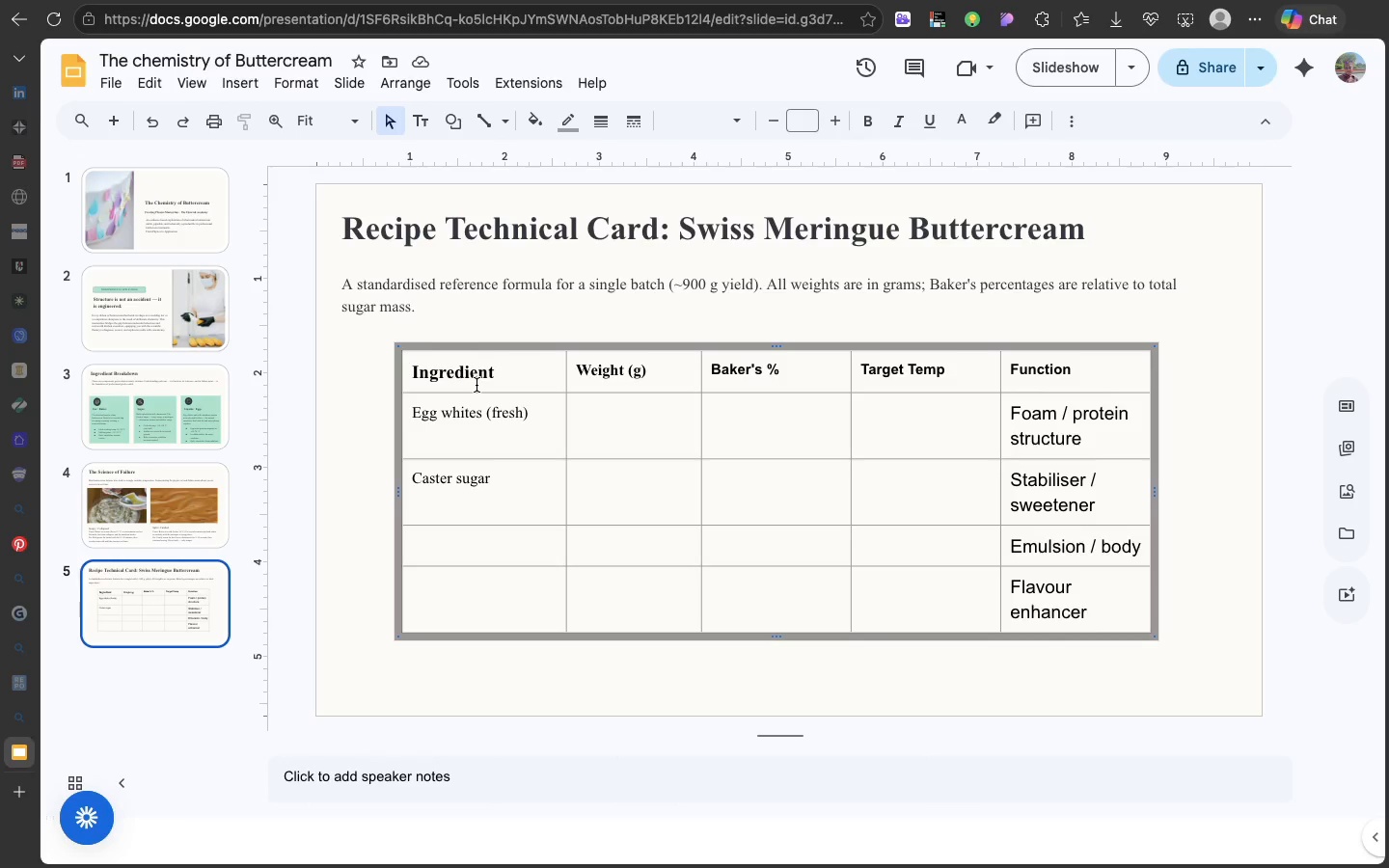 
double_click([477, 385])
 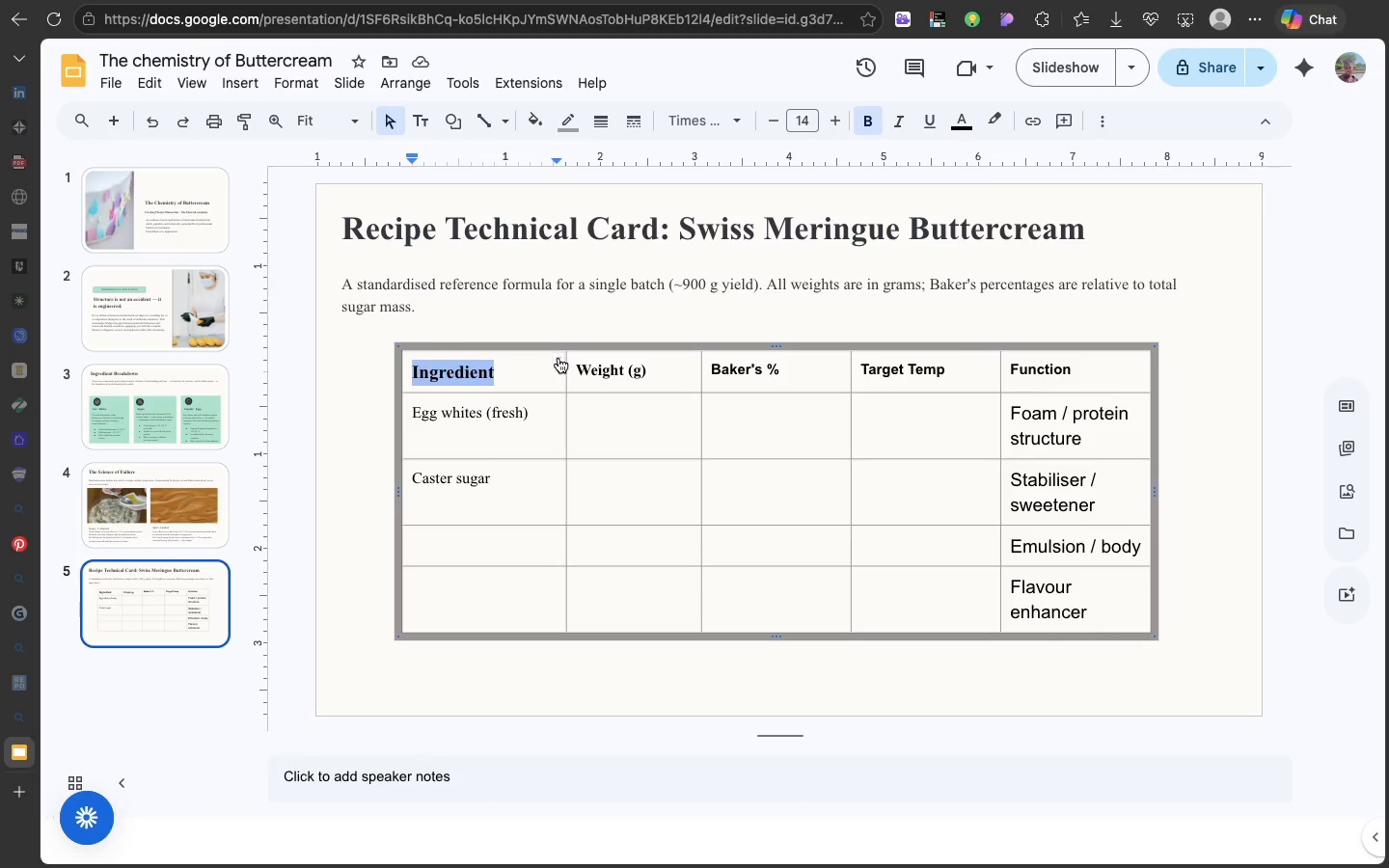 
left_click([558, 358])
 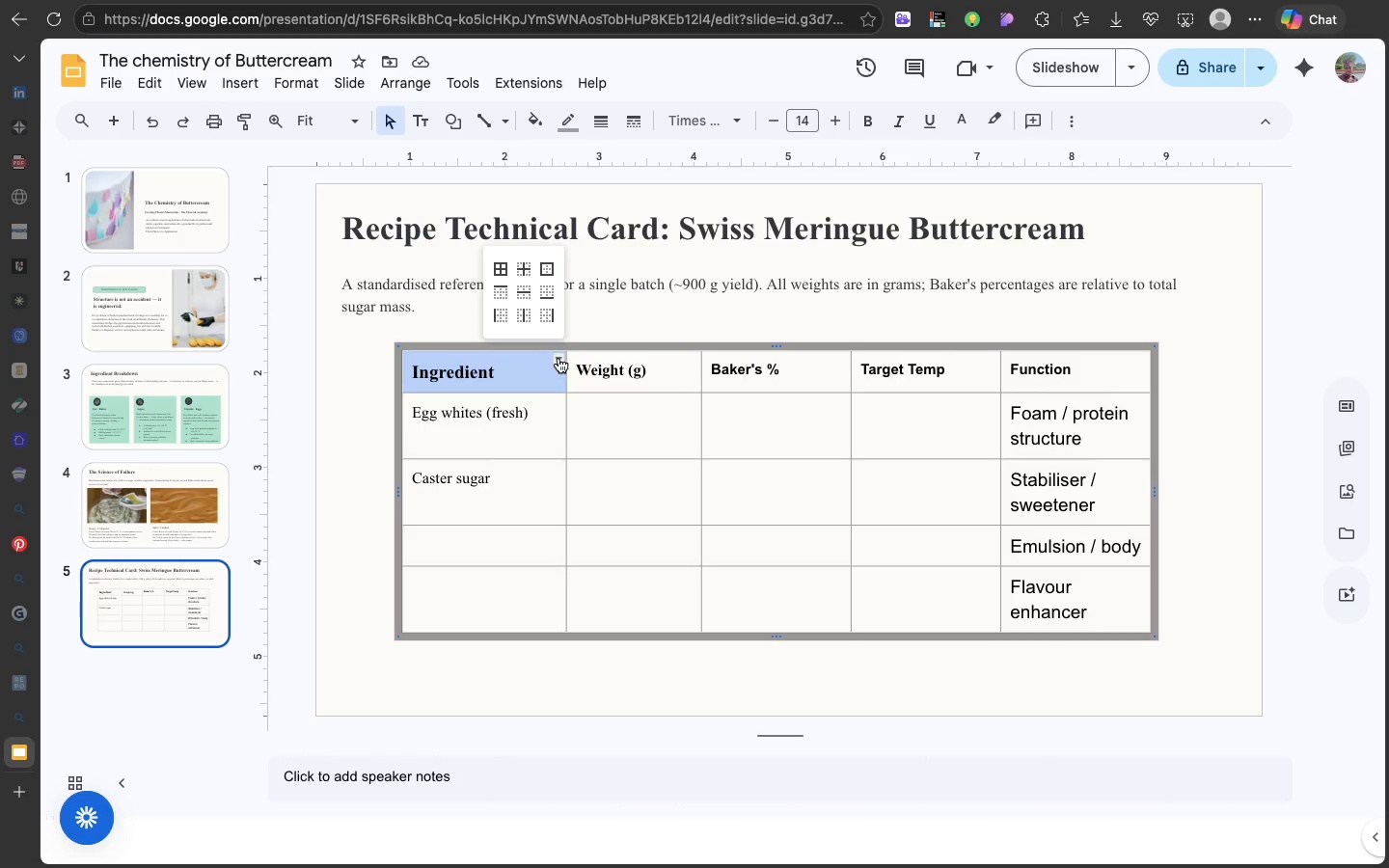 
left_click([558, 358])
 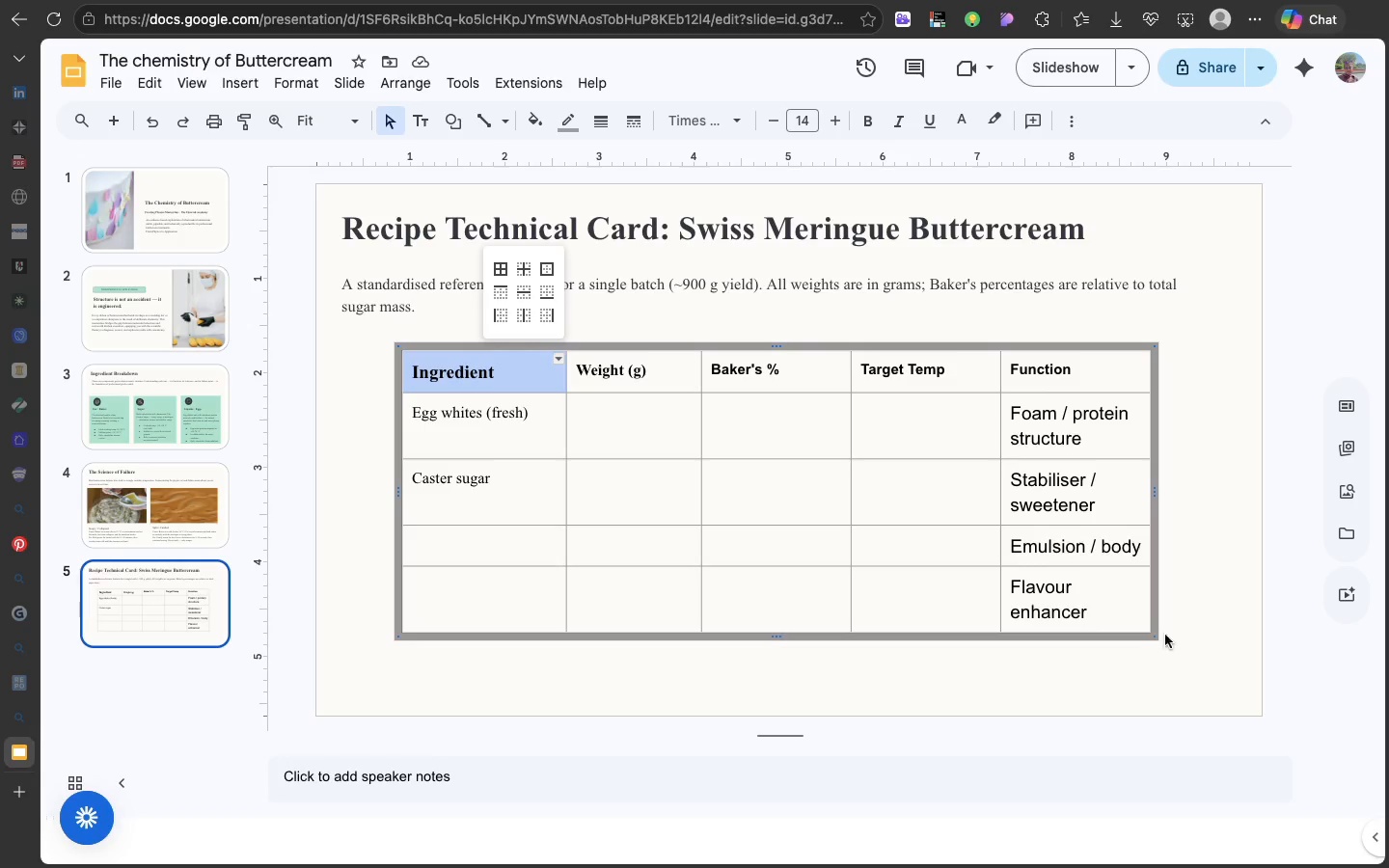 
left_click([1128, 611])
 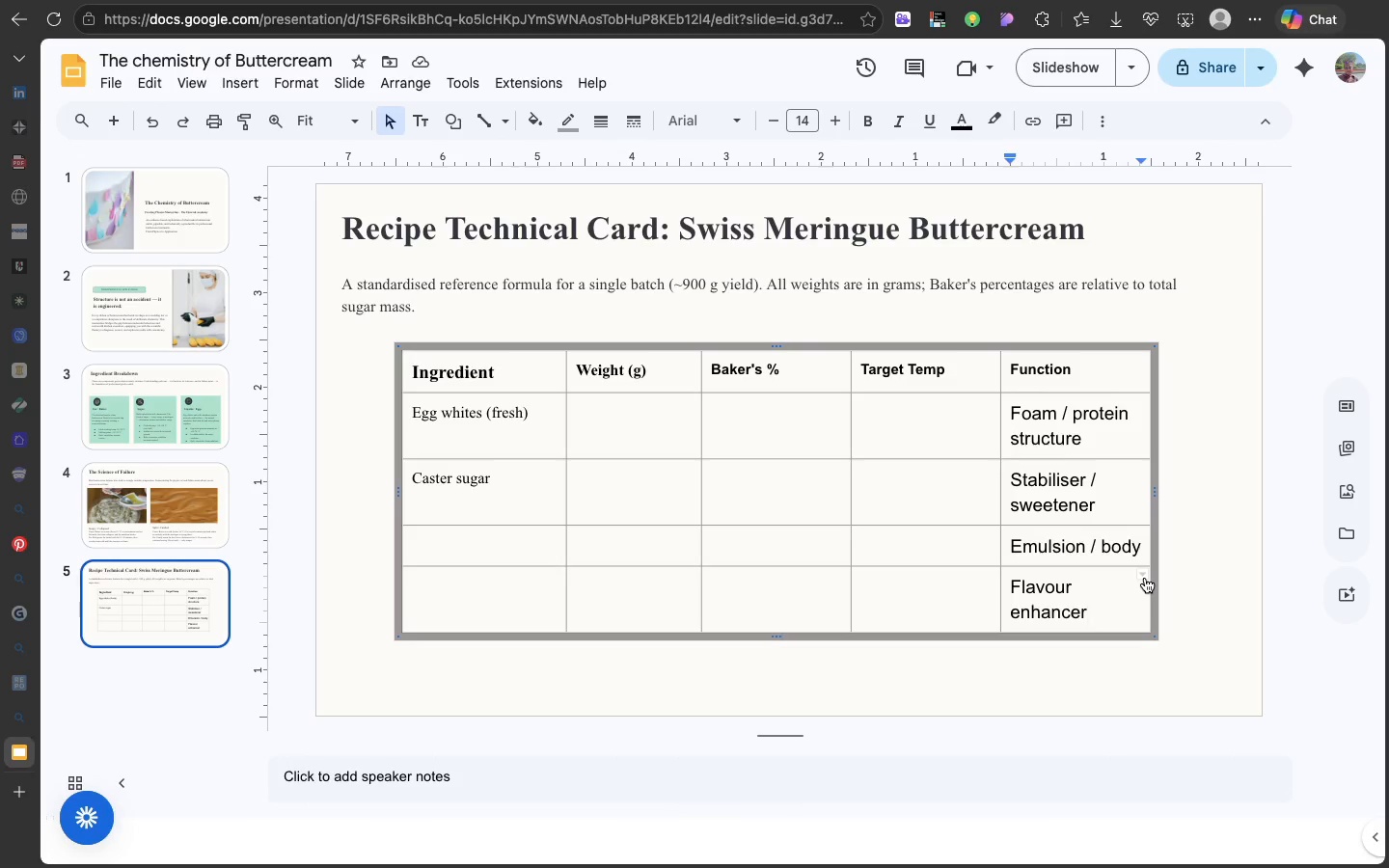 
left_click([1144, 577])
 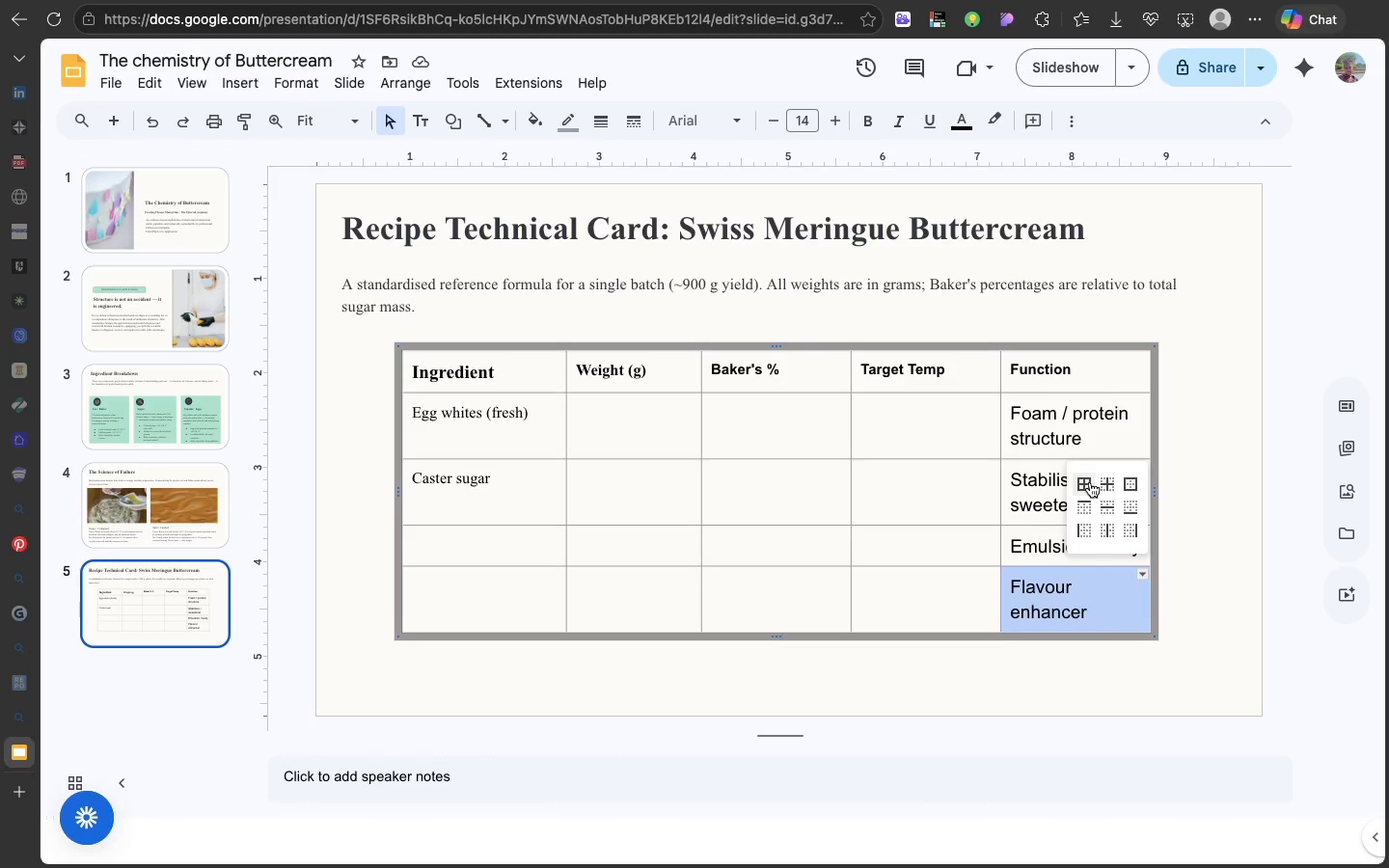 
left_click([1090, 482])
 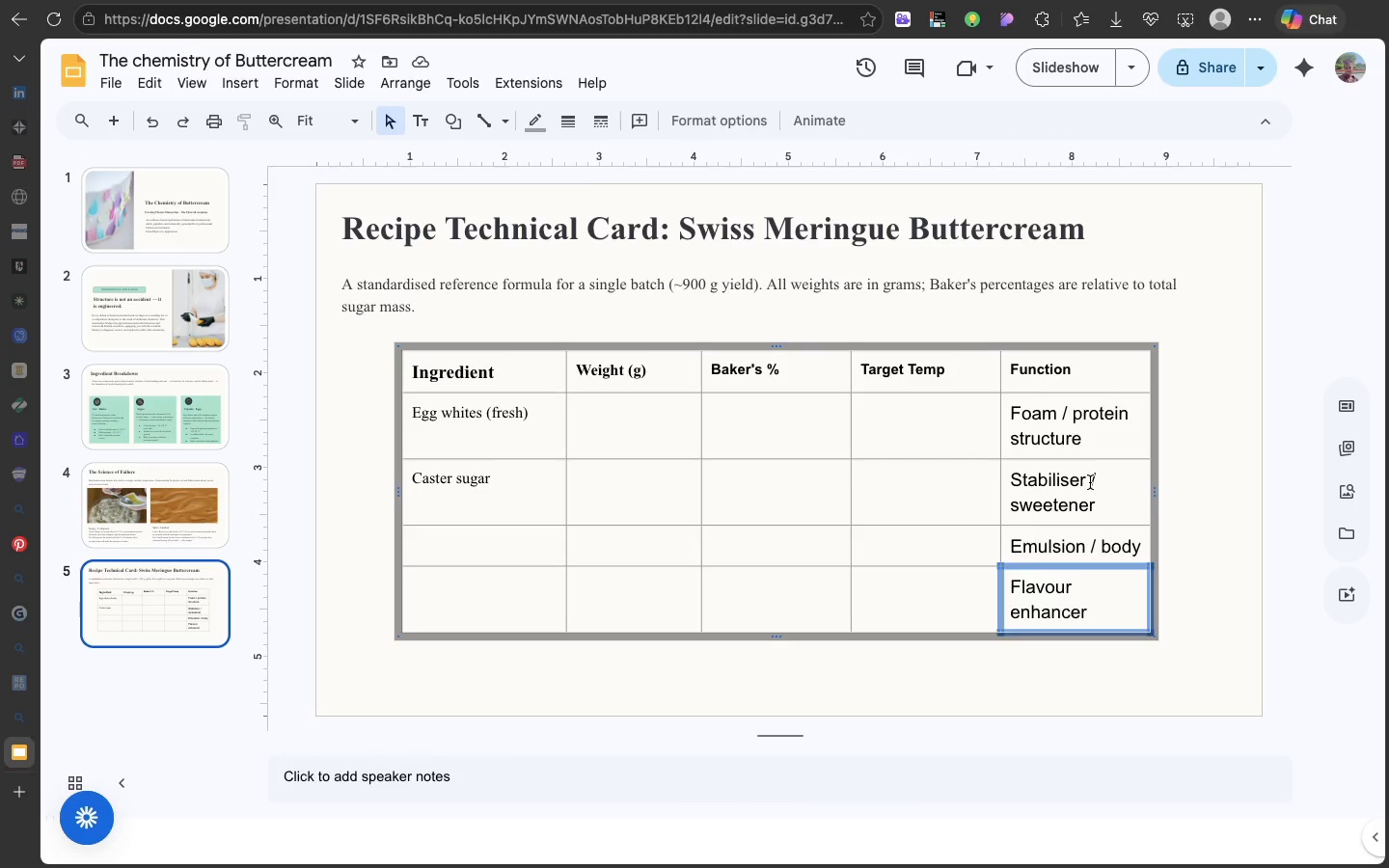 
key(Meta+Z)
 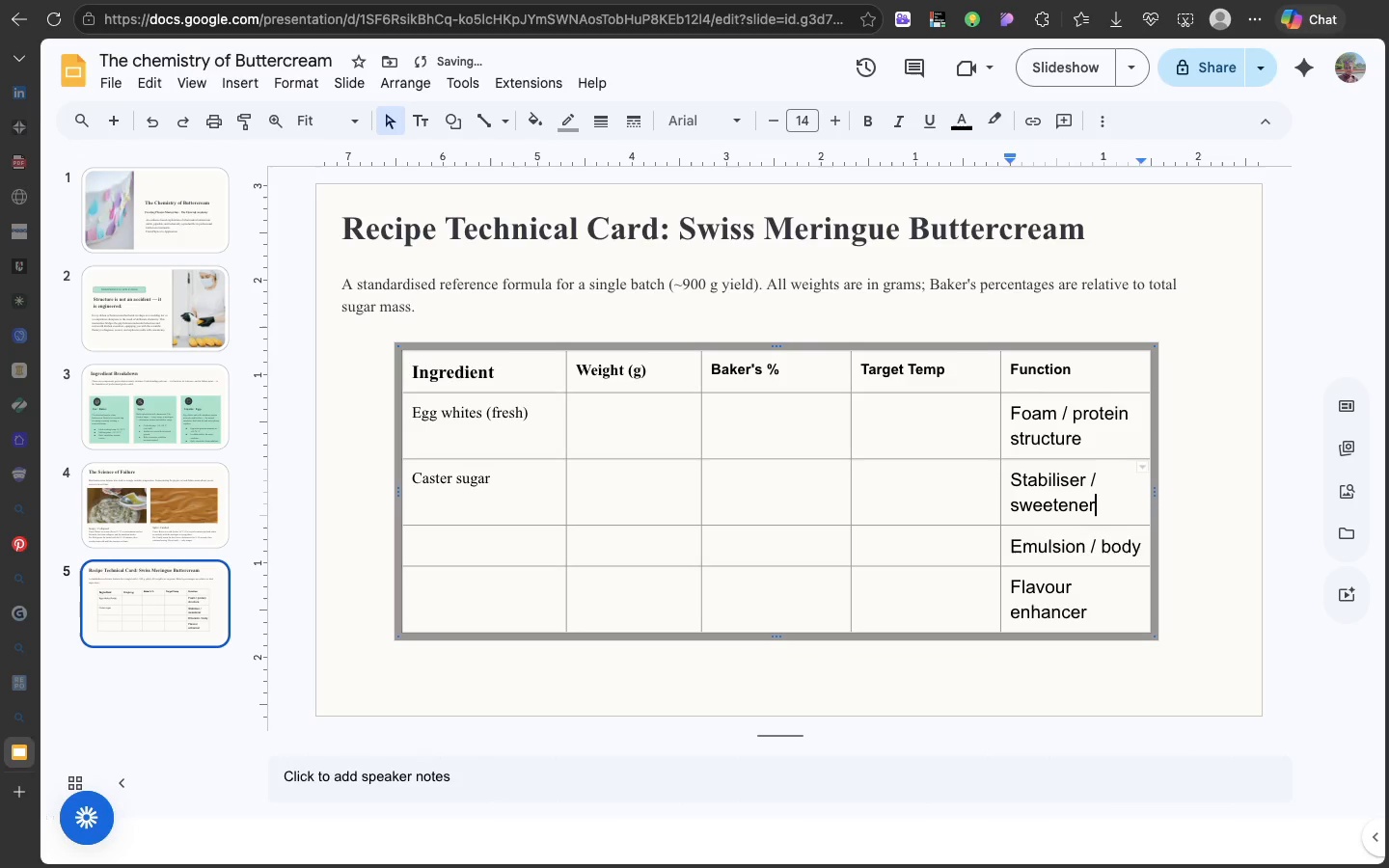 
key(Backspace)
 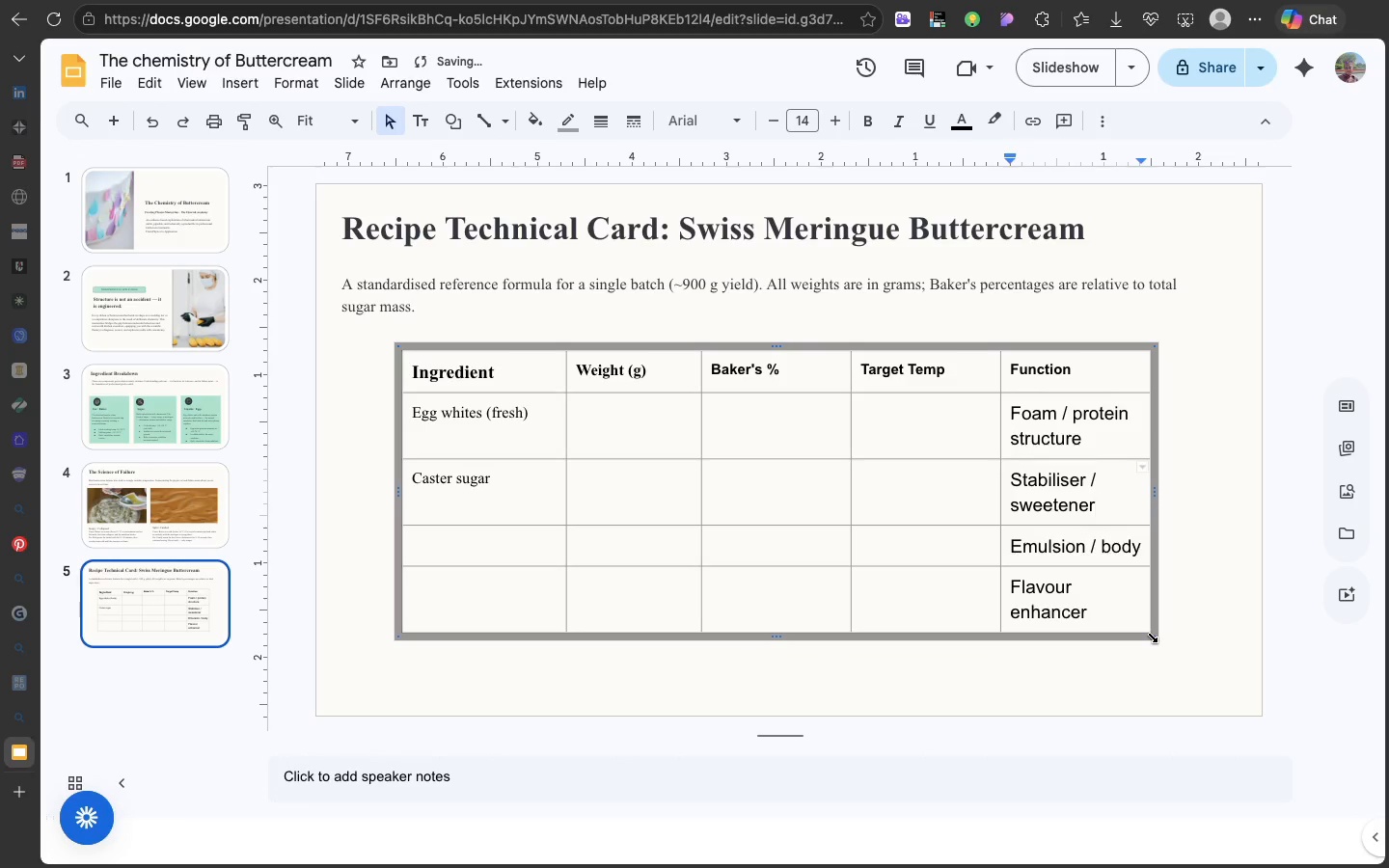 
left_click([1151, 636])
 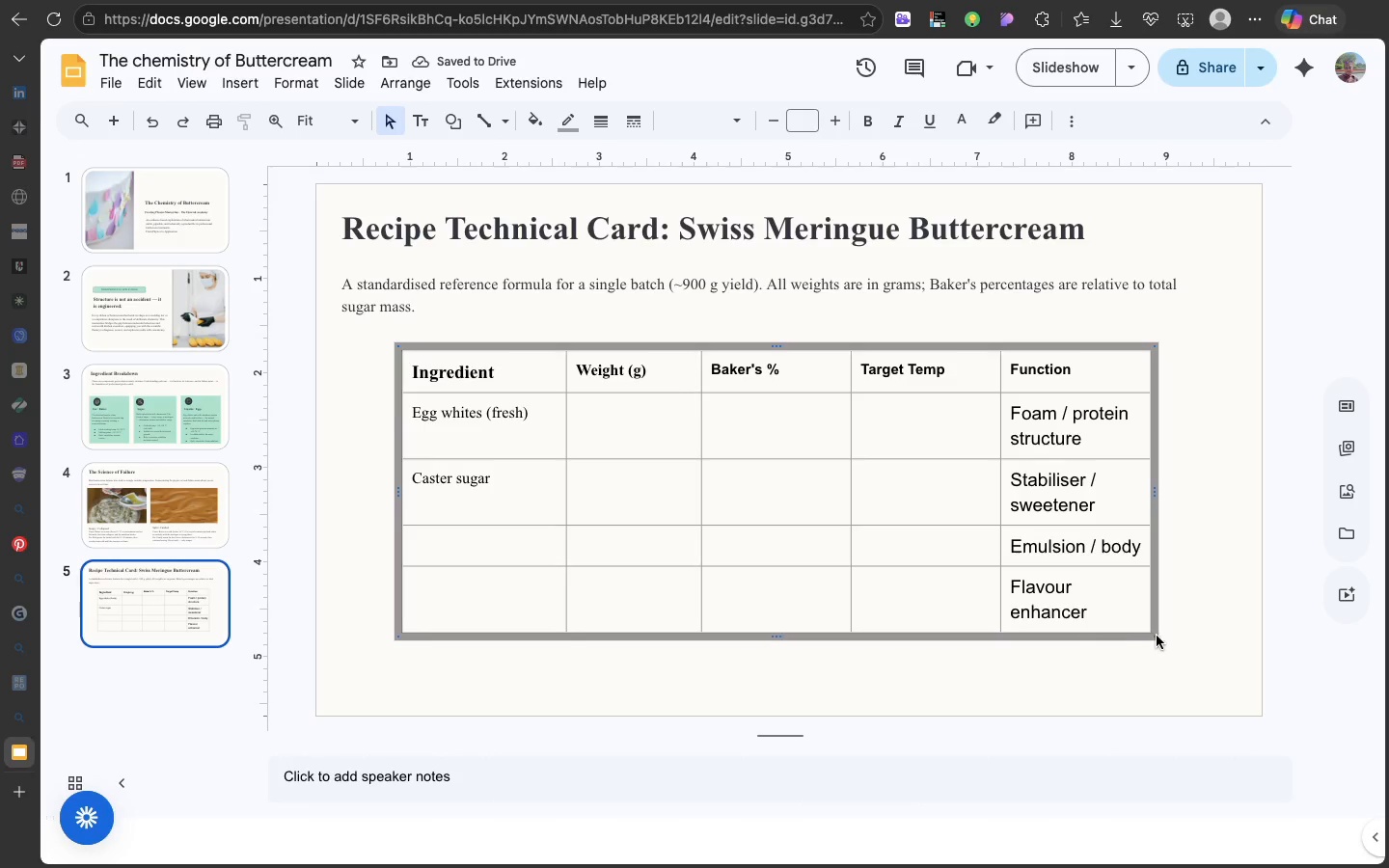 
left_click_drag(start_coordinate=[1151, 636], to_coordinate=[1184, 639])
 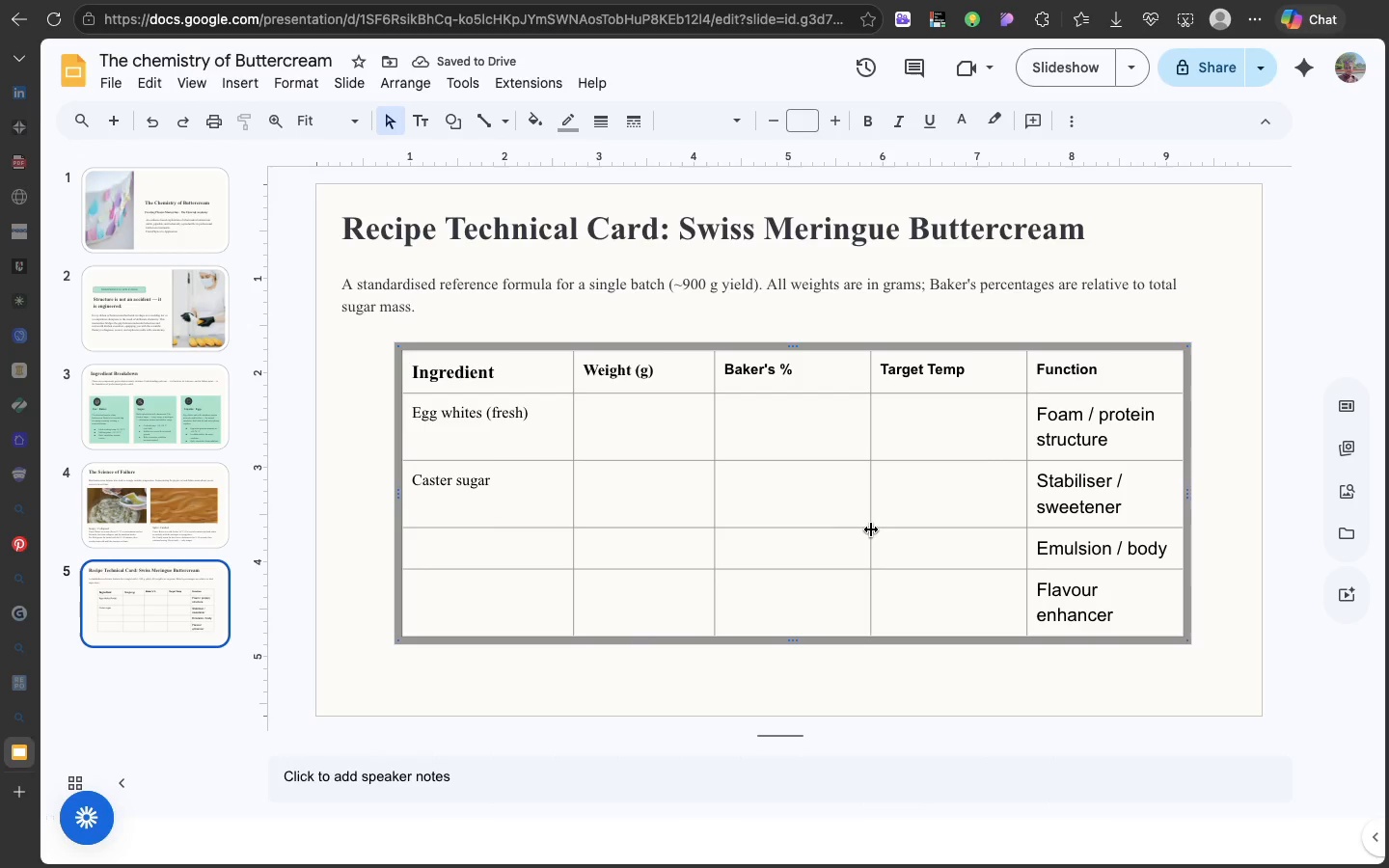 
left_click([872, 529])
 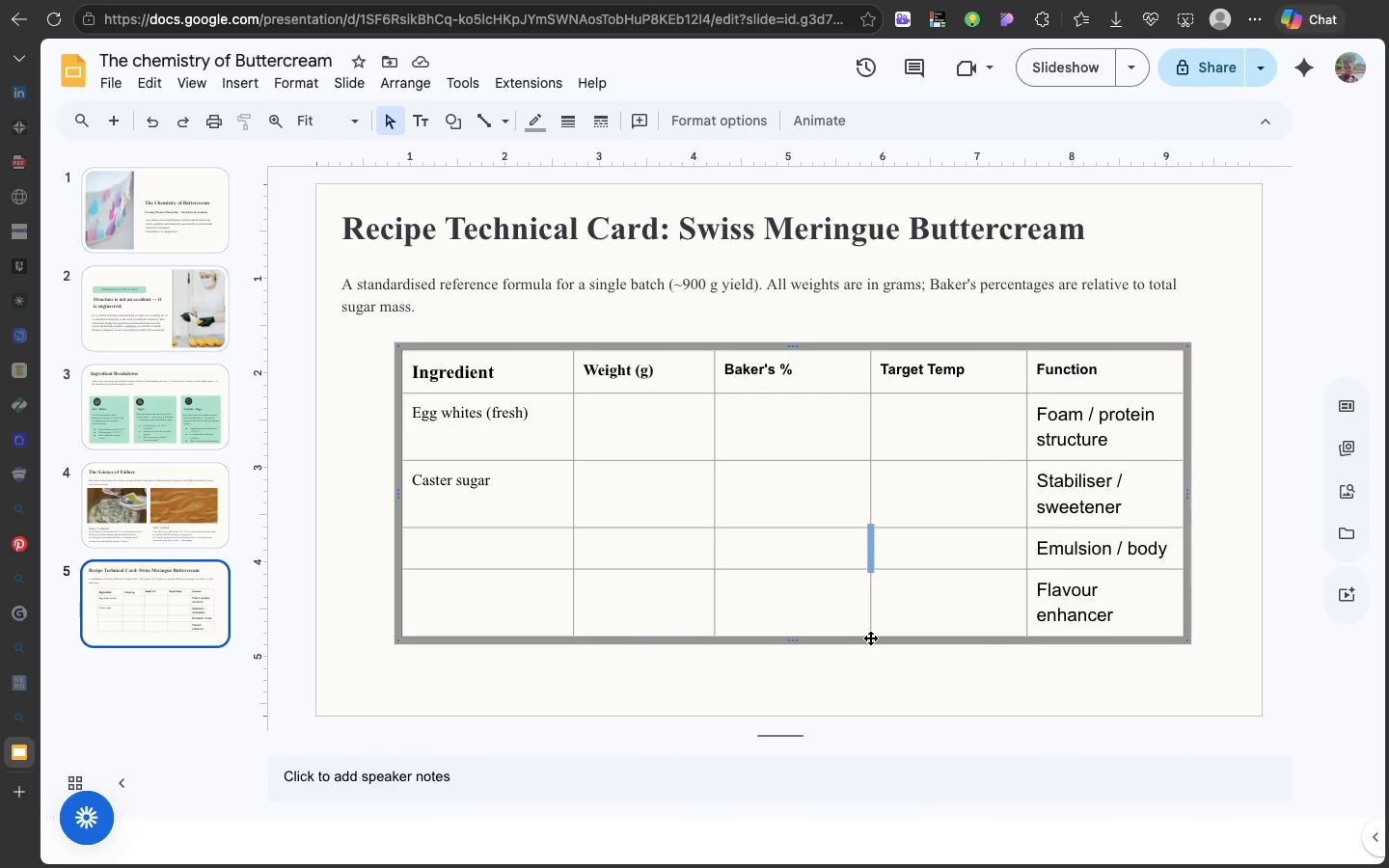 
left_click([870, 637])
 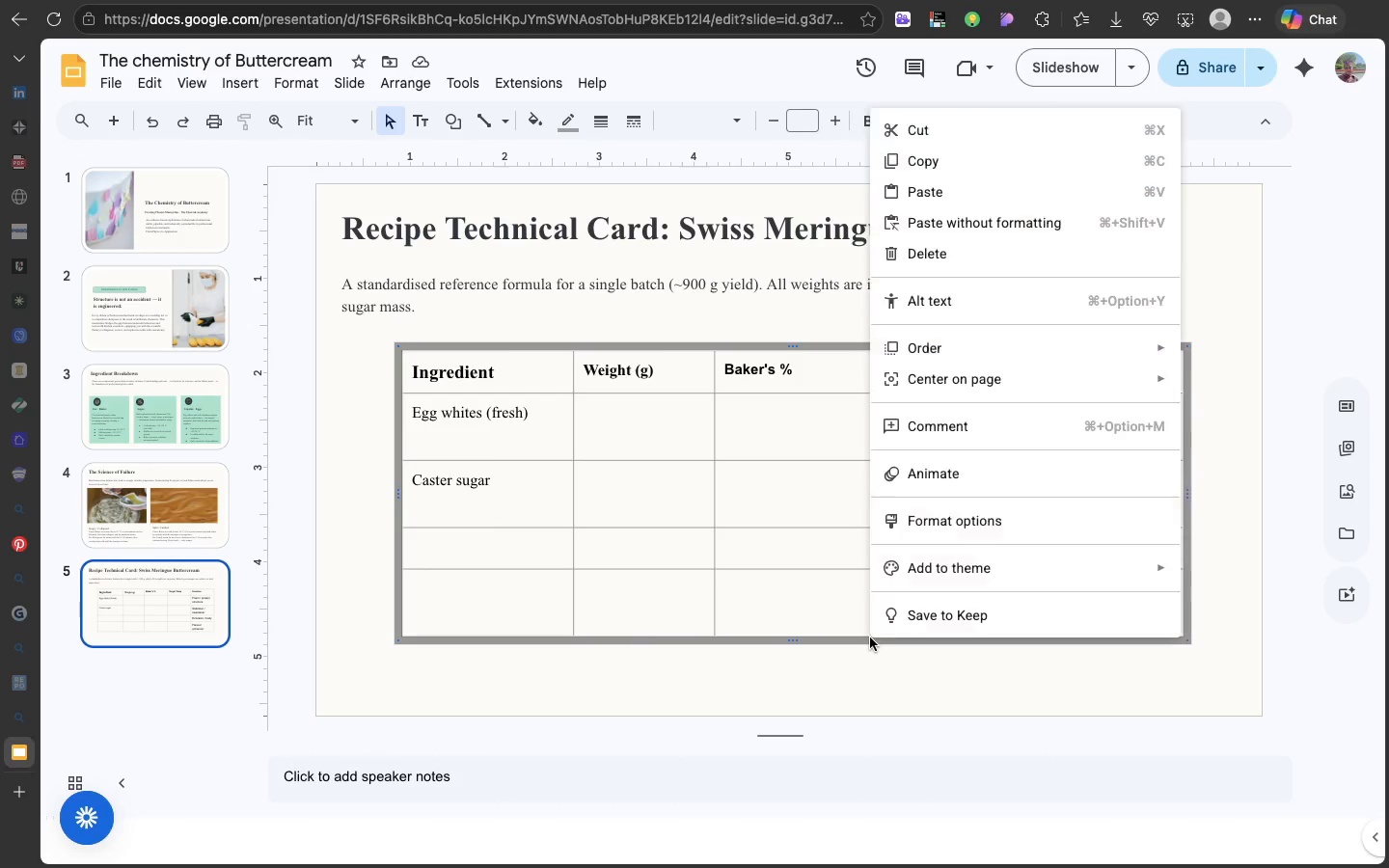 
right_click([870, 637])
 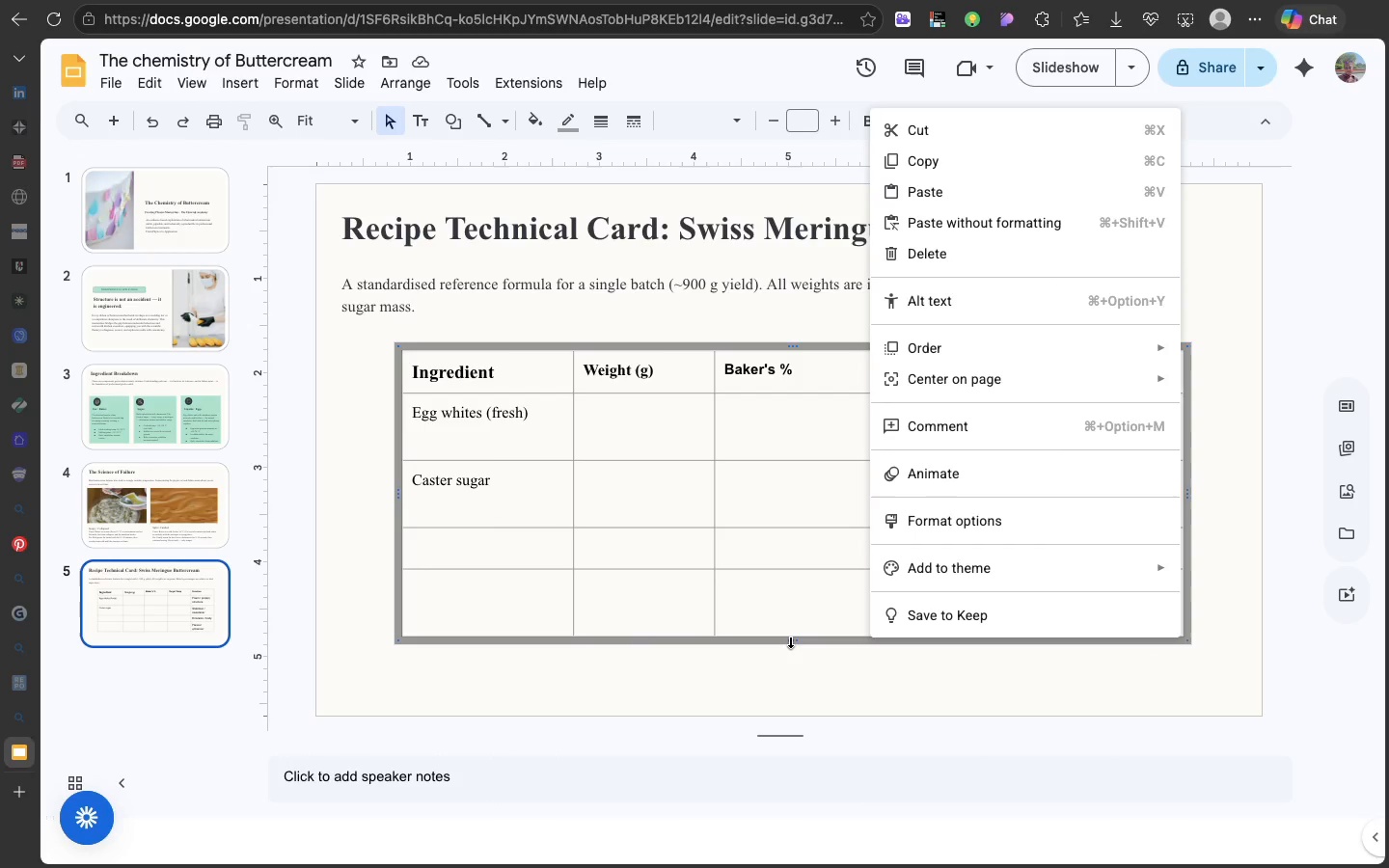 
left_click([790, 640])
 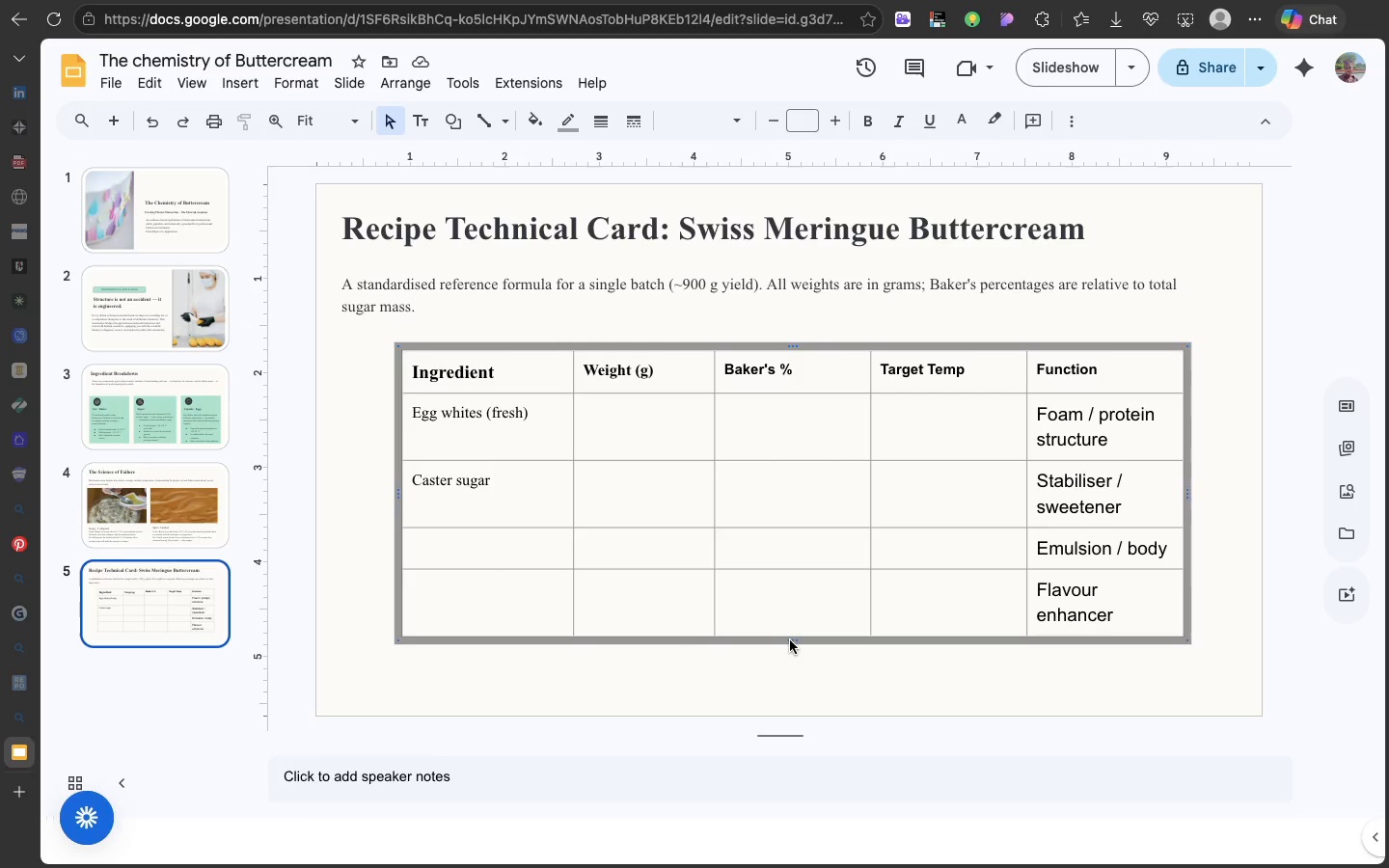 
left_click([790, 640])
 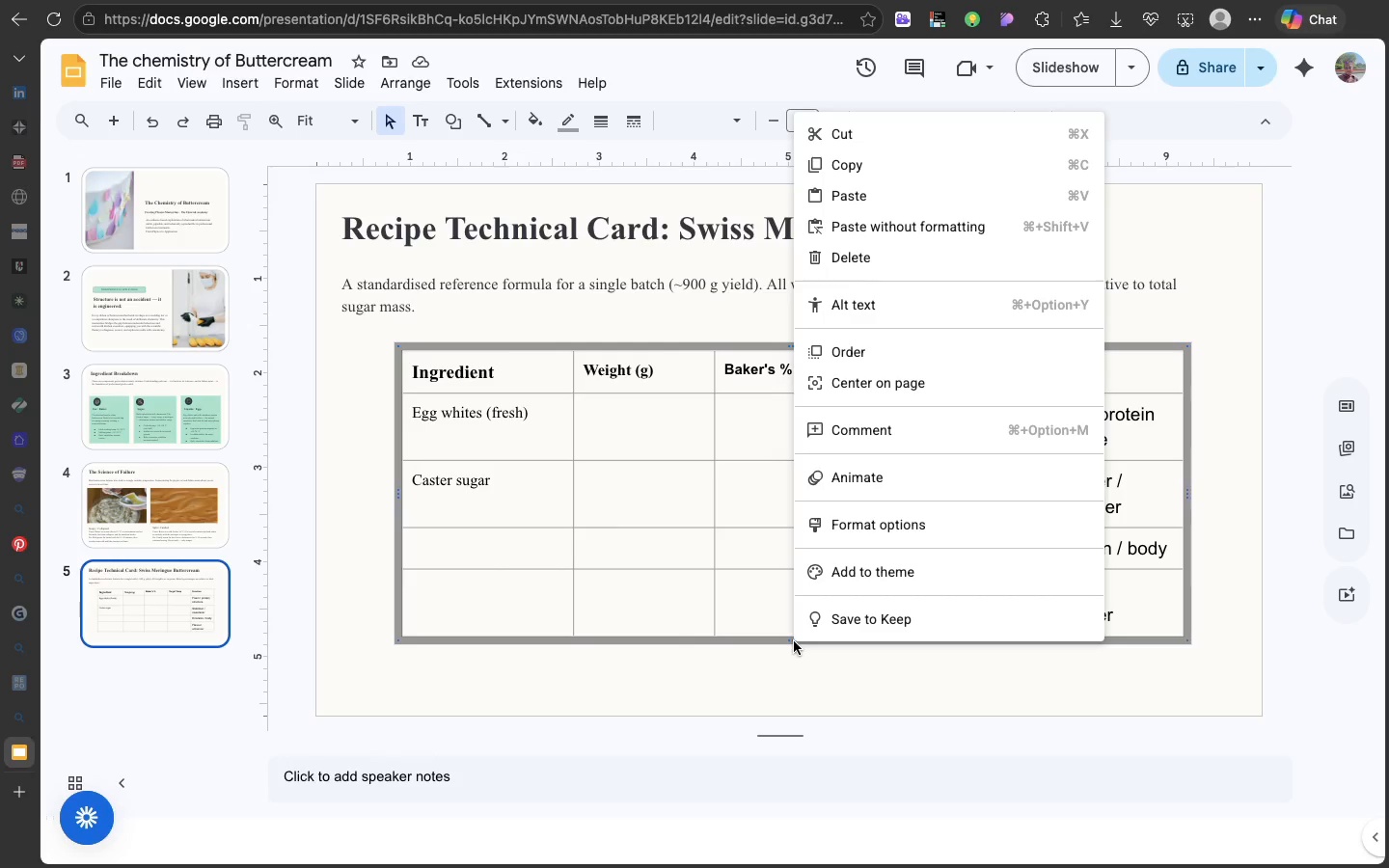 
right_click([794, 641])
 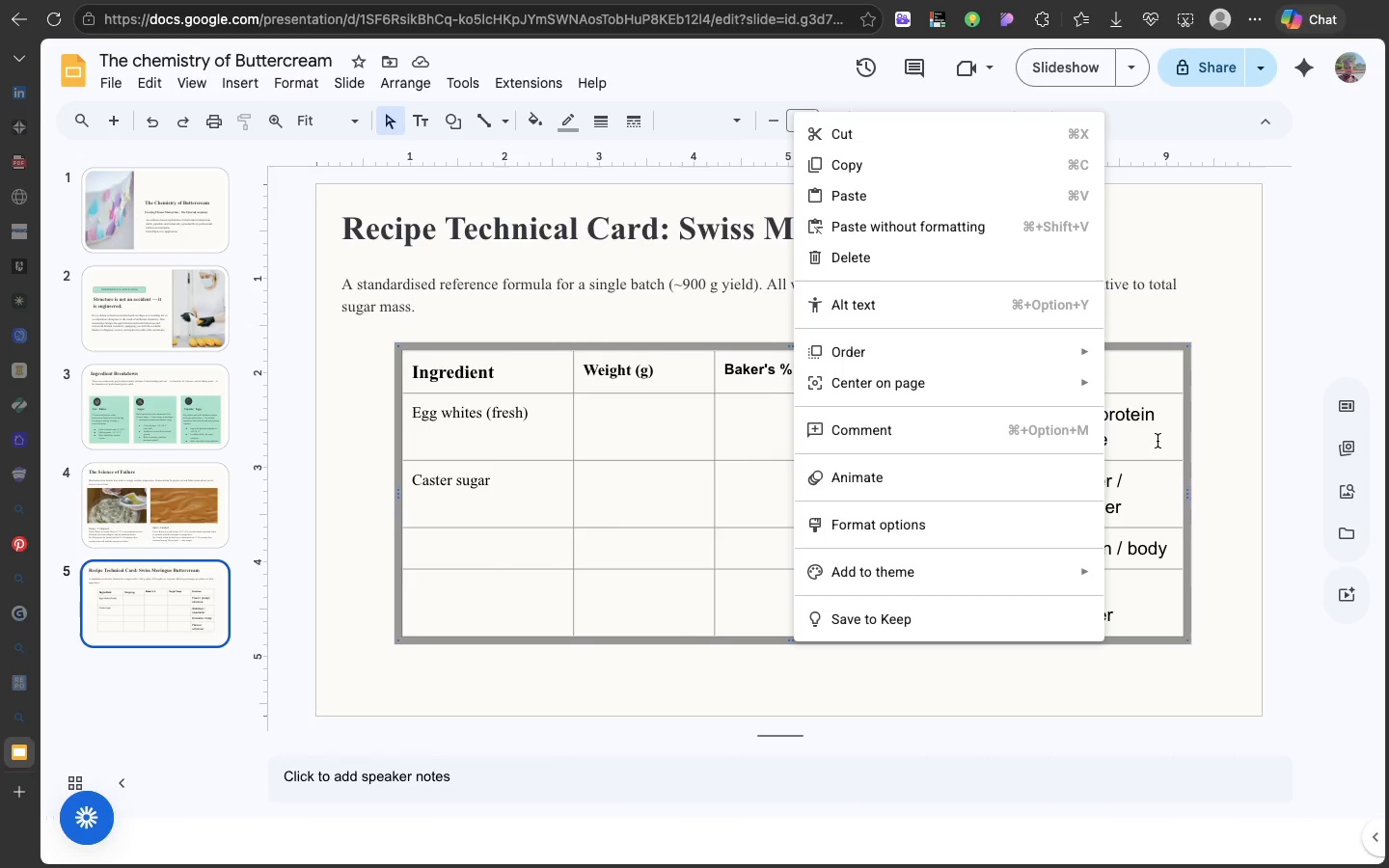 
left_click([1158, 441])
 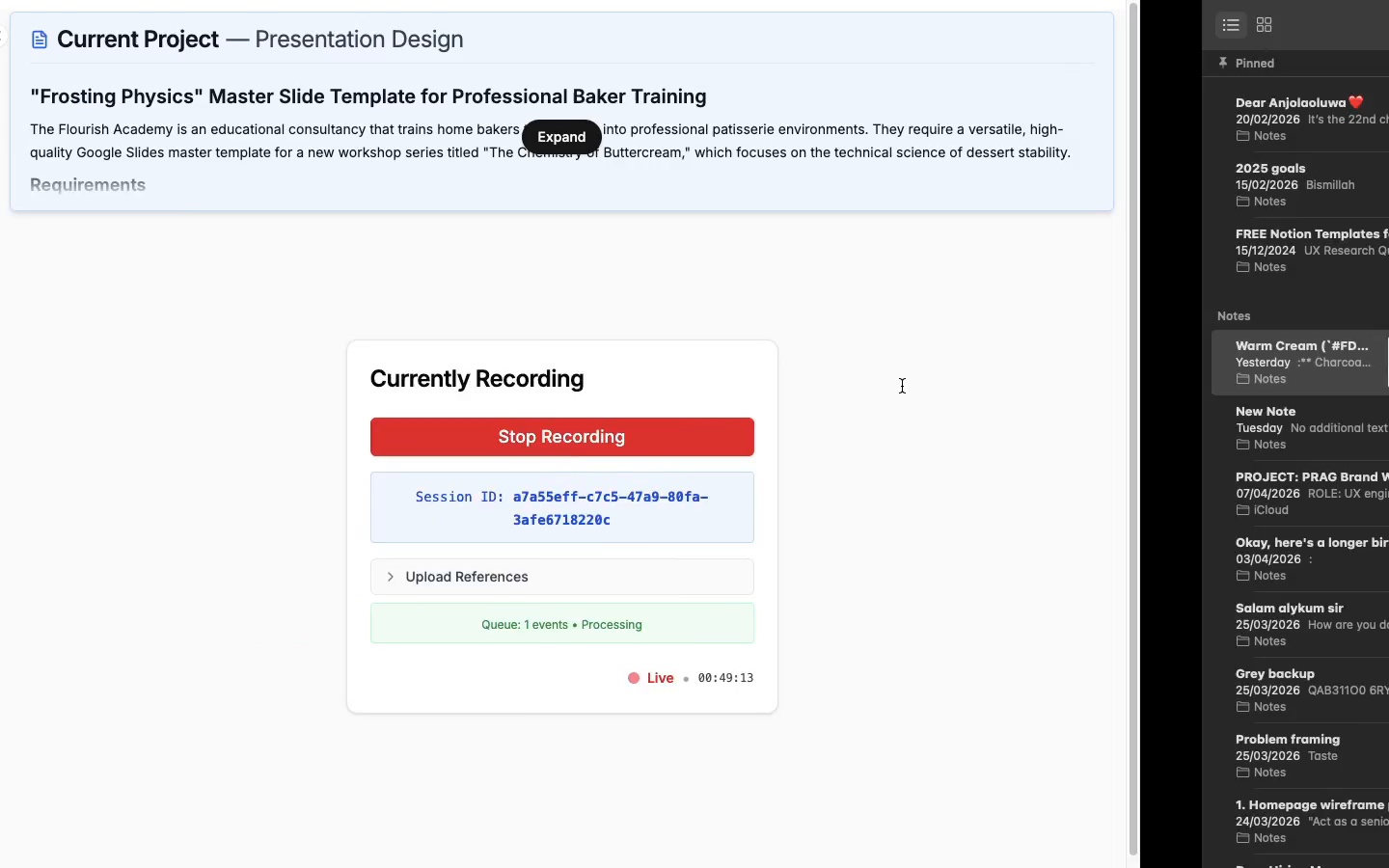 
wait(14.36)
 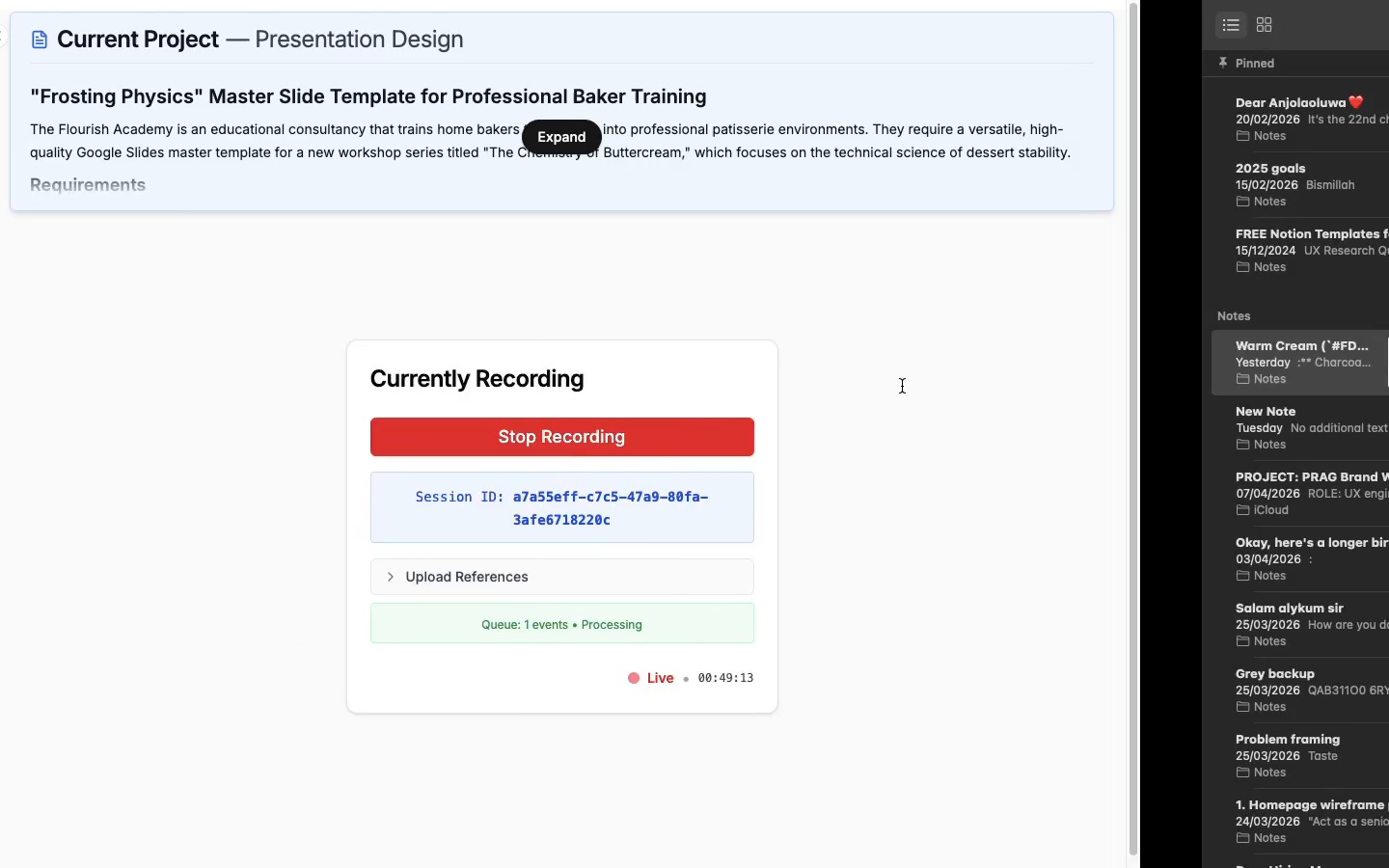 
double_click([1061, 370])
 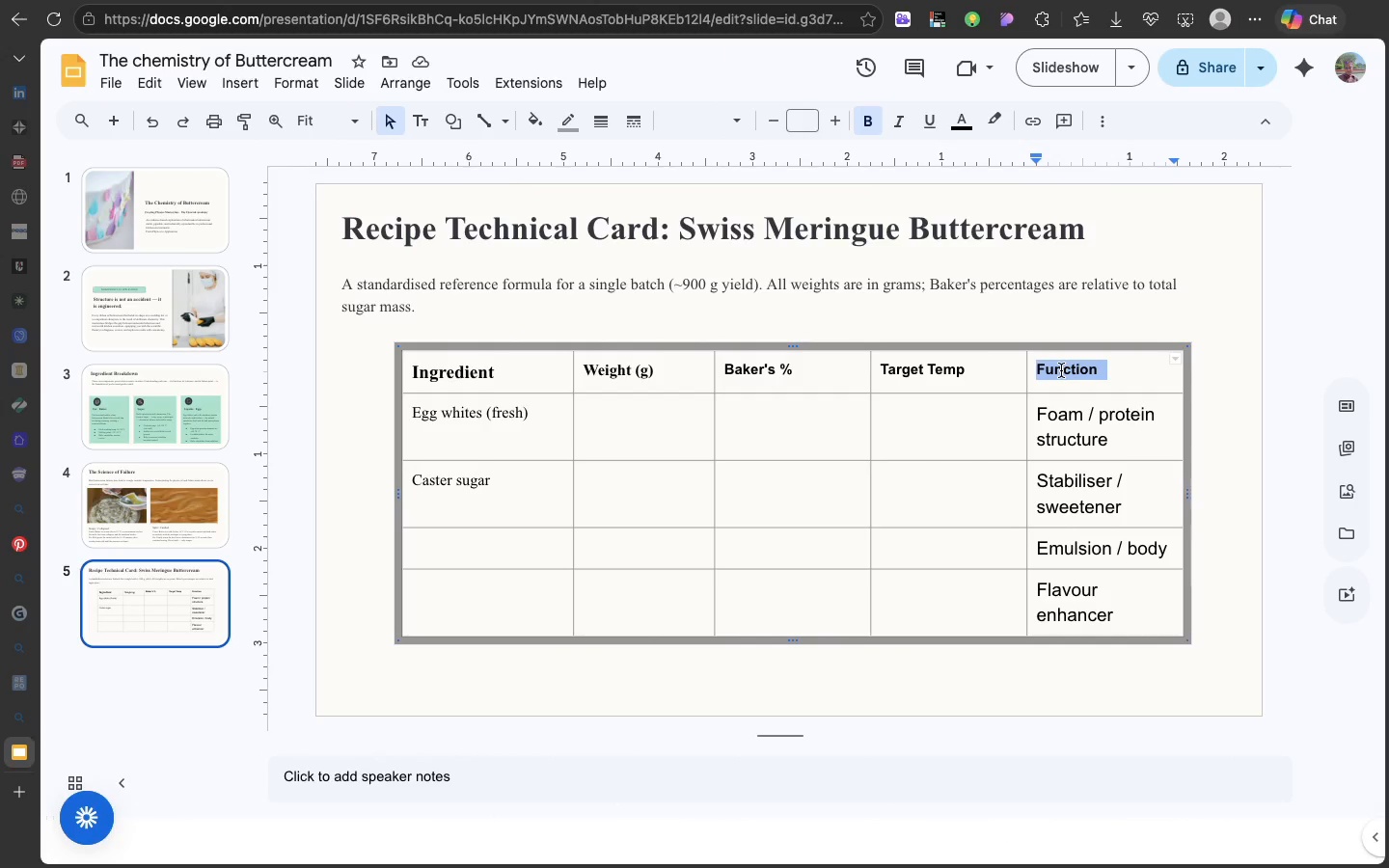 
triple_click([1061, 370])
 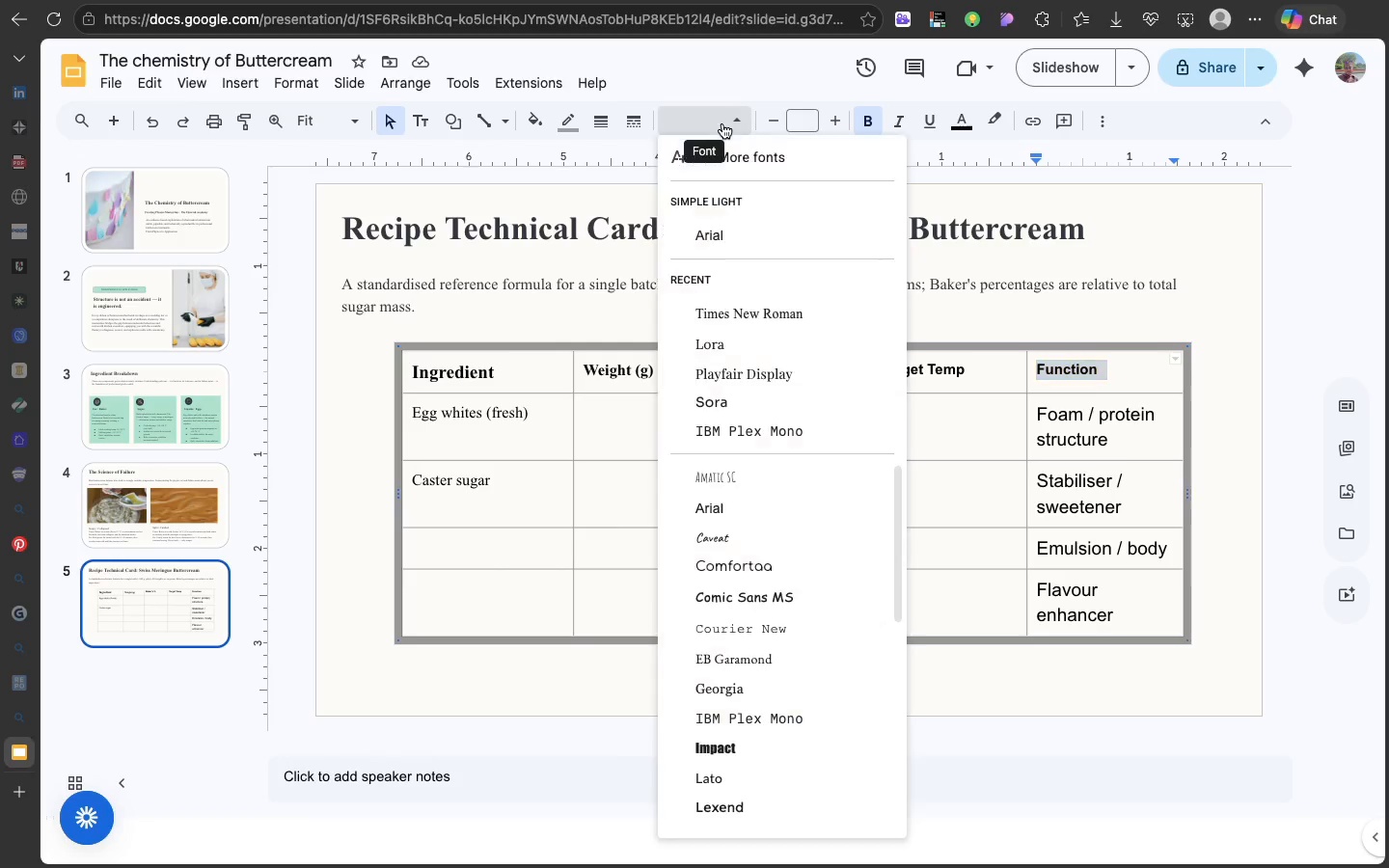 
left_click([722, 123])
 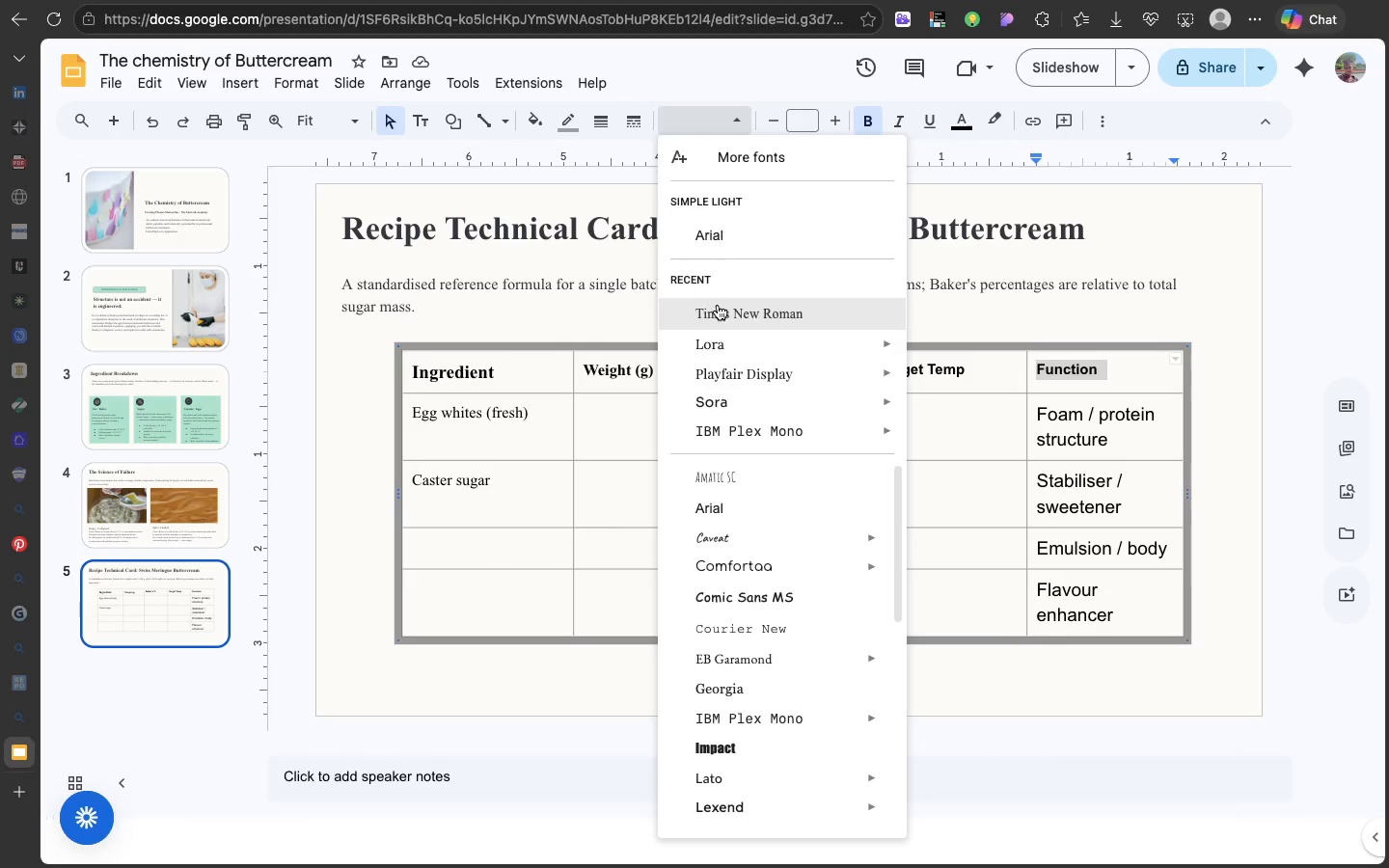 
left_click([718, 305])
 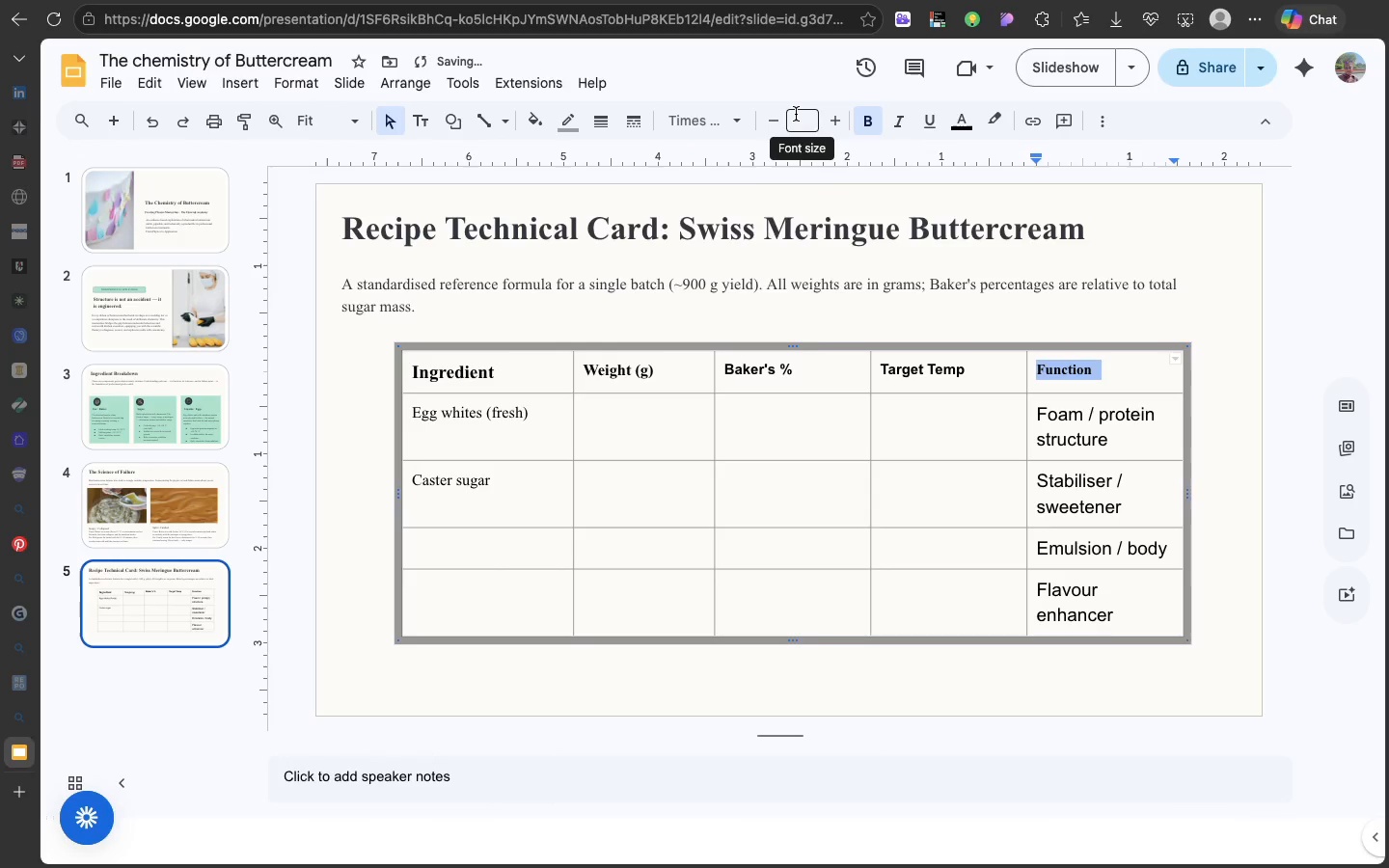 
left_click([796, 114])
 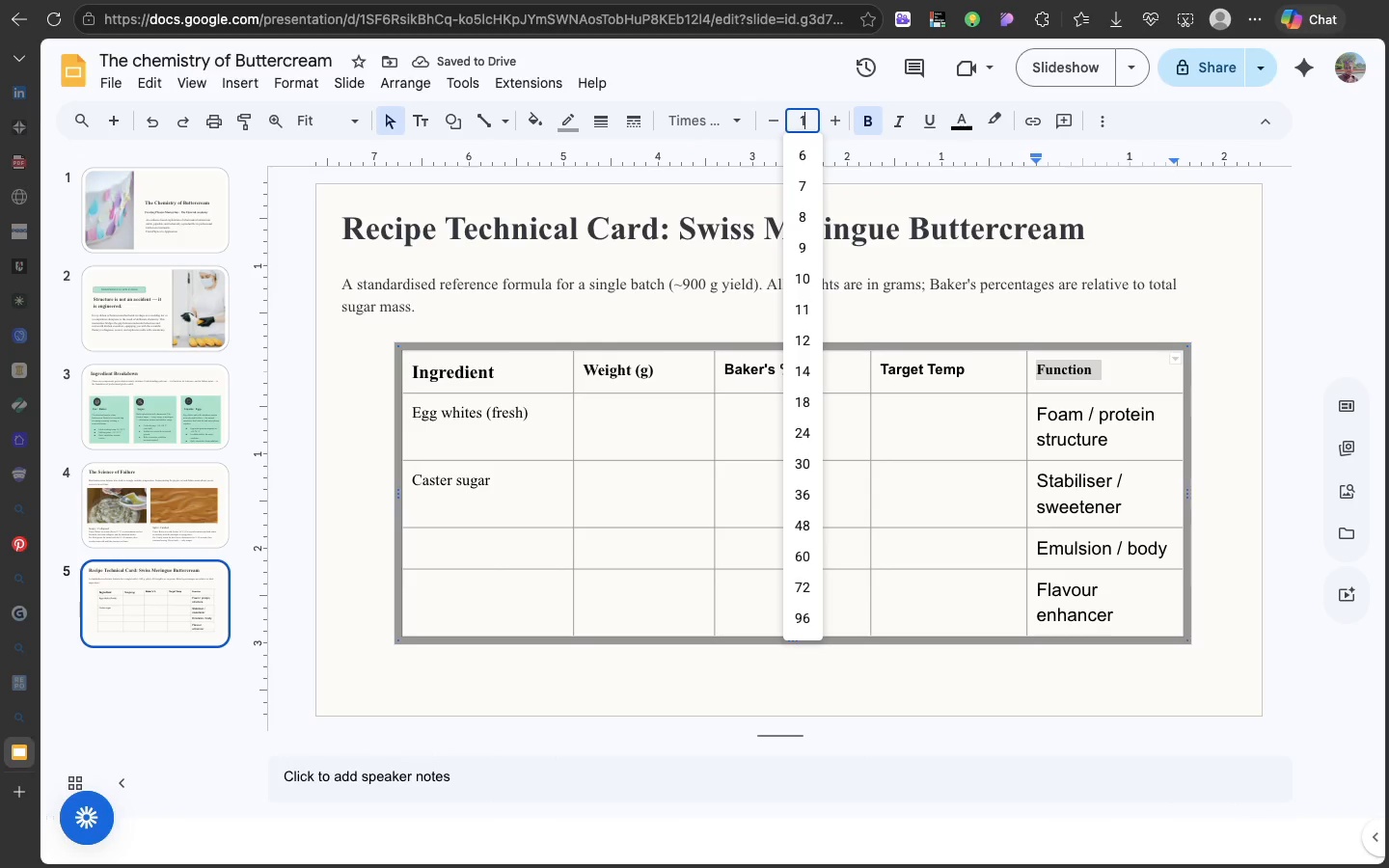 
type(14)
 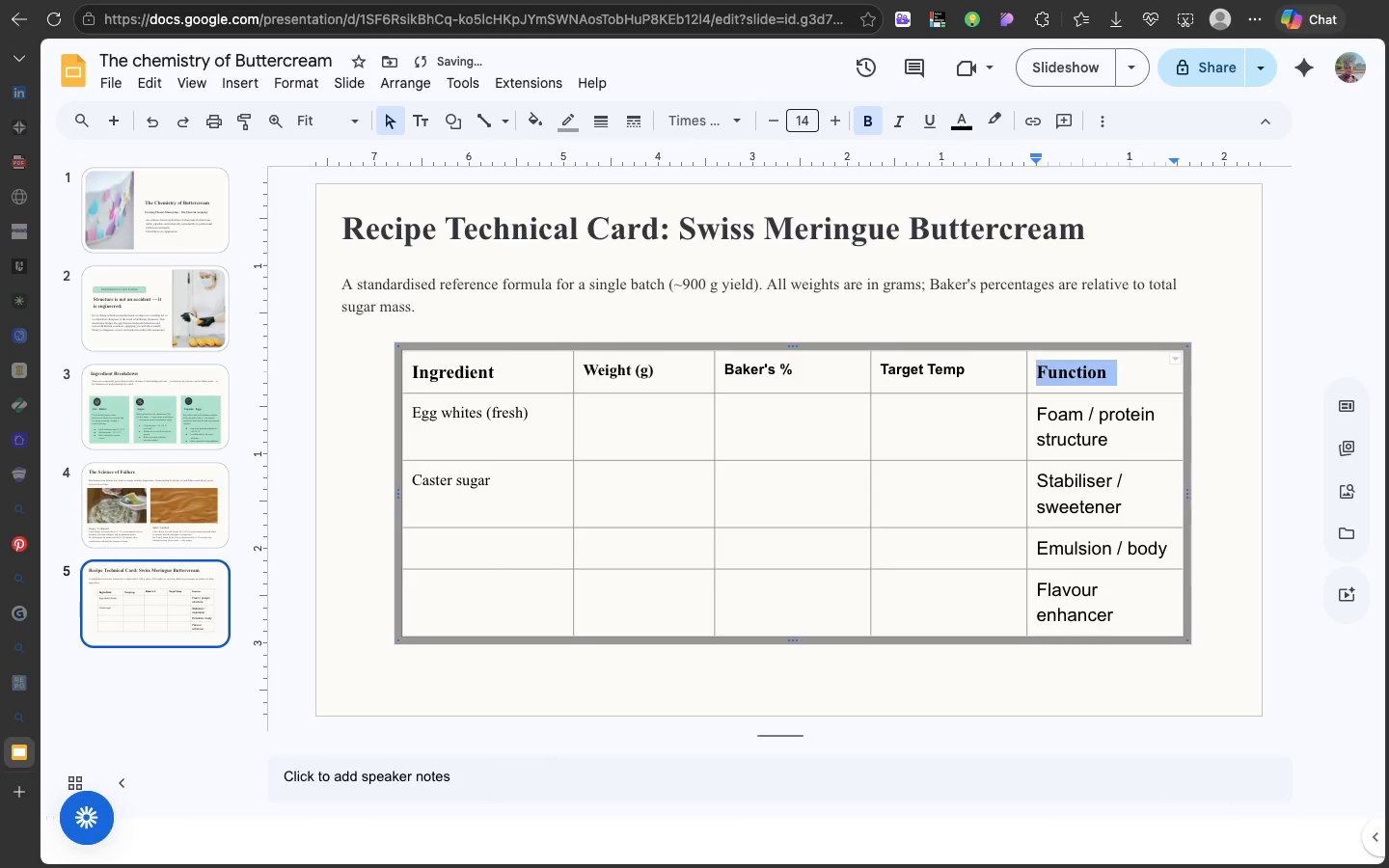 
key(Enter)
 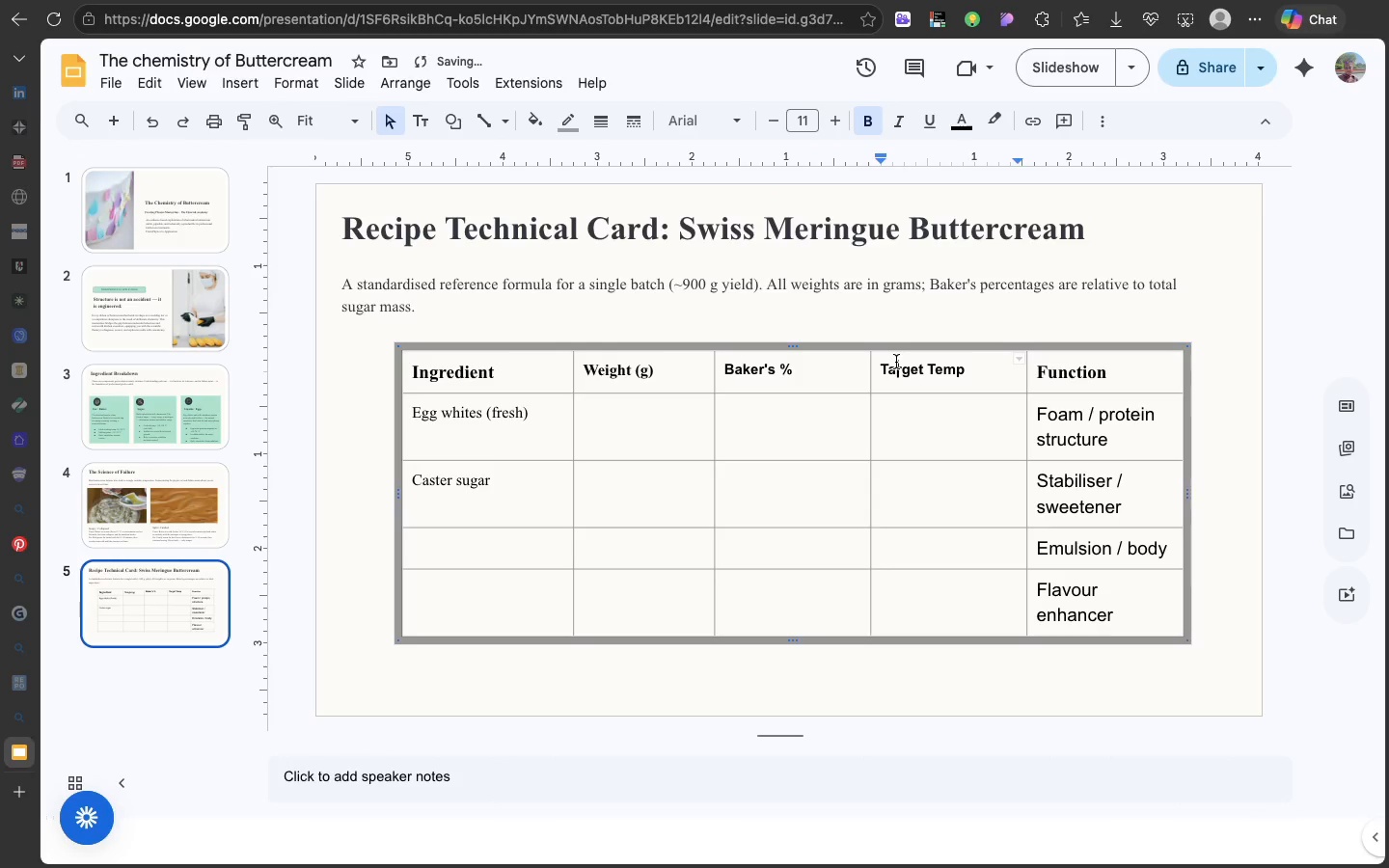 
double_click([896, 362])
 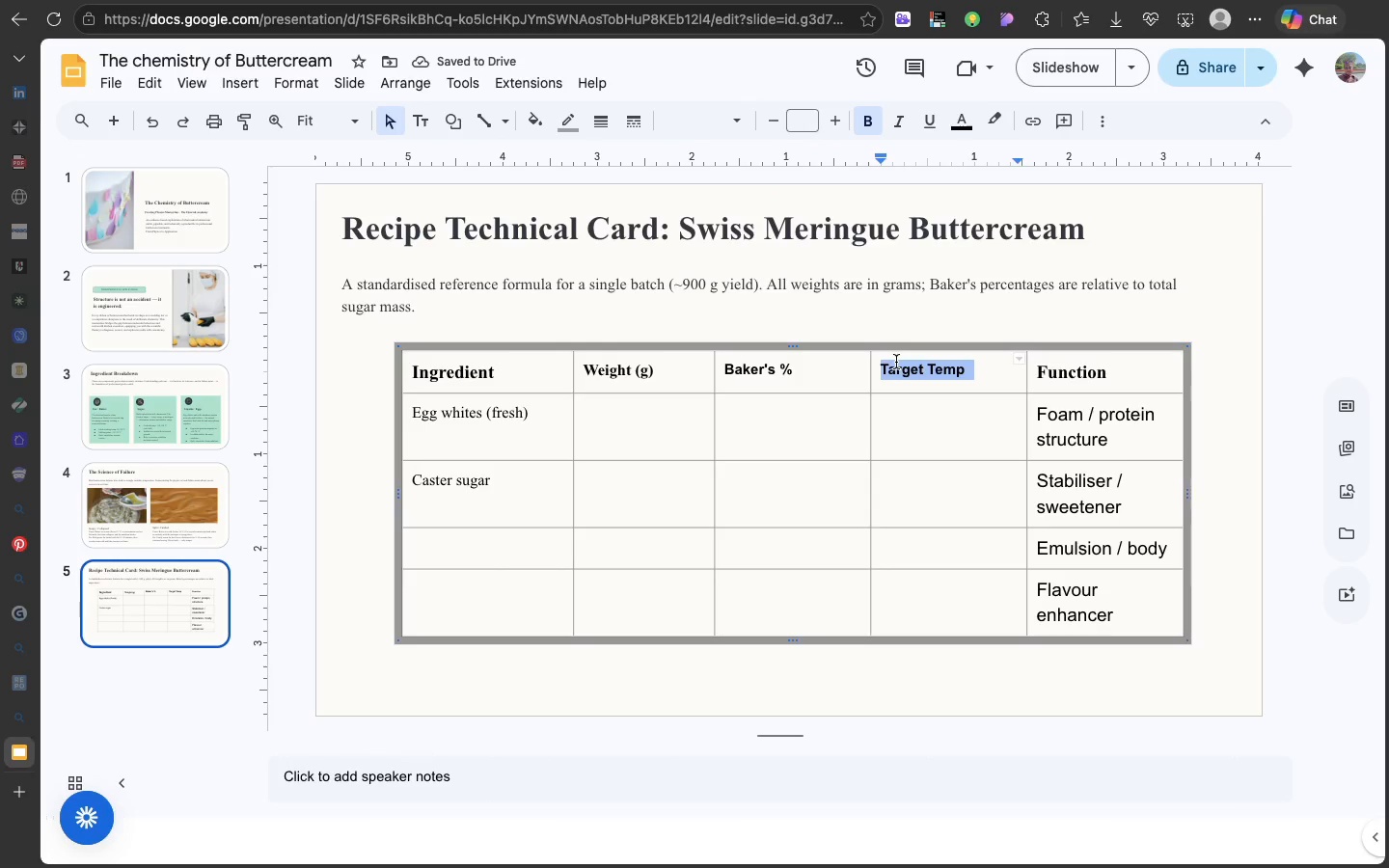 
triple_click([896, 362])
 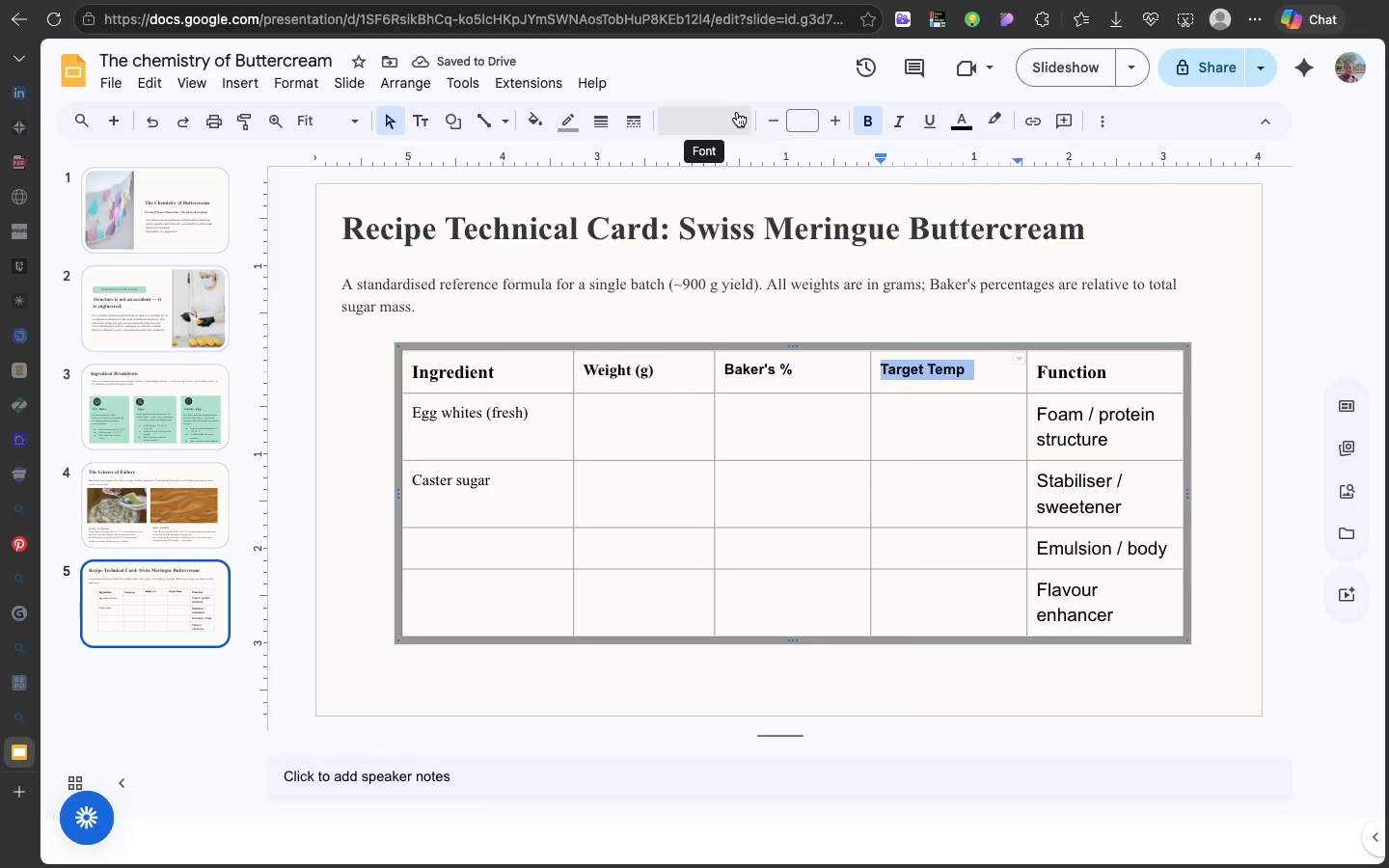 
left_click([737, 112])
 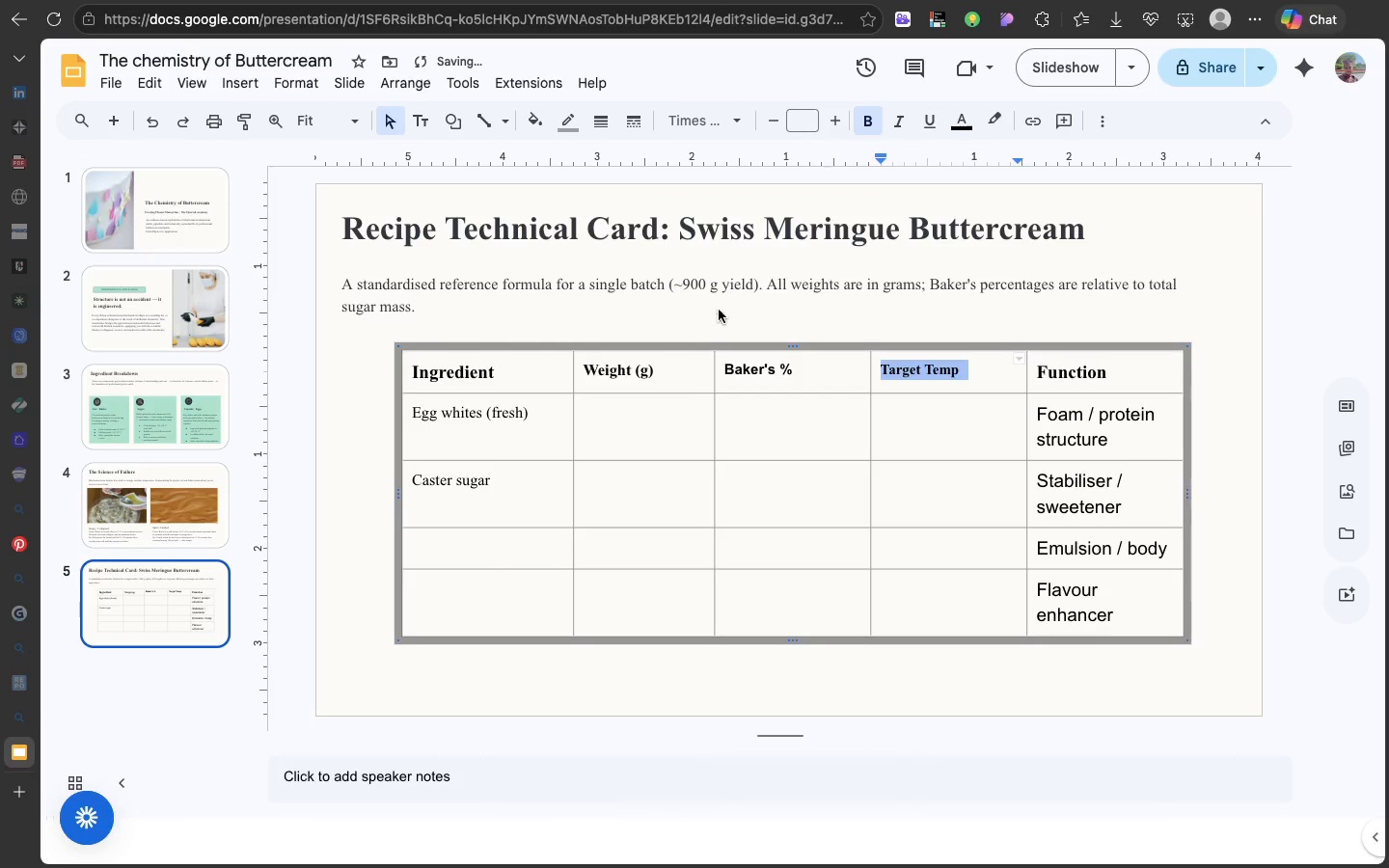 
left_click([719, 310])
 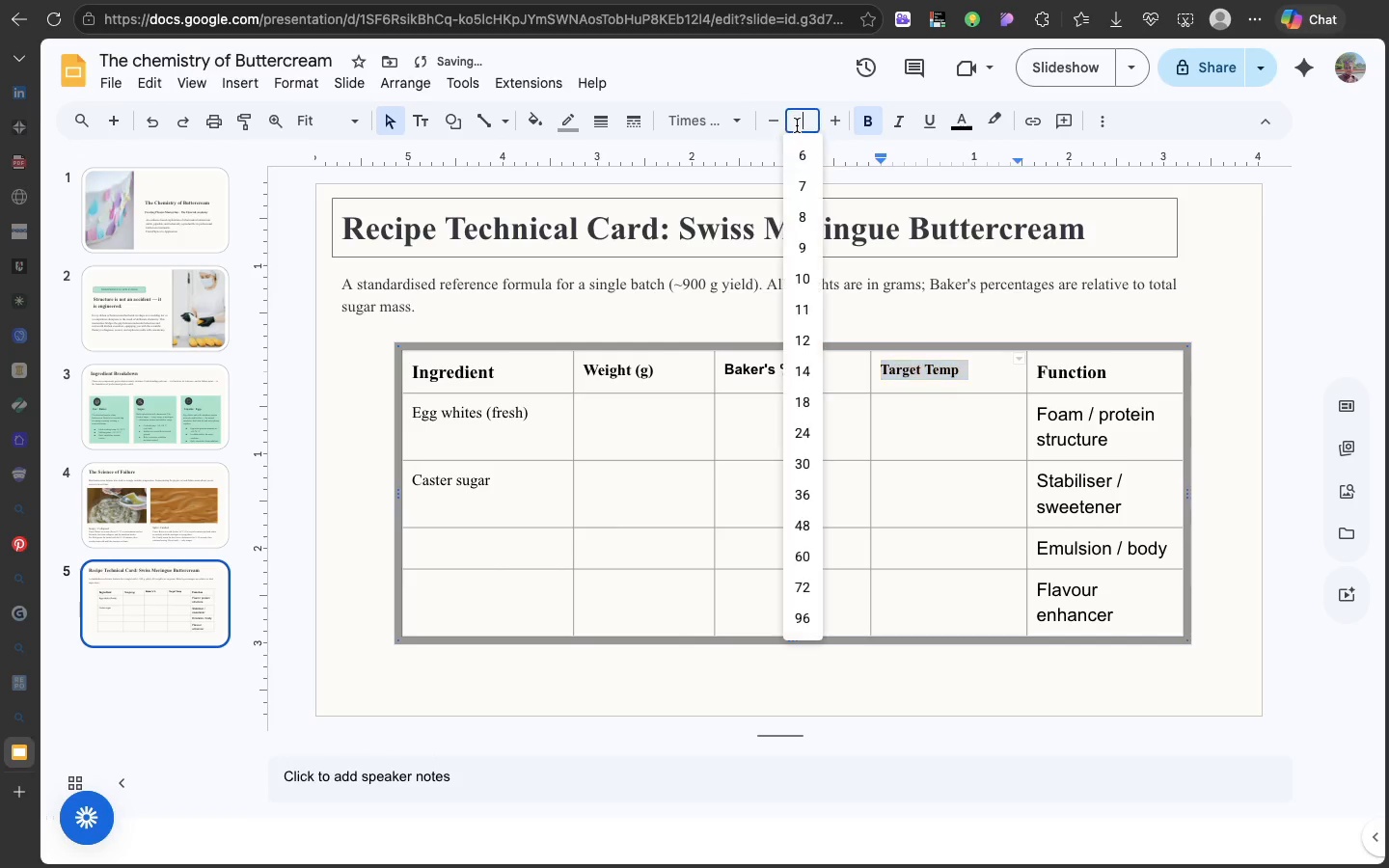 
left_click([797, 125])
 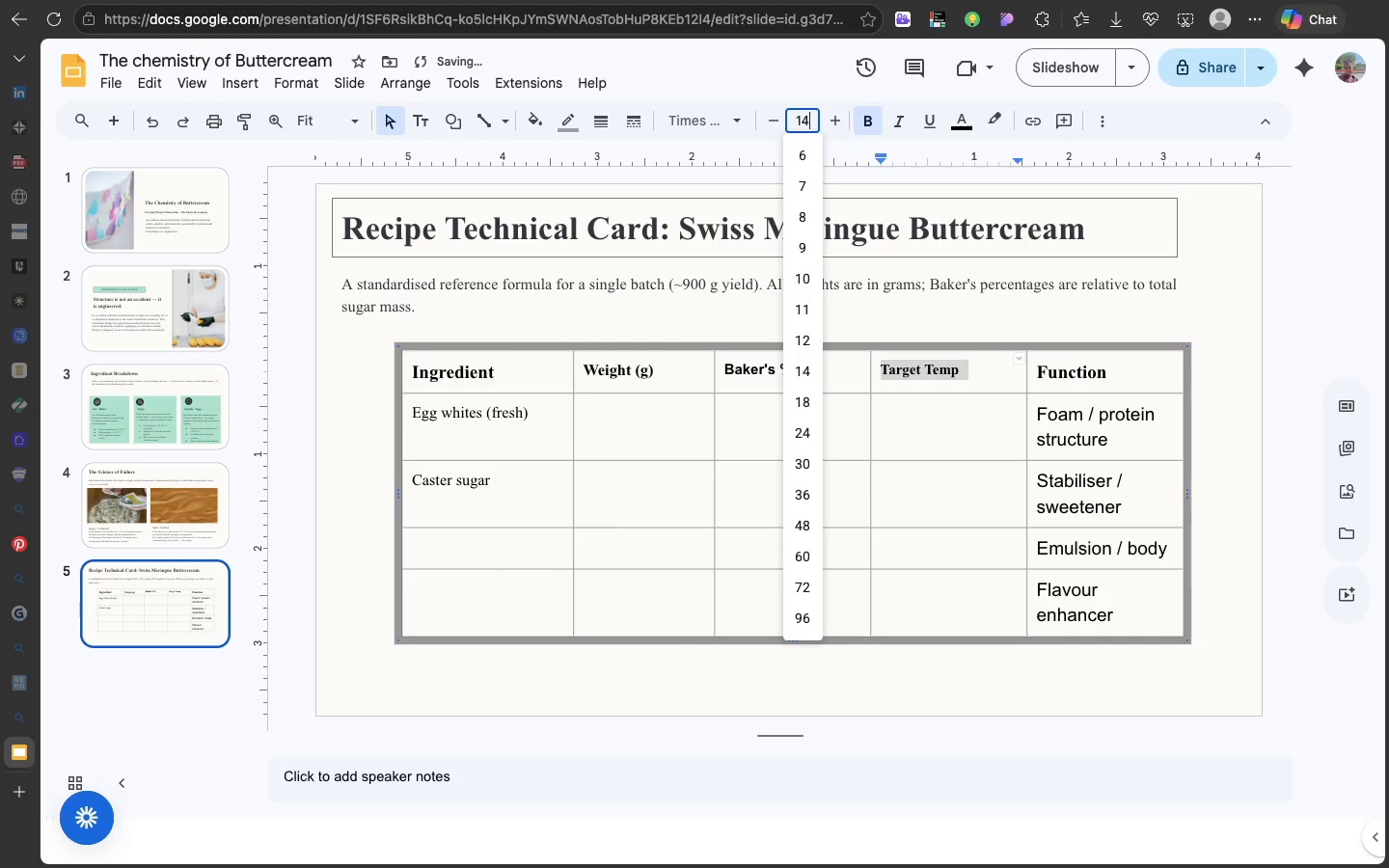 
type(14)
 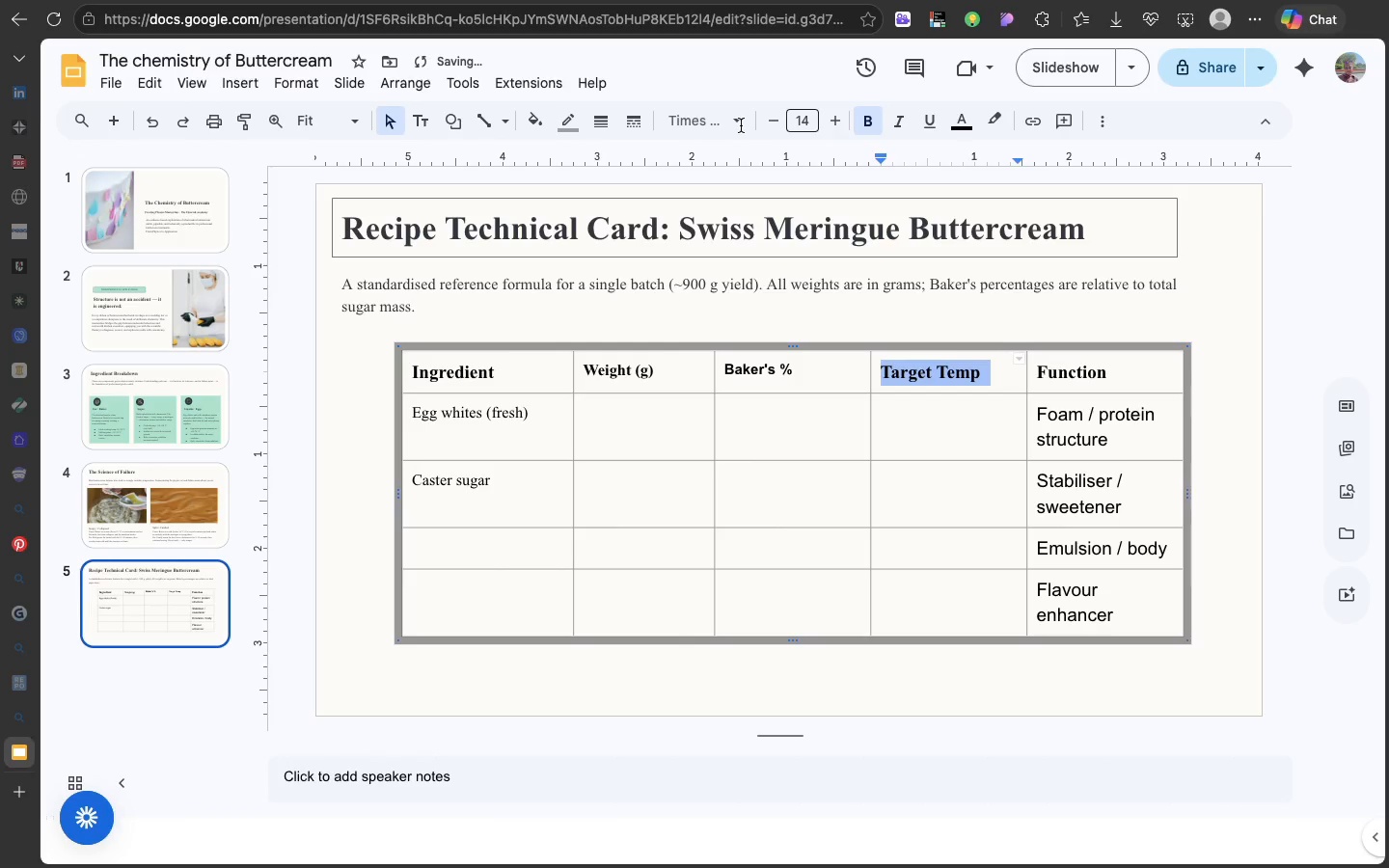 
key(Enter)
 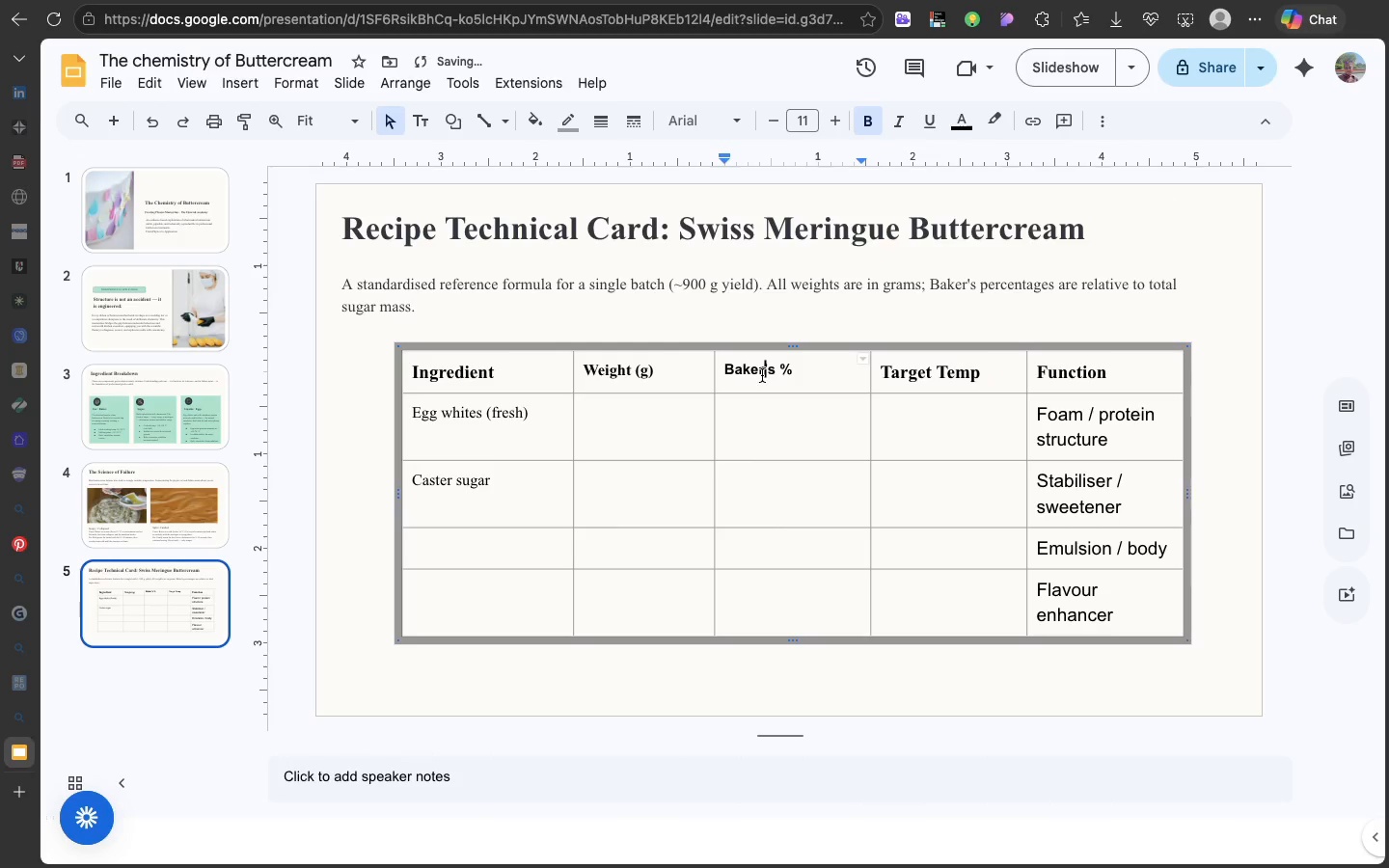 
double_click([762, 375])
 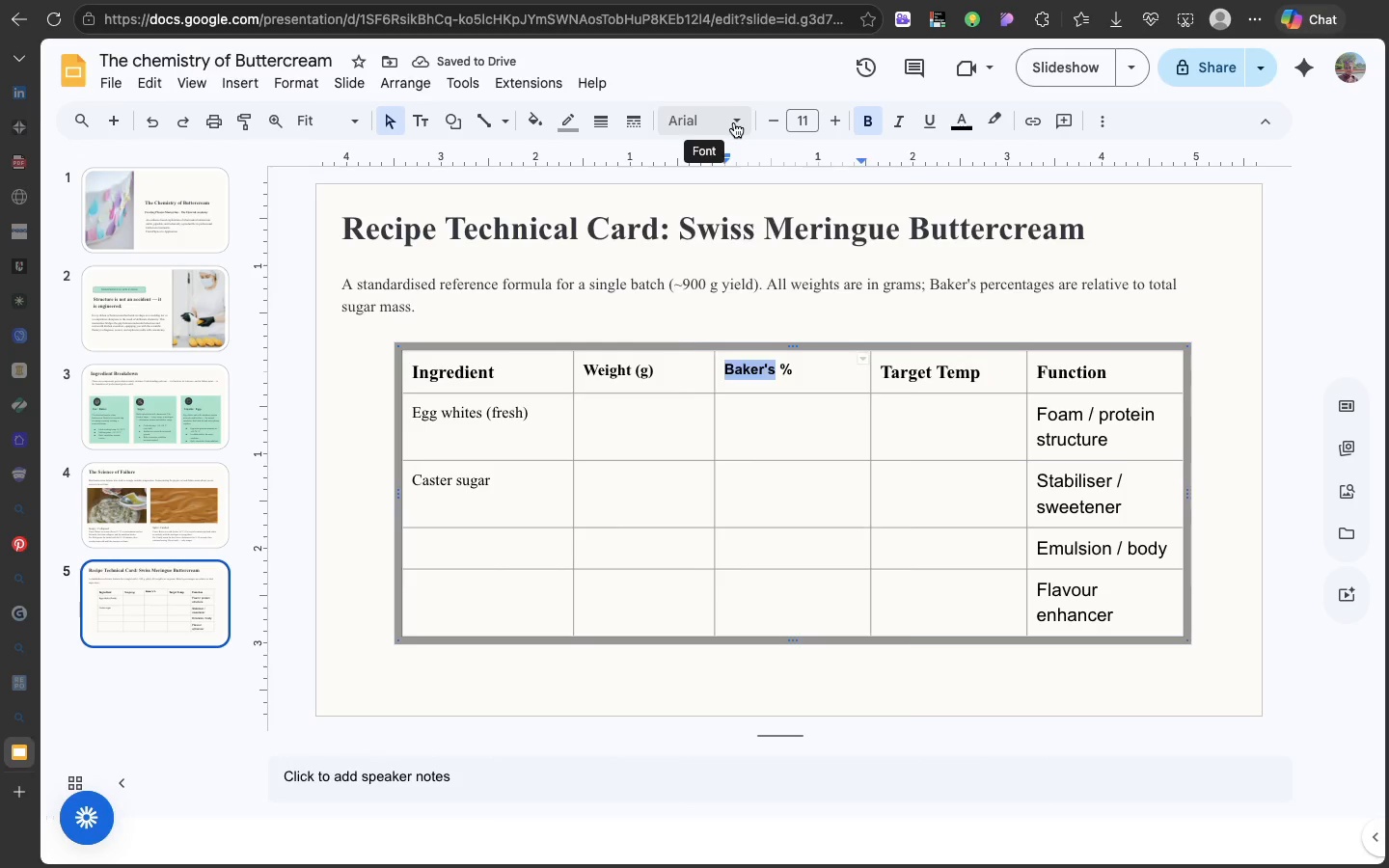 
left_click([734, 122])
 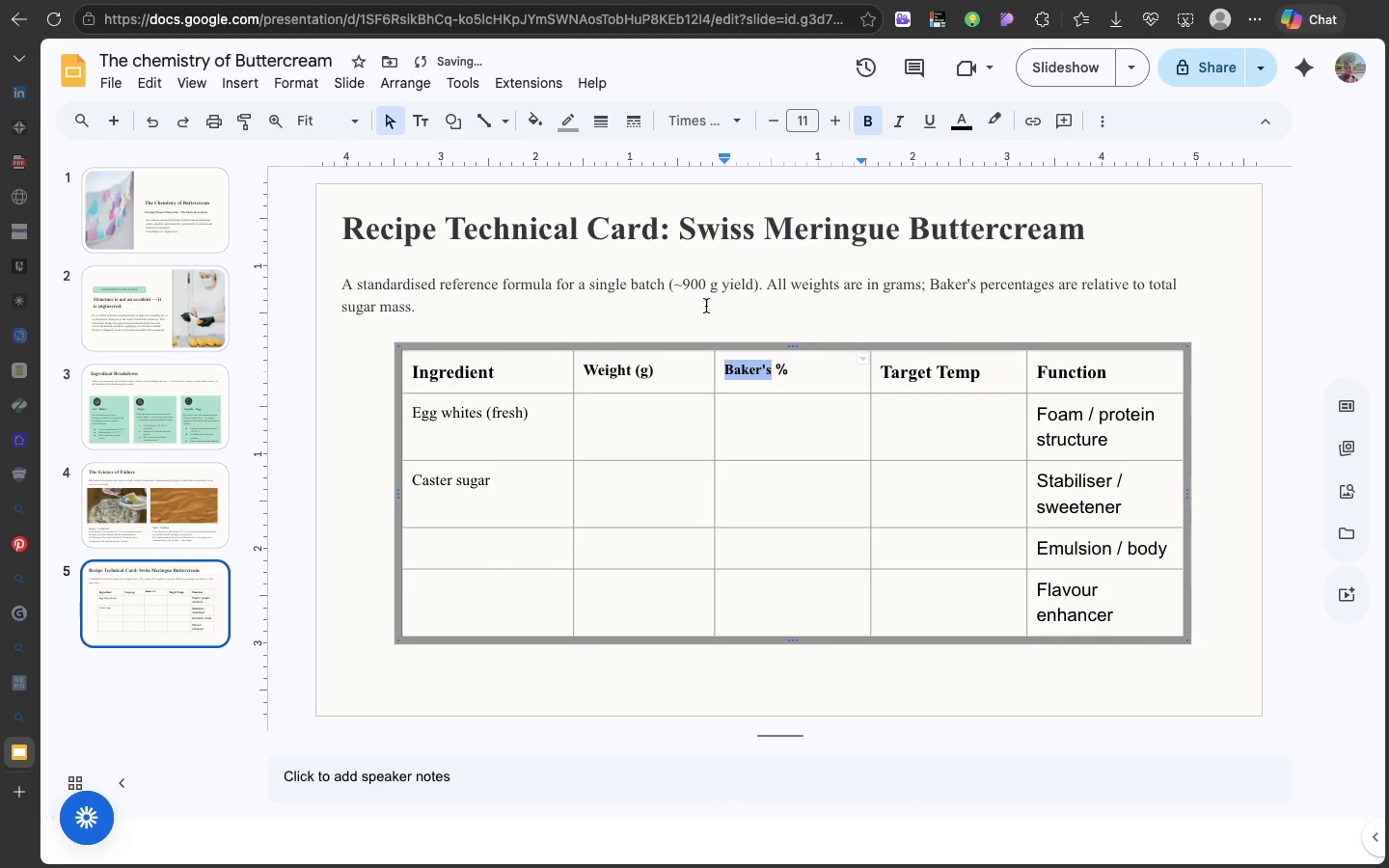 
left_click([706, 306])
 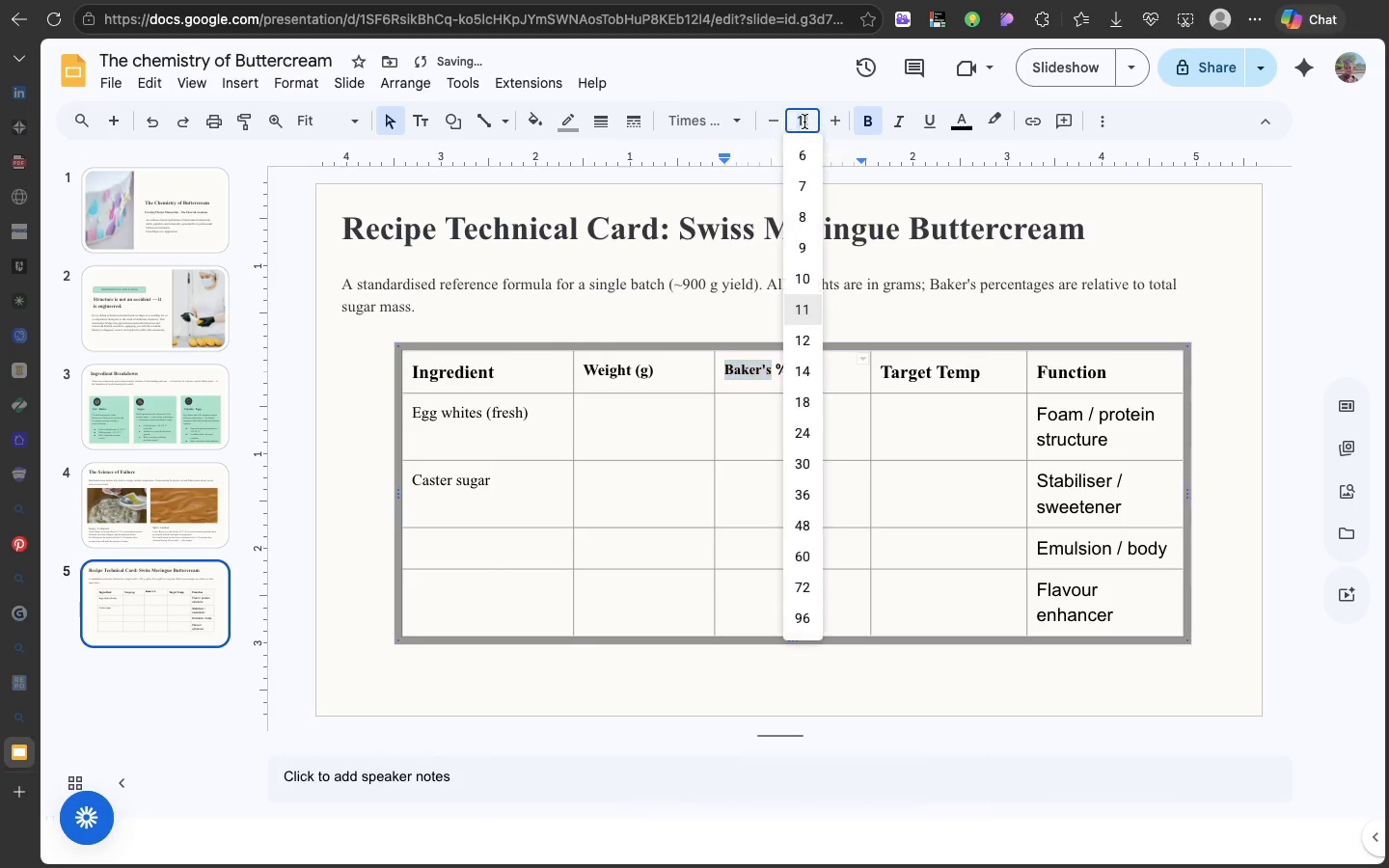 
left_click([804, 122])
 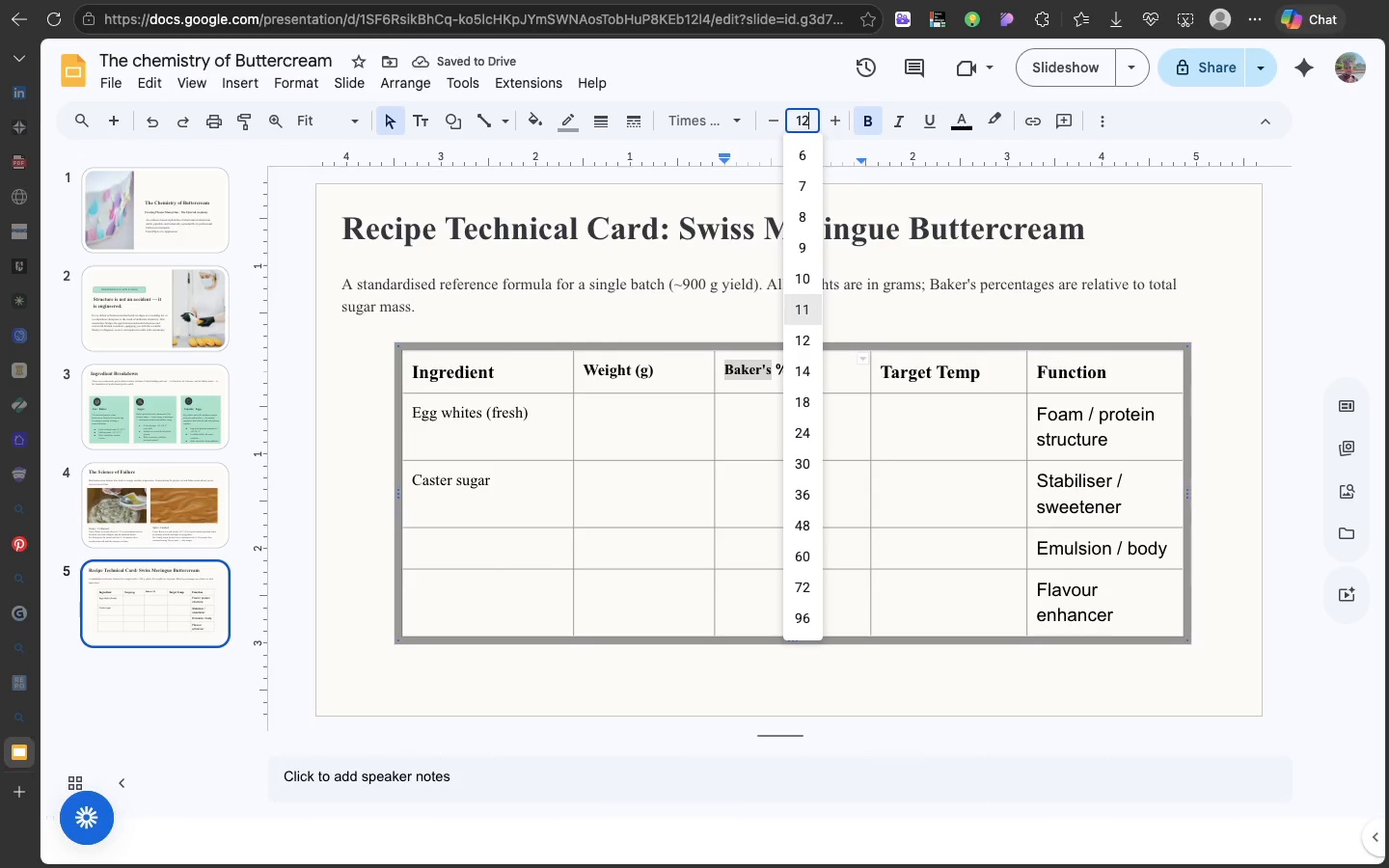 
type(12)
 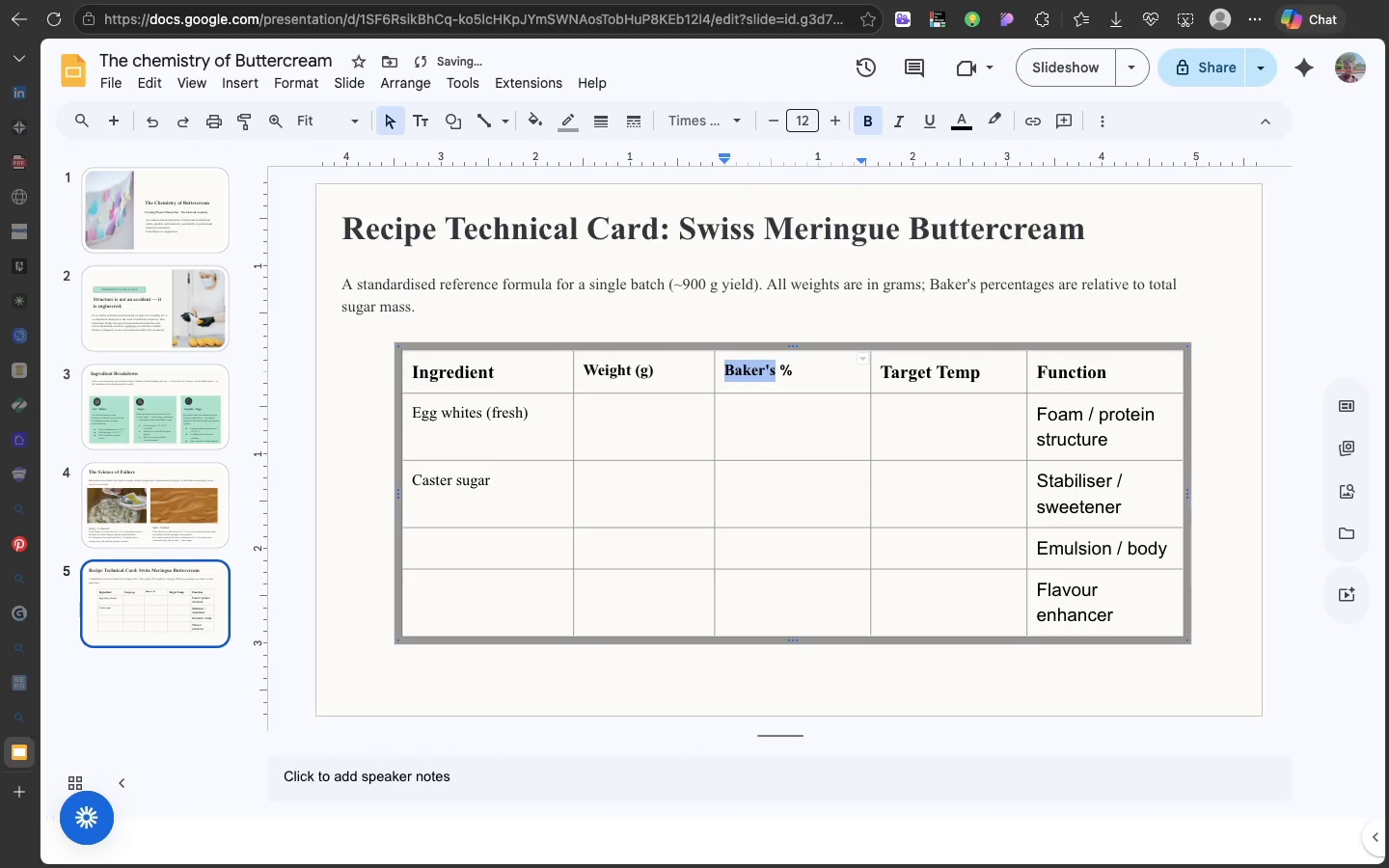 
key(Enter)
 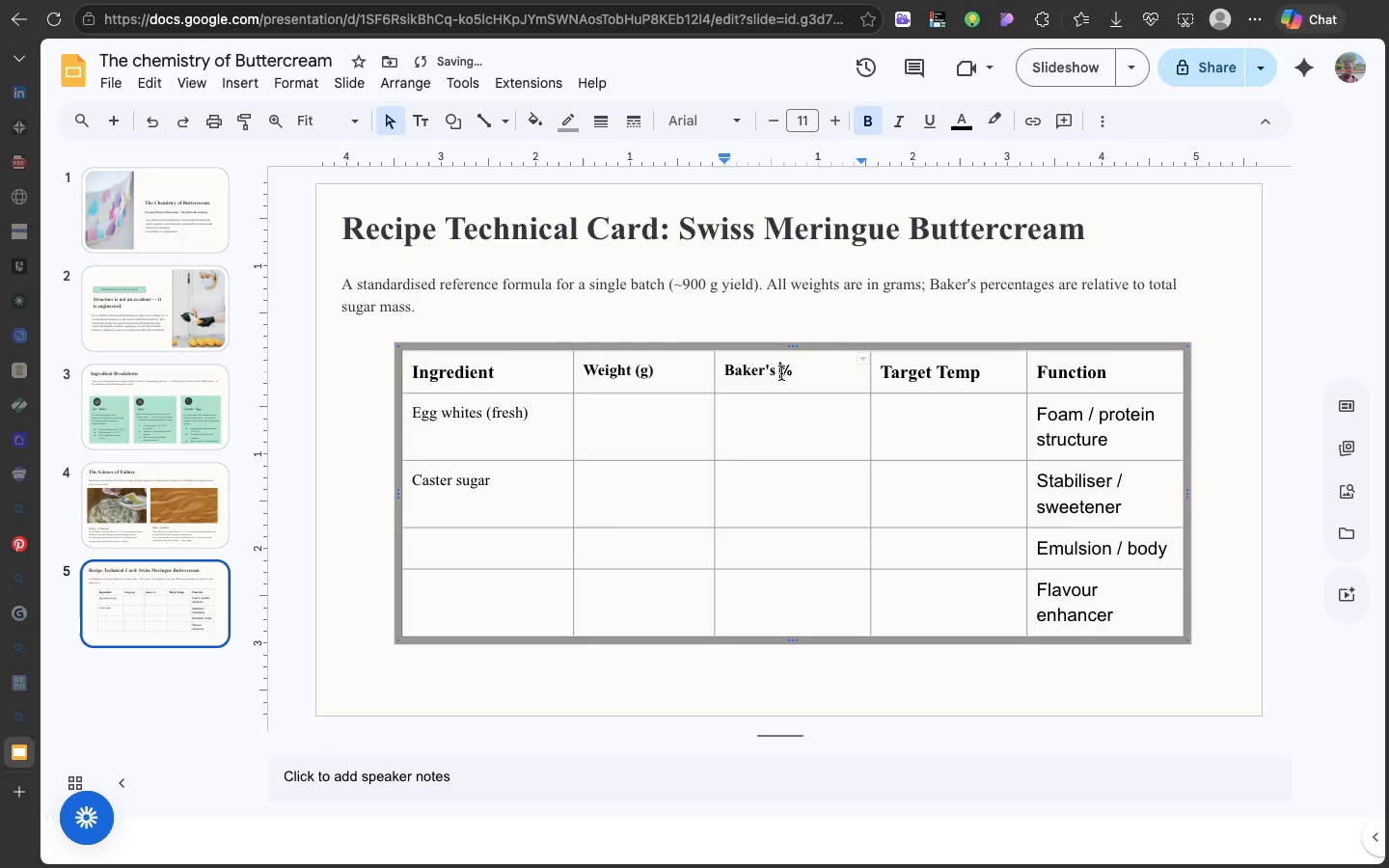 
double_click([781, 376])
 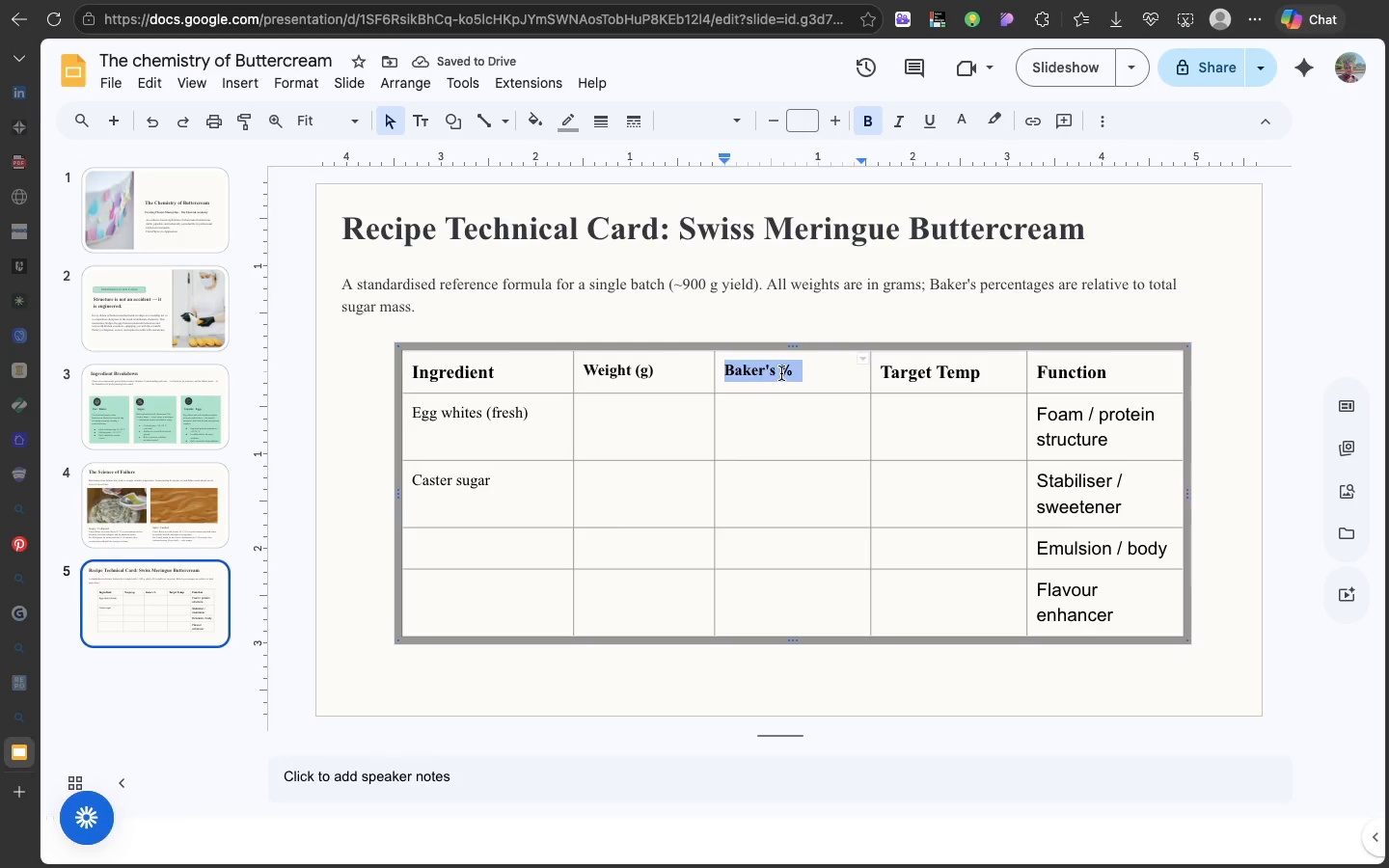 
triple_click([781, 376])
 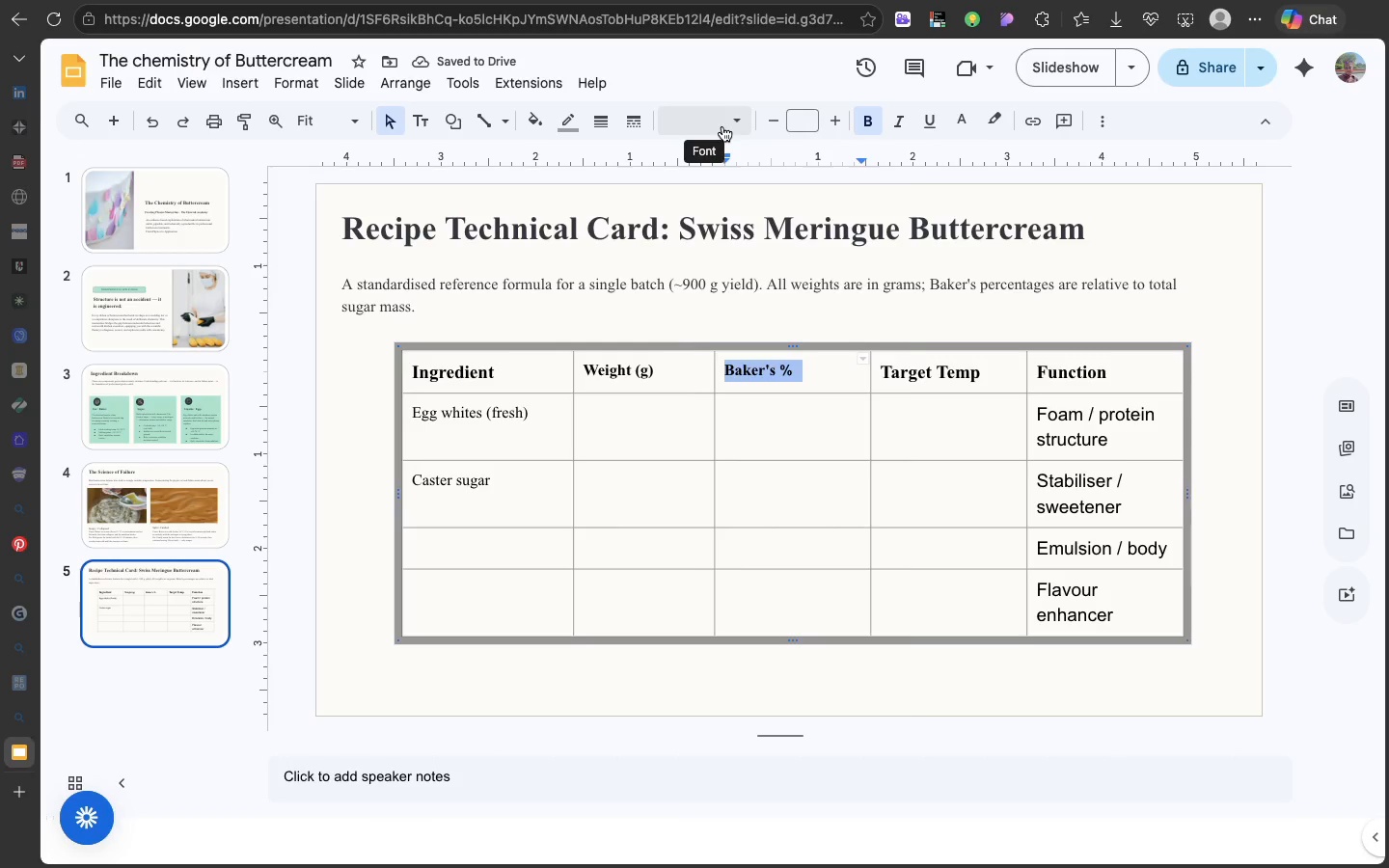 
left_click([722, 126])
 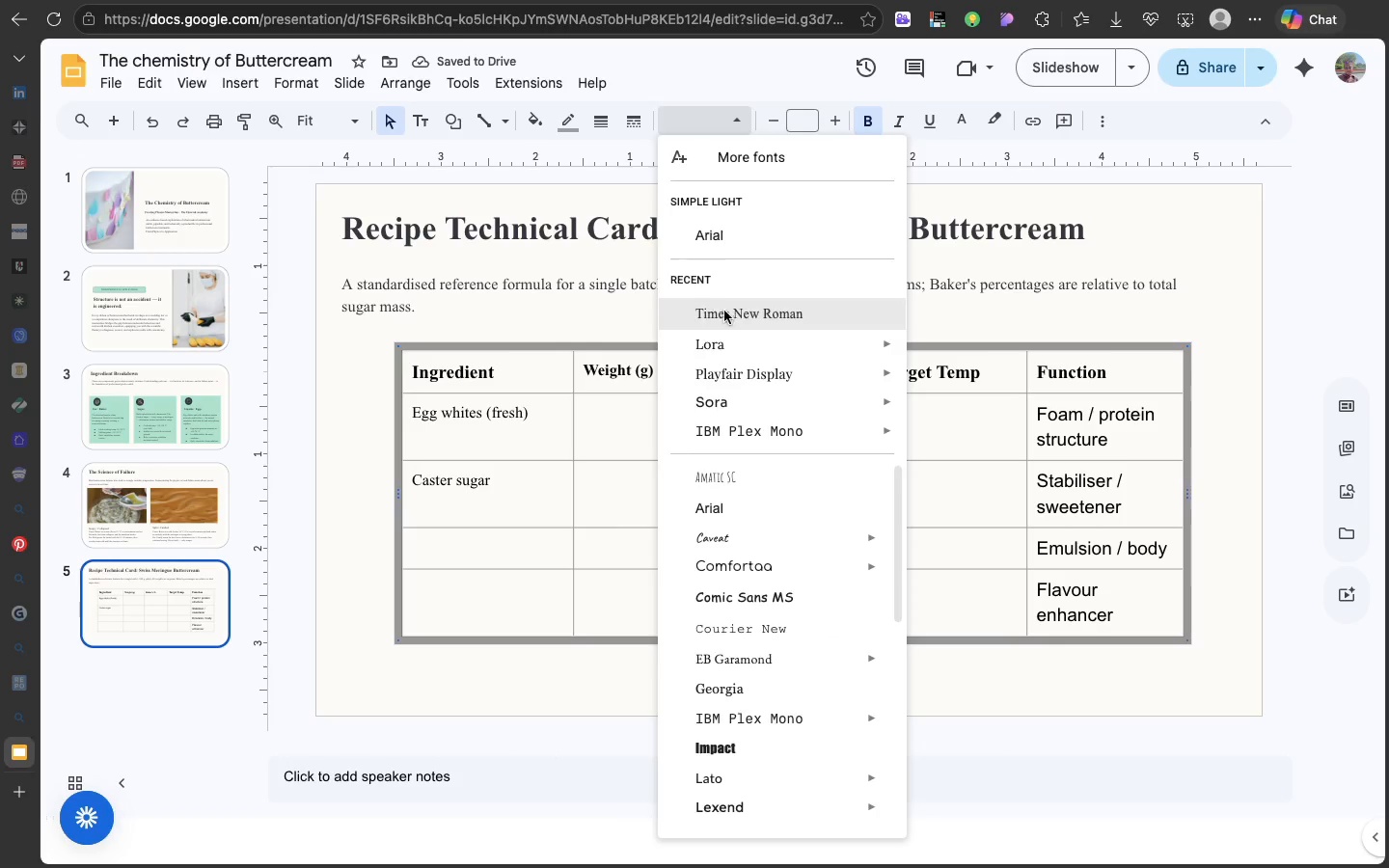 
left_click([724, 311])
 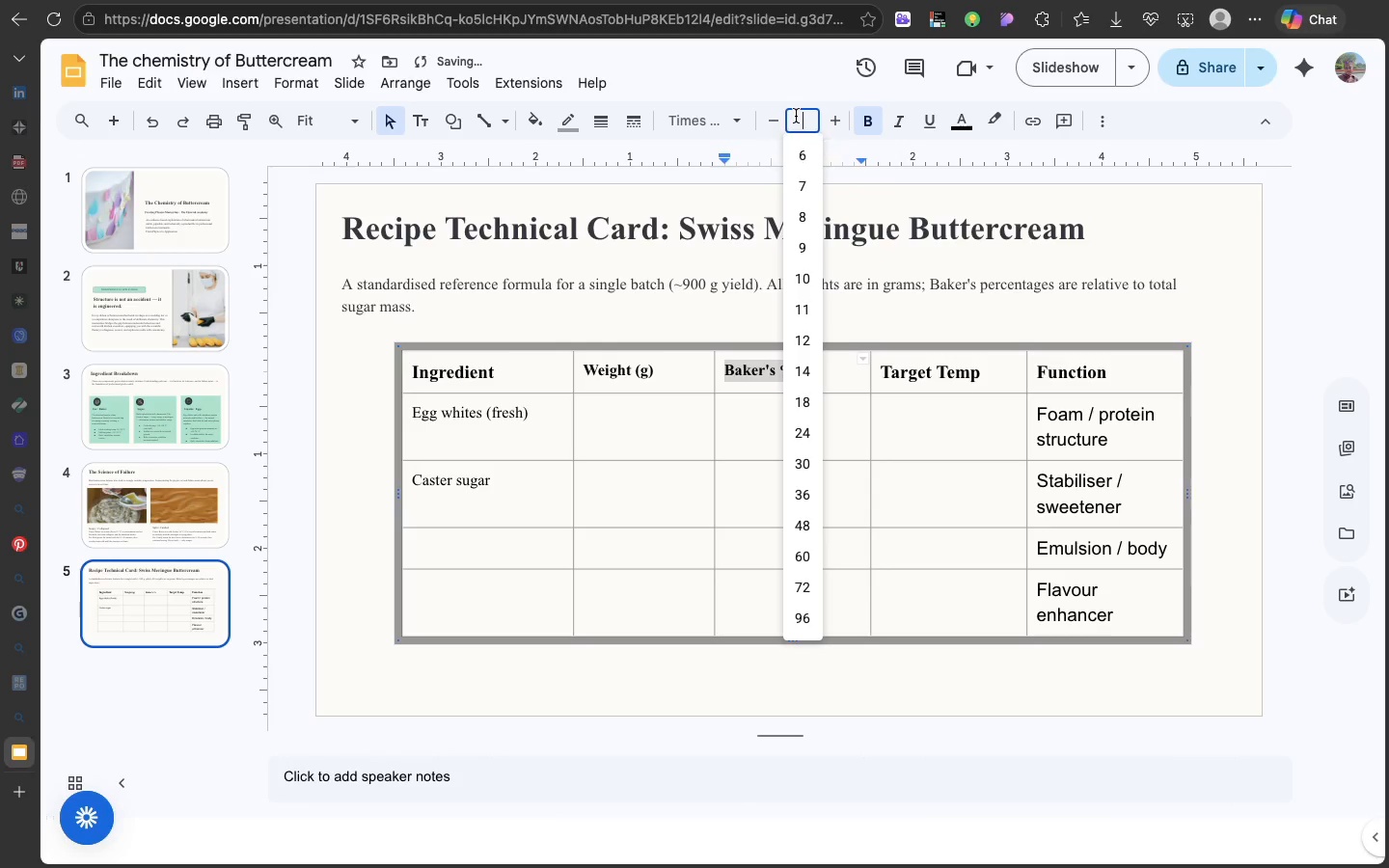 
left_click([796, 116])
 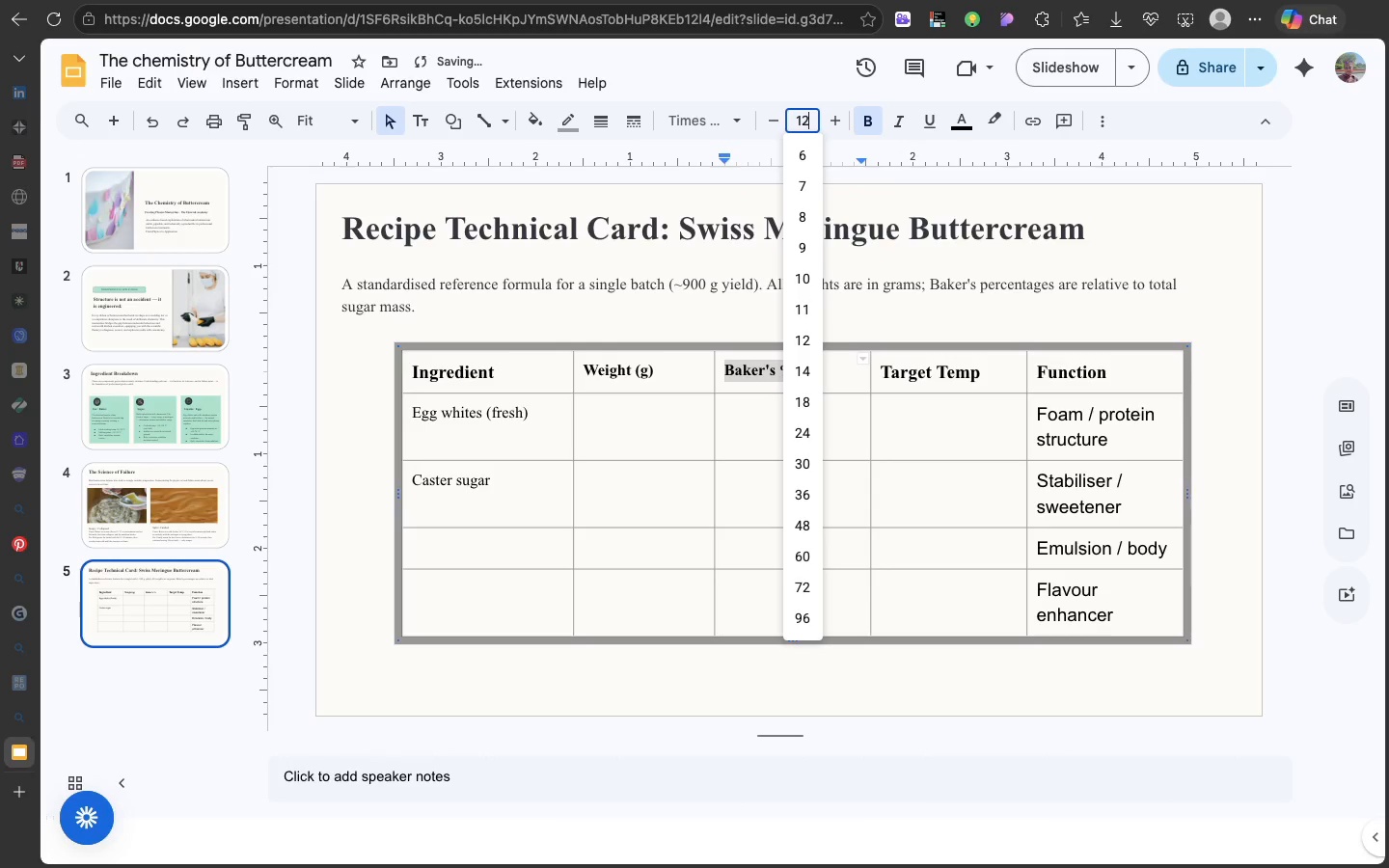 
type(12)
 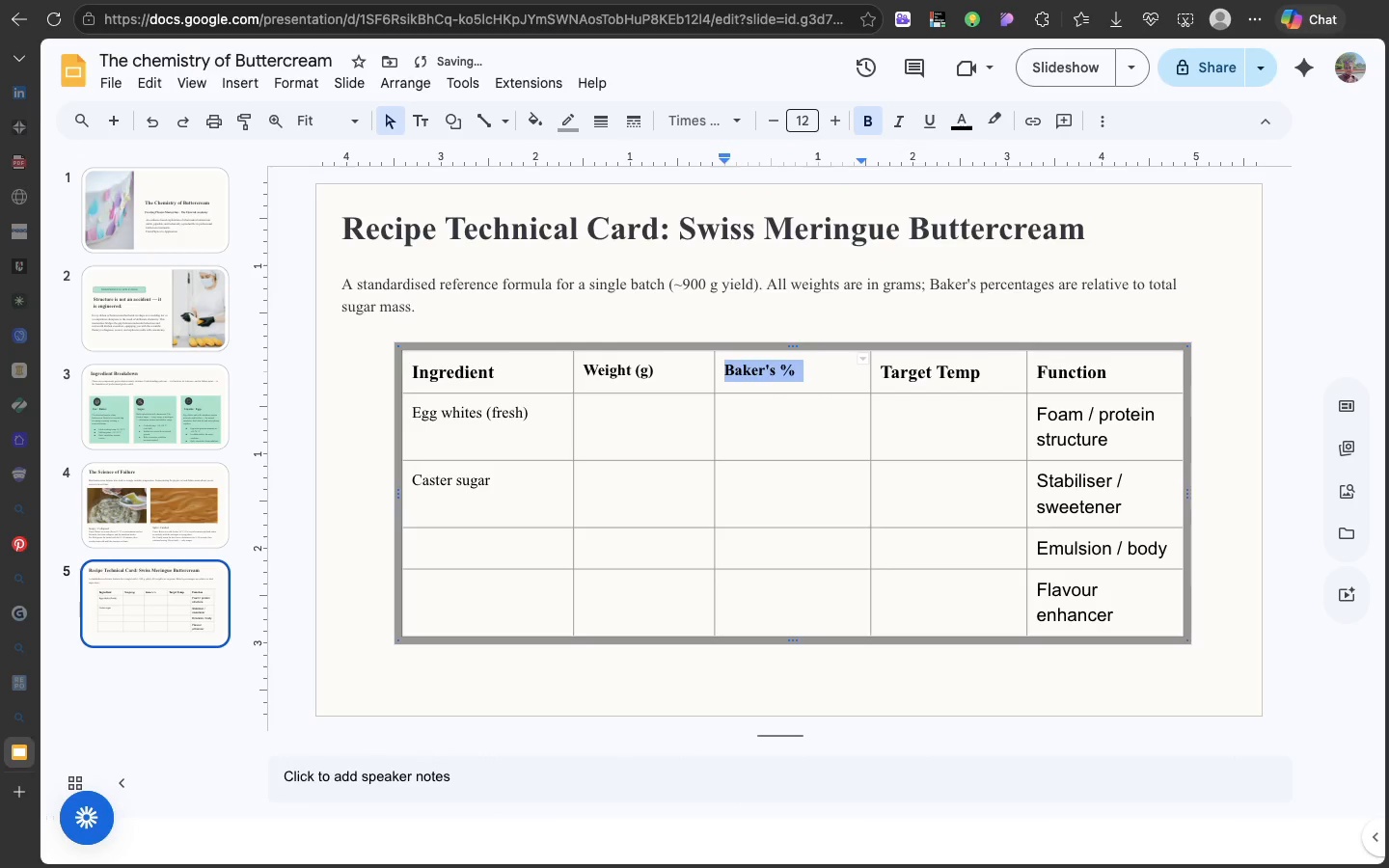 
key(Enter)
 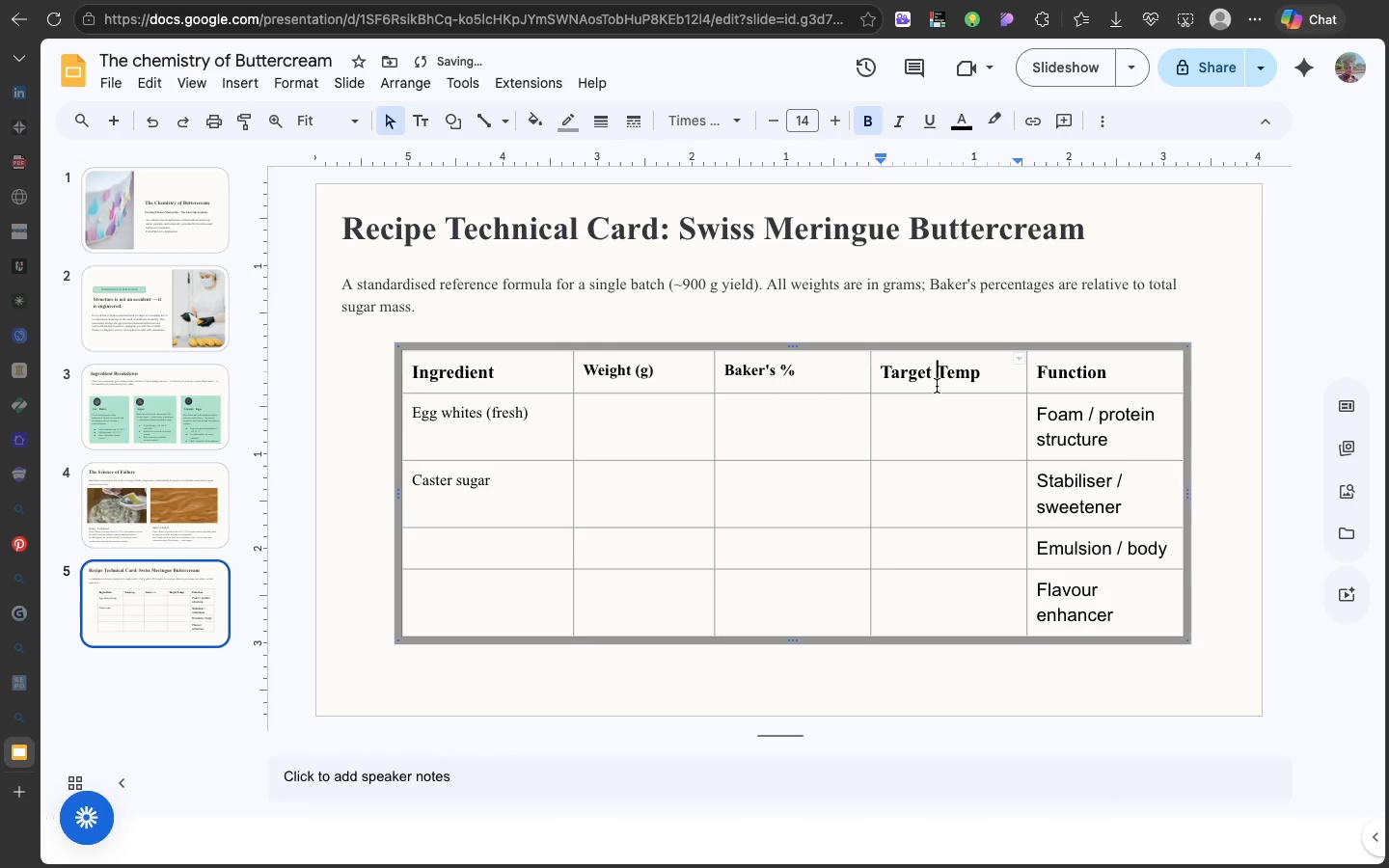 
left_click([937, 386])
 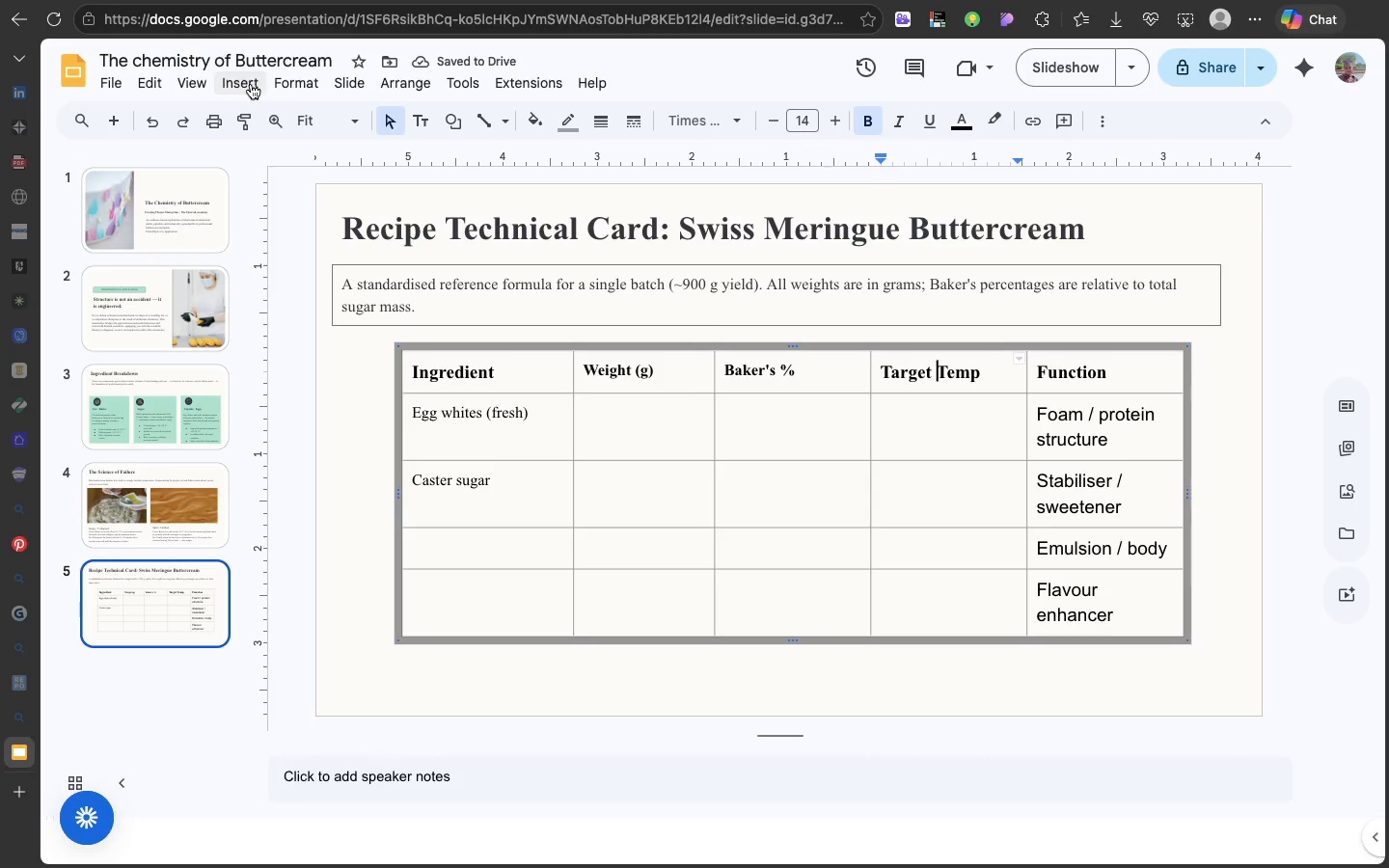 
left_click([251, 84])
 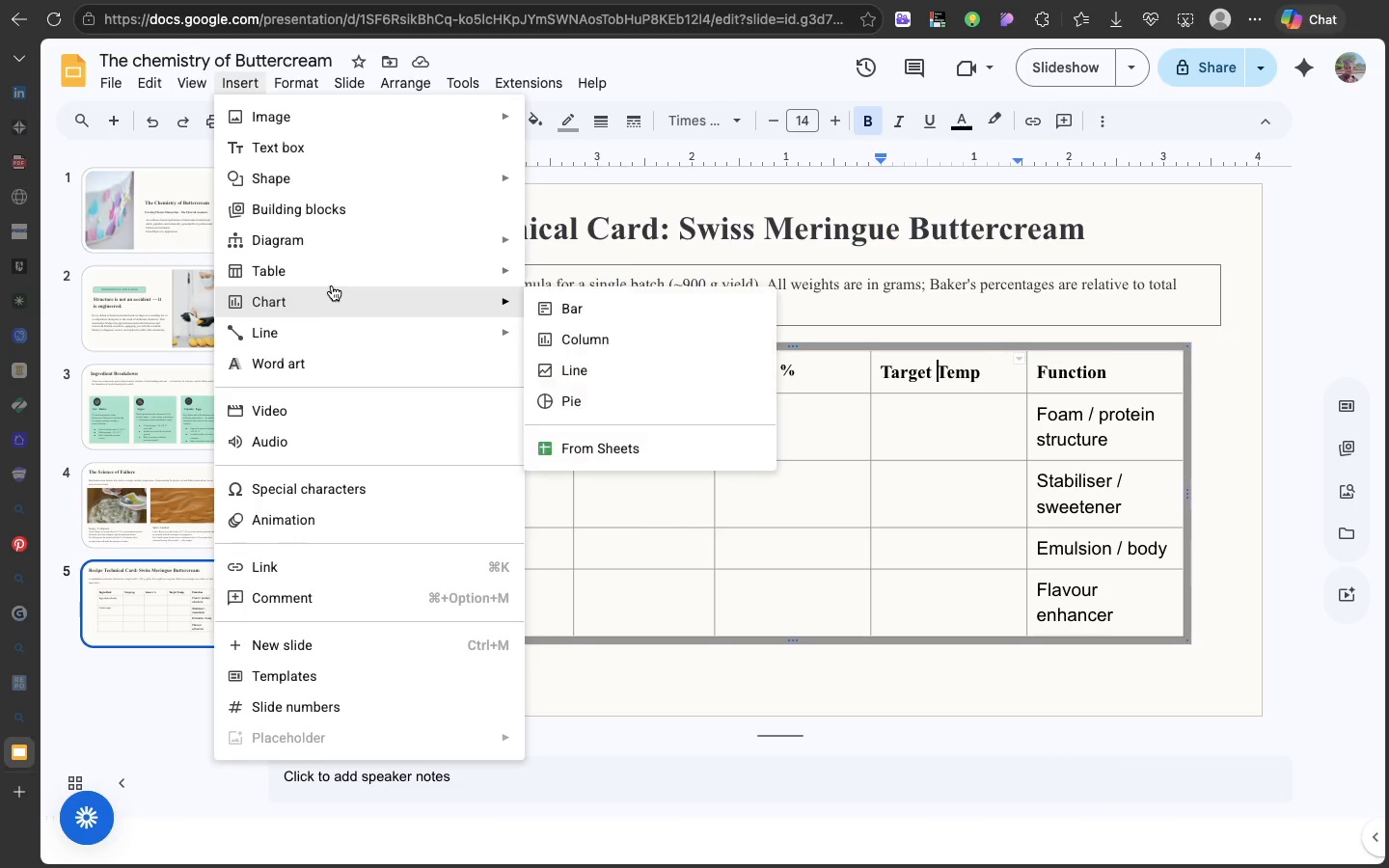 
wait(7.55)
 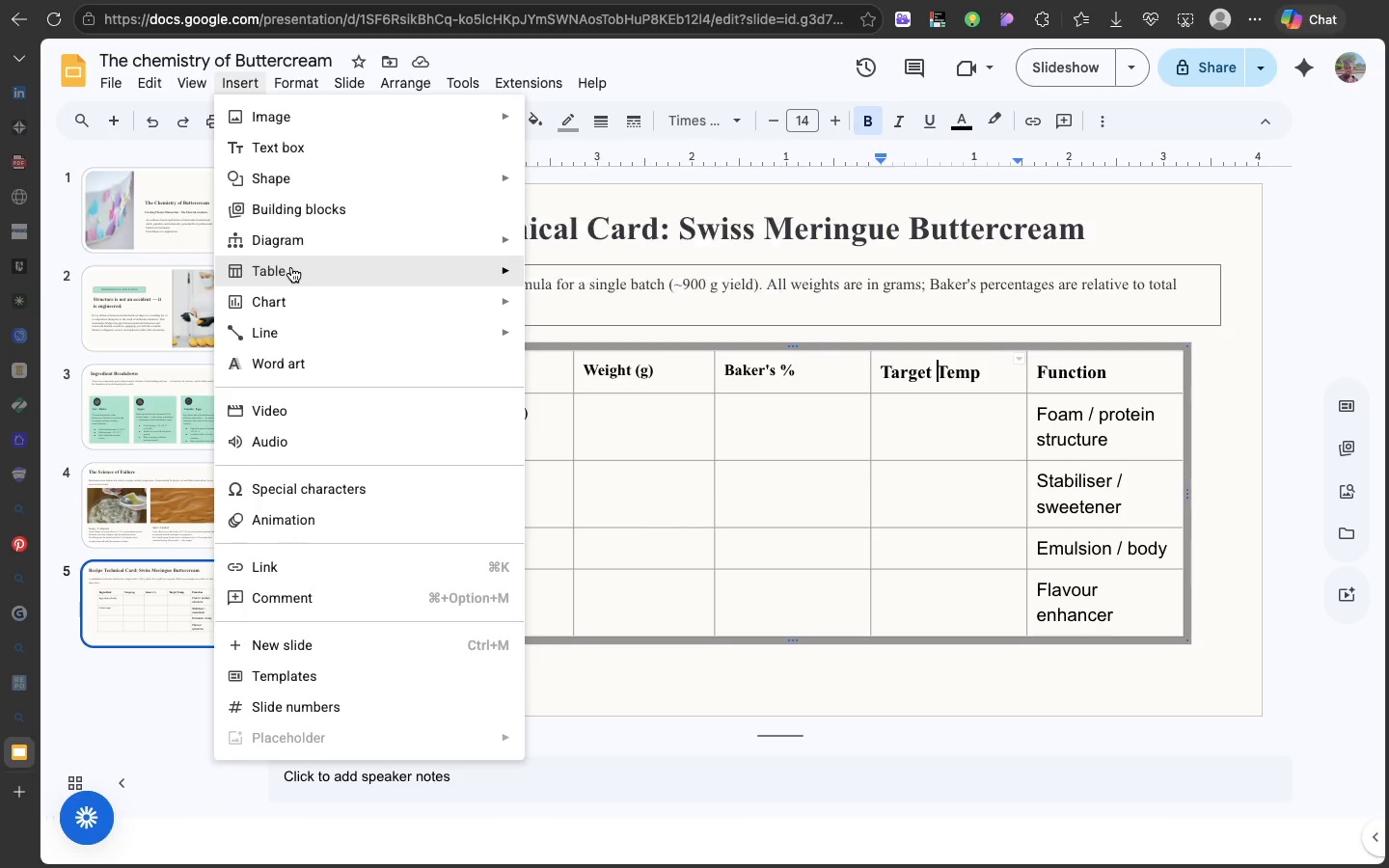 
left_click([690, 339])
 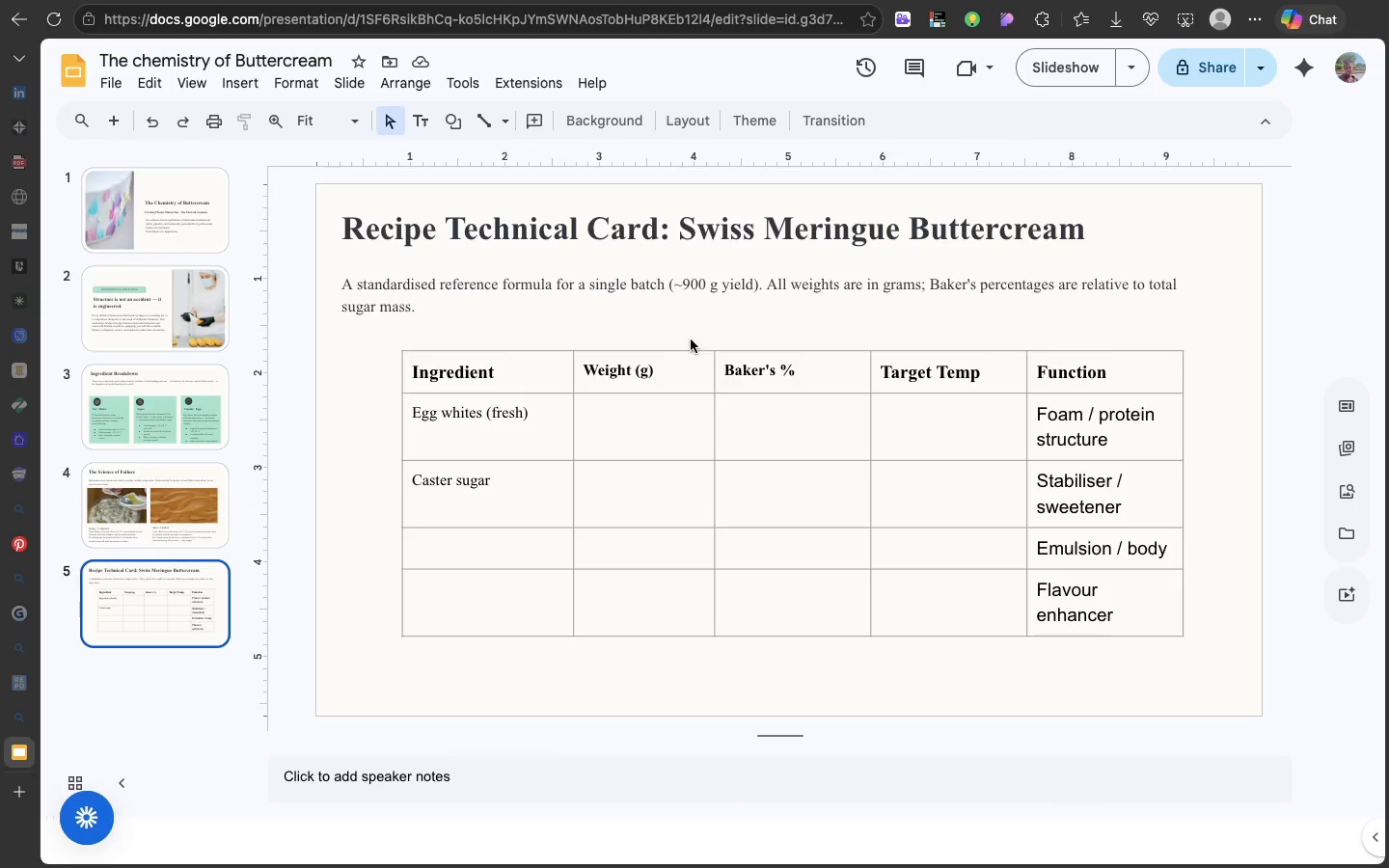 
left_click([690, 339])
 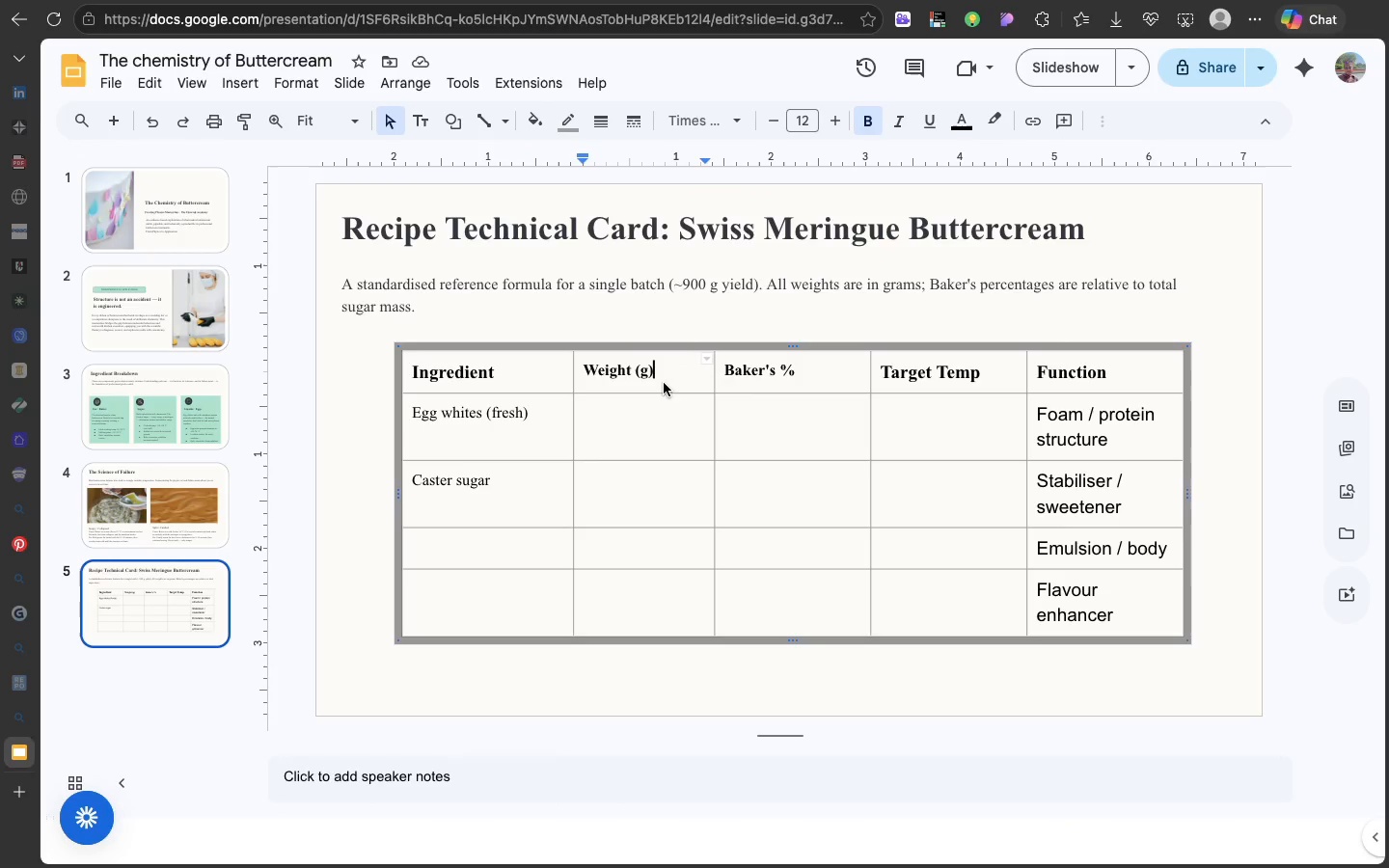 
left_click([664, 383])
 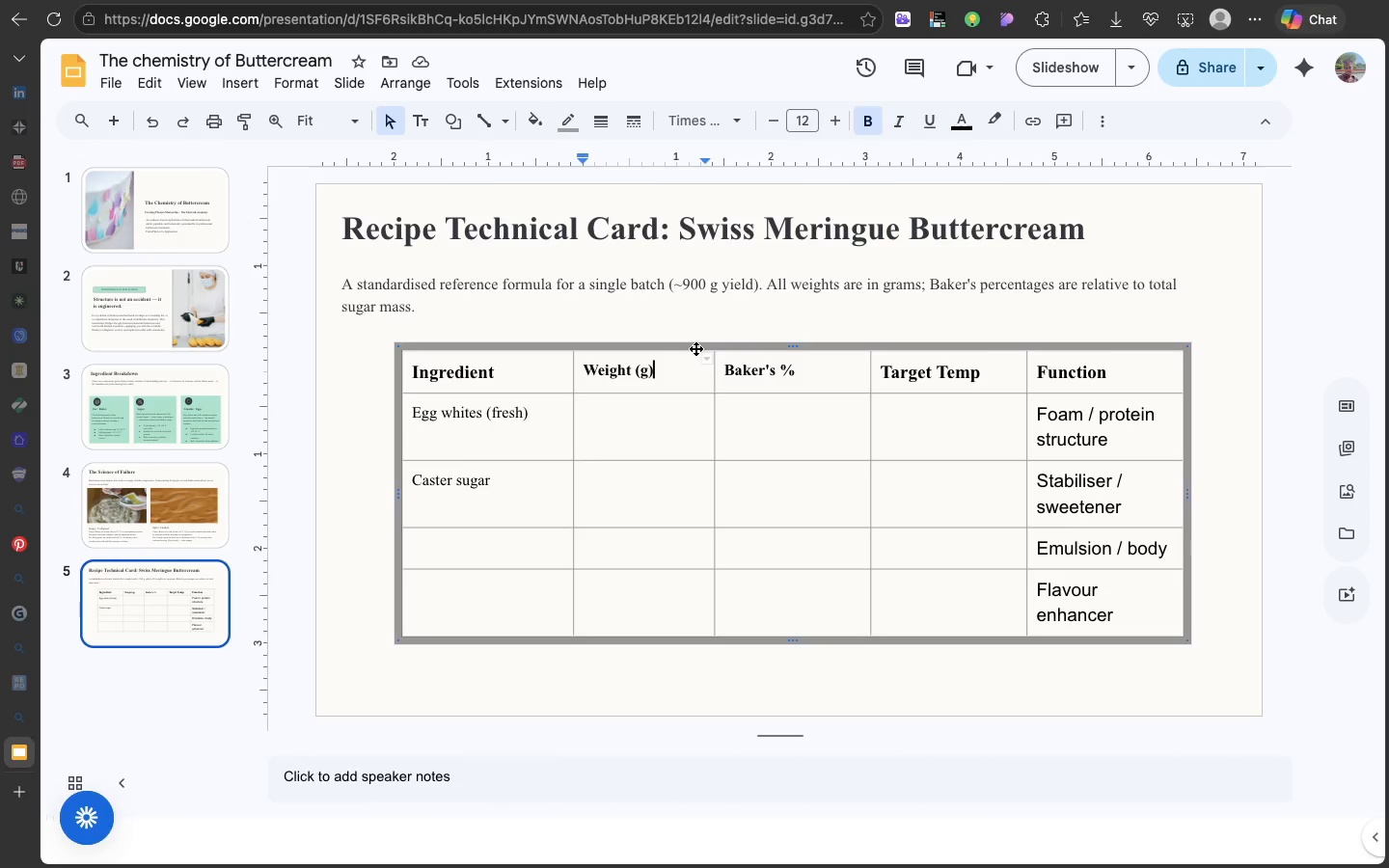 
left_click([695, 348])
 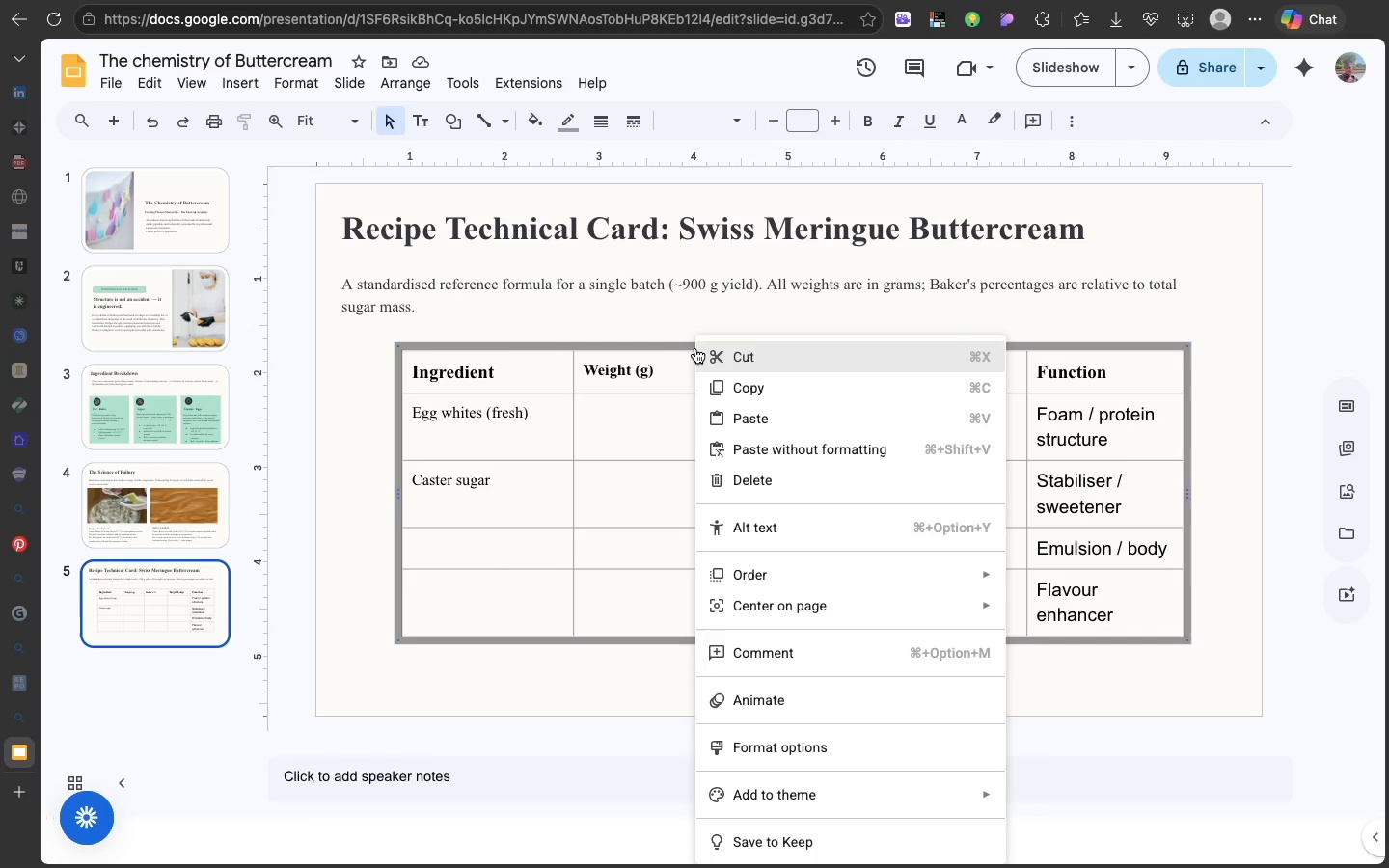 
right_click([695, 348])
 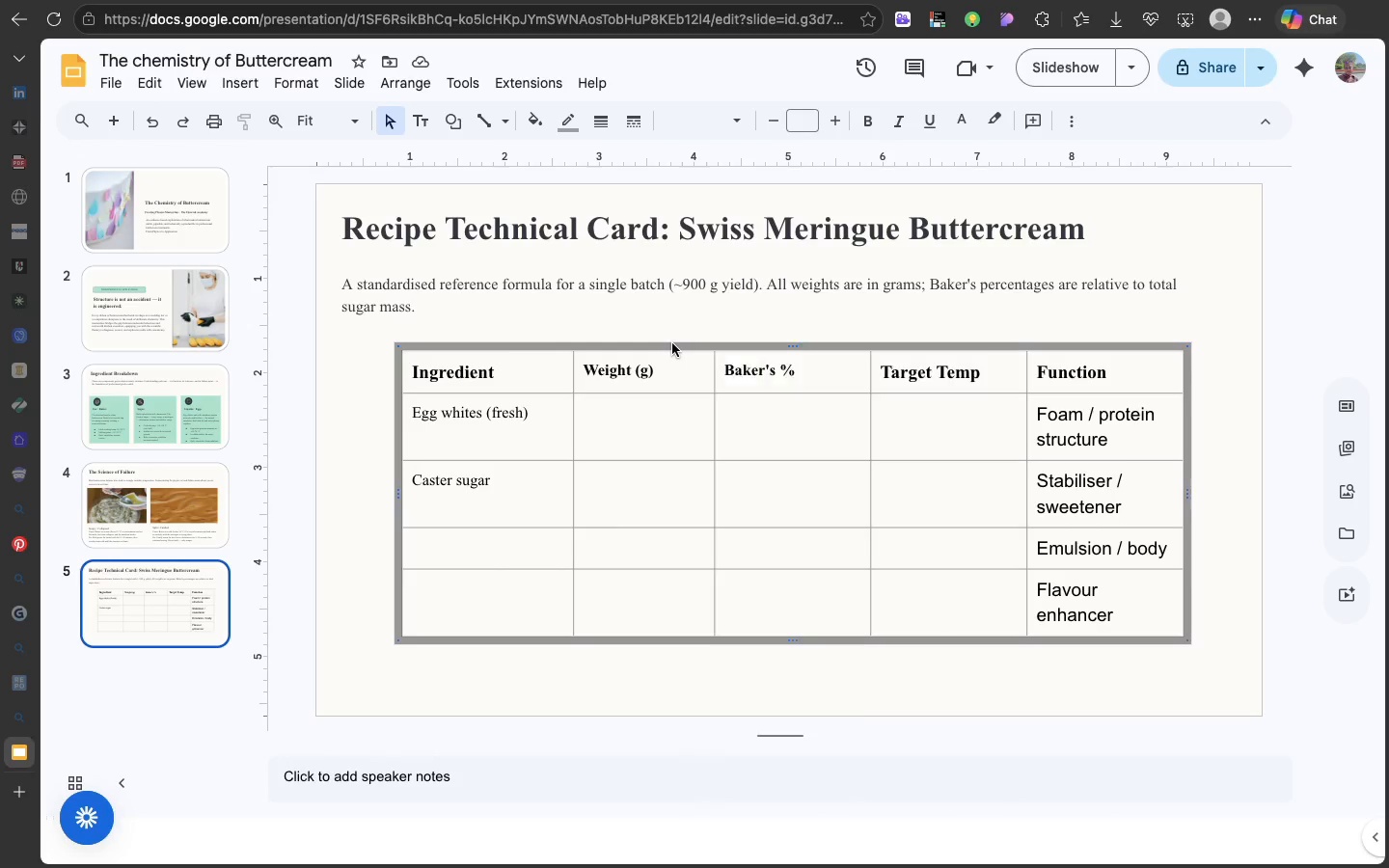 
left_click([672, 343])
 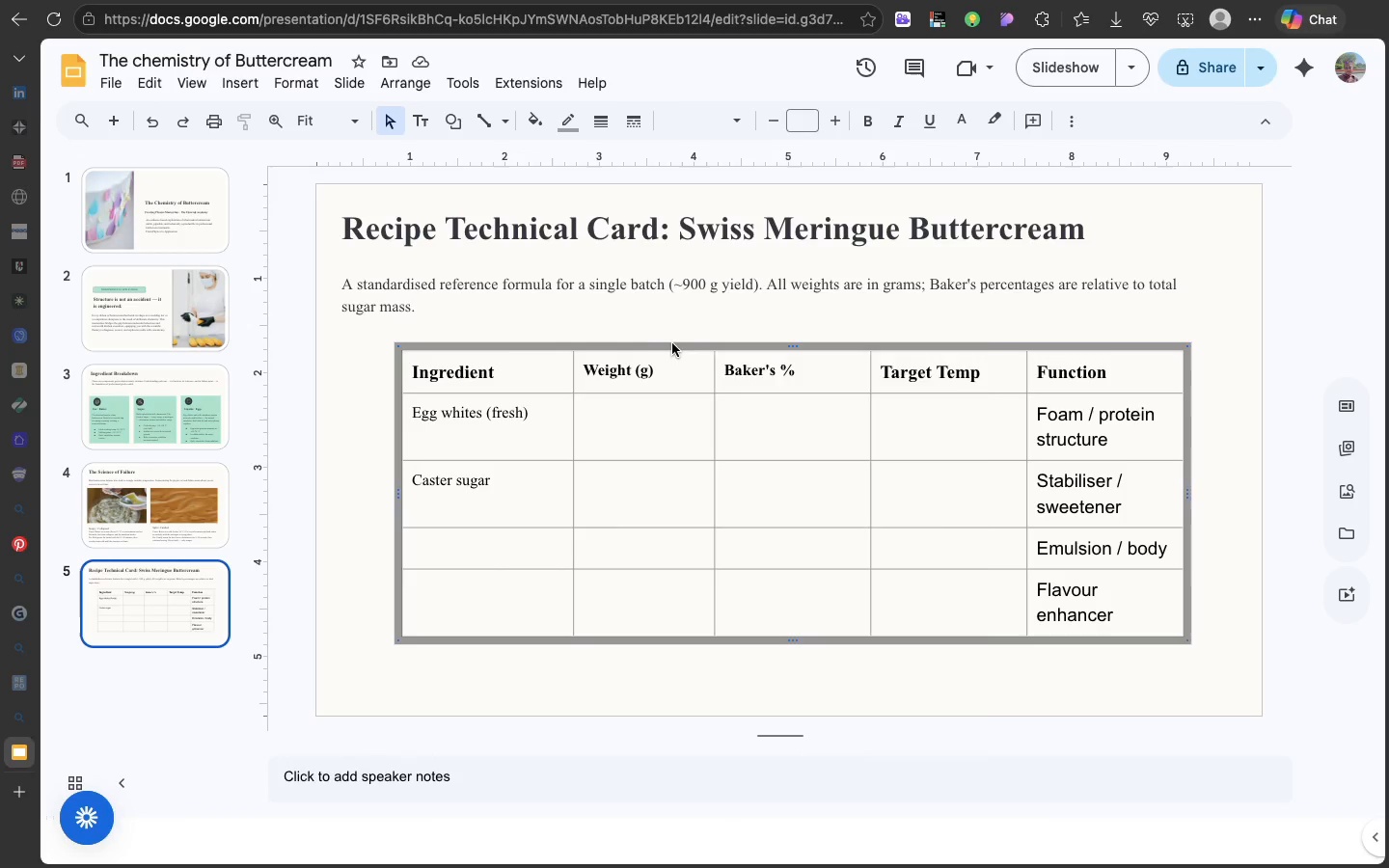 
right_click([672, 343])
 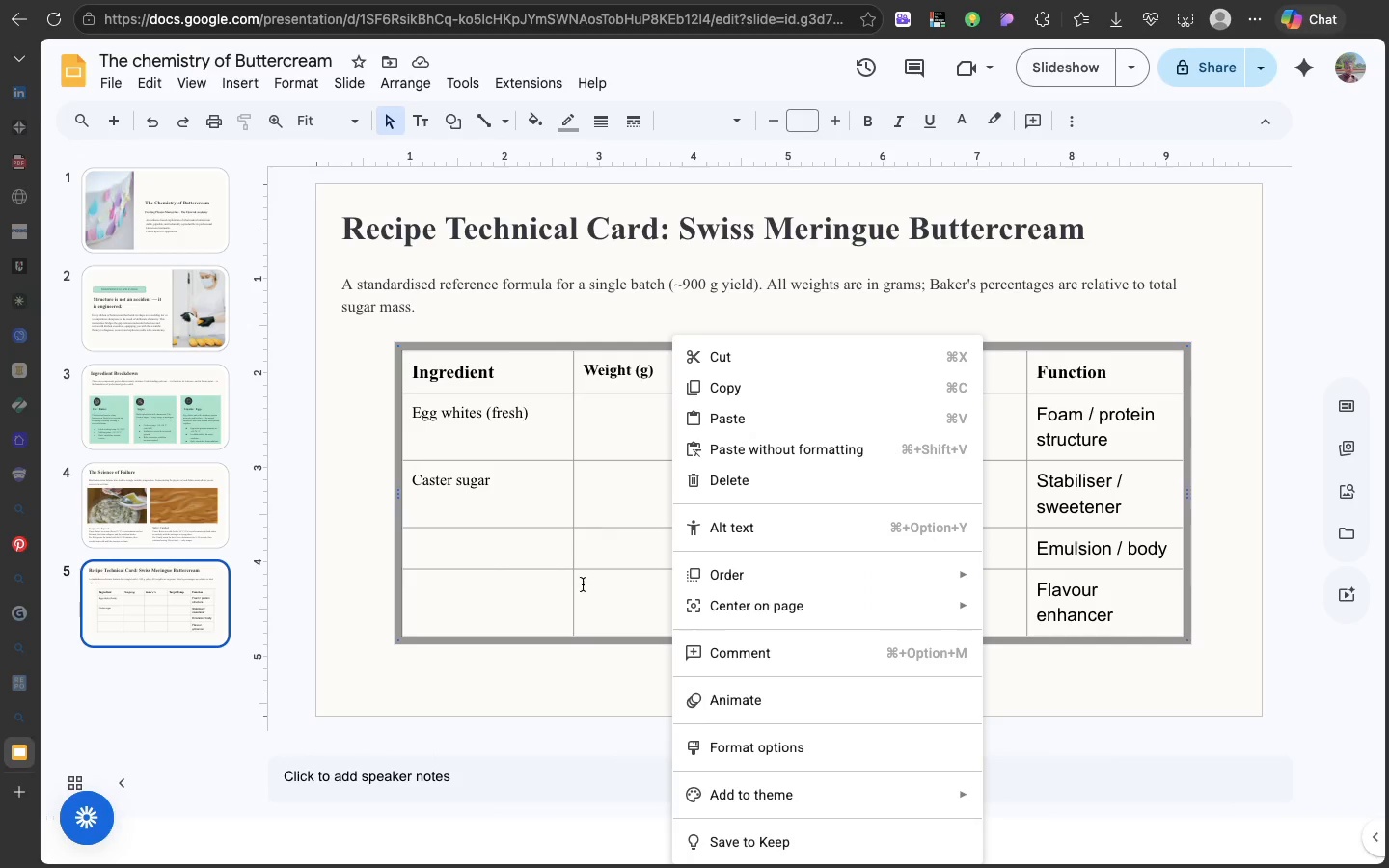 
left_click([571, 632])
 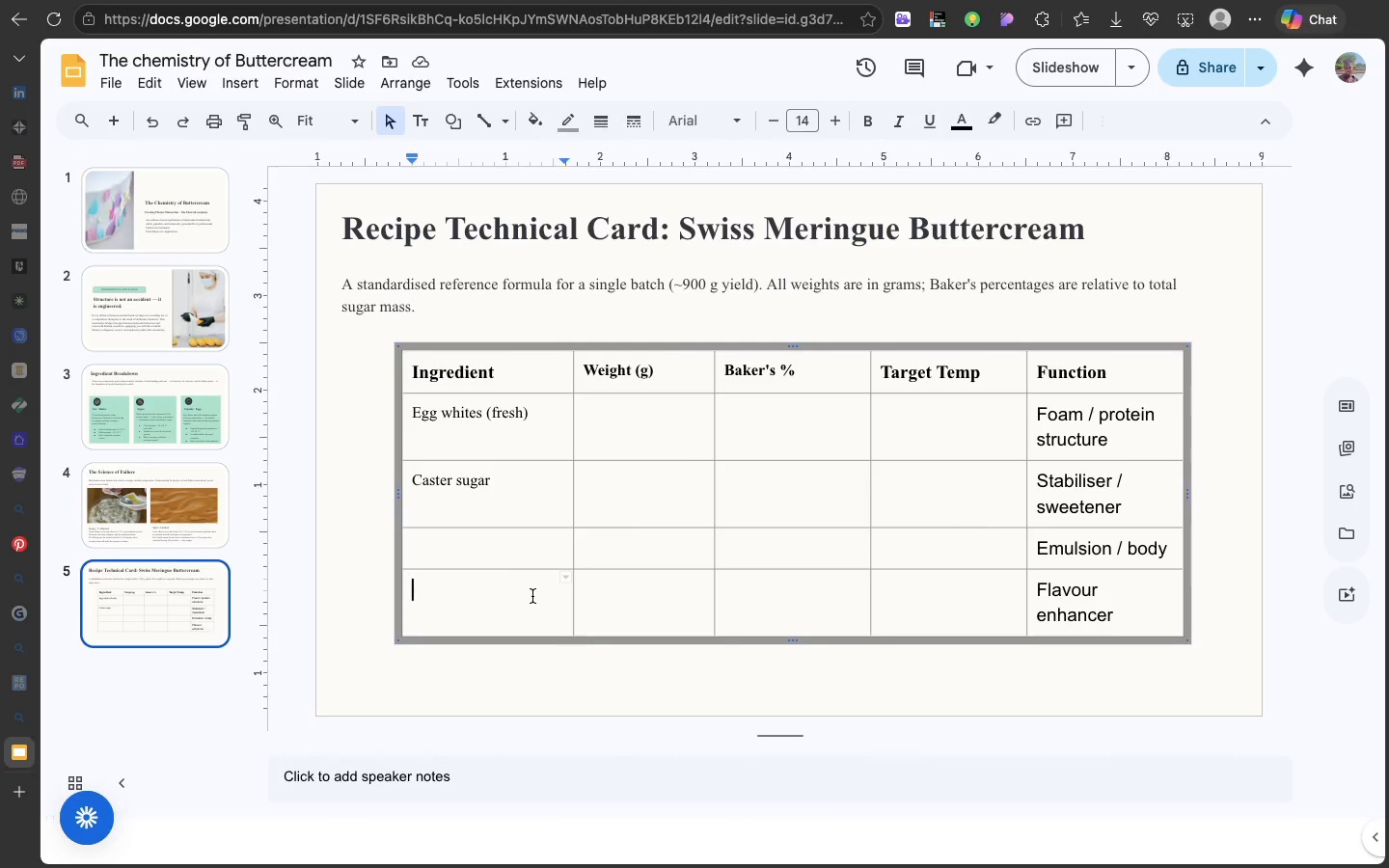 
left_click([532, 596])
 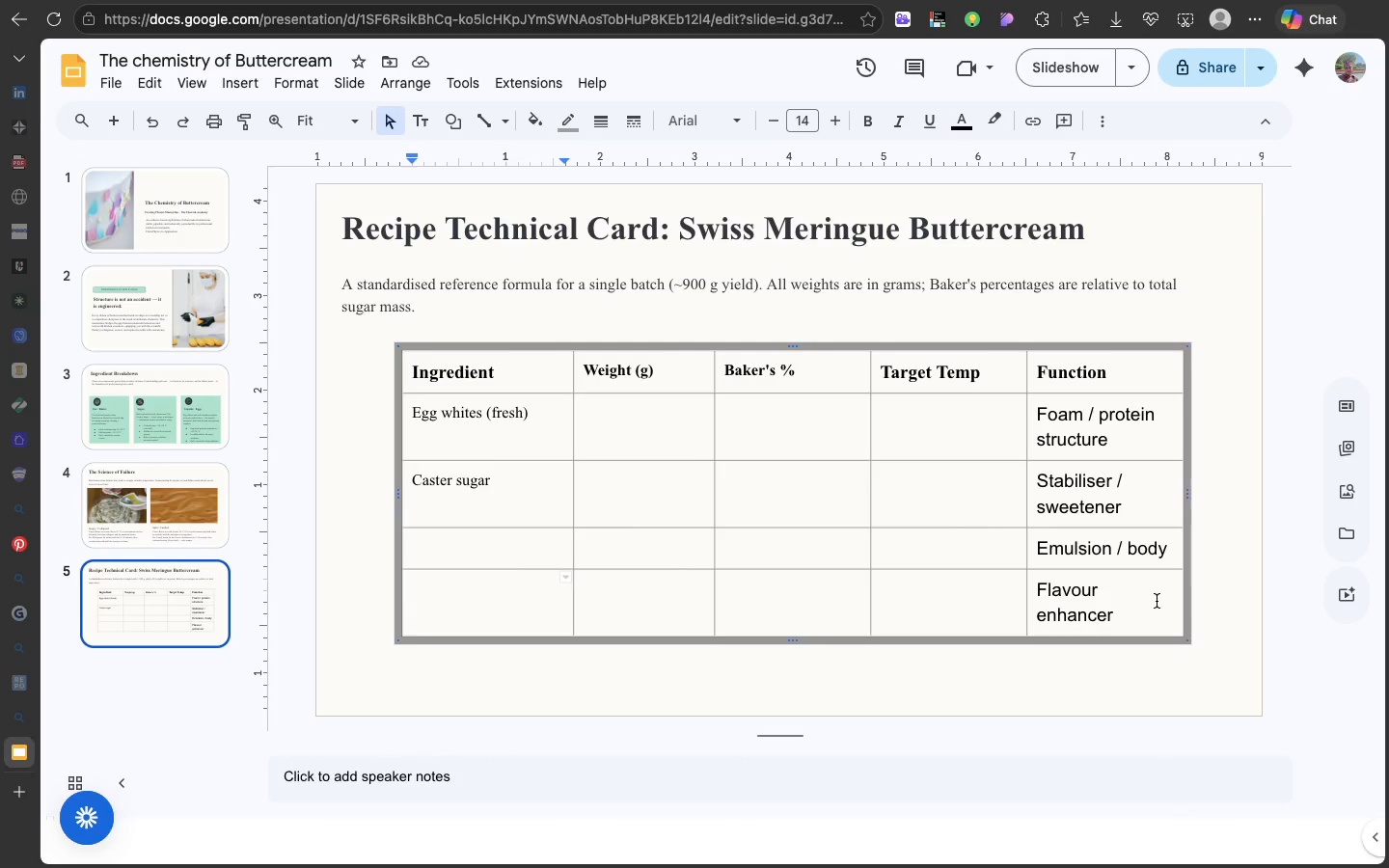 
left_click([1157, 601])
 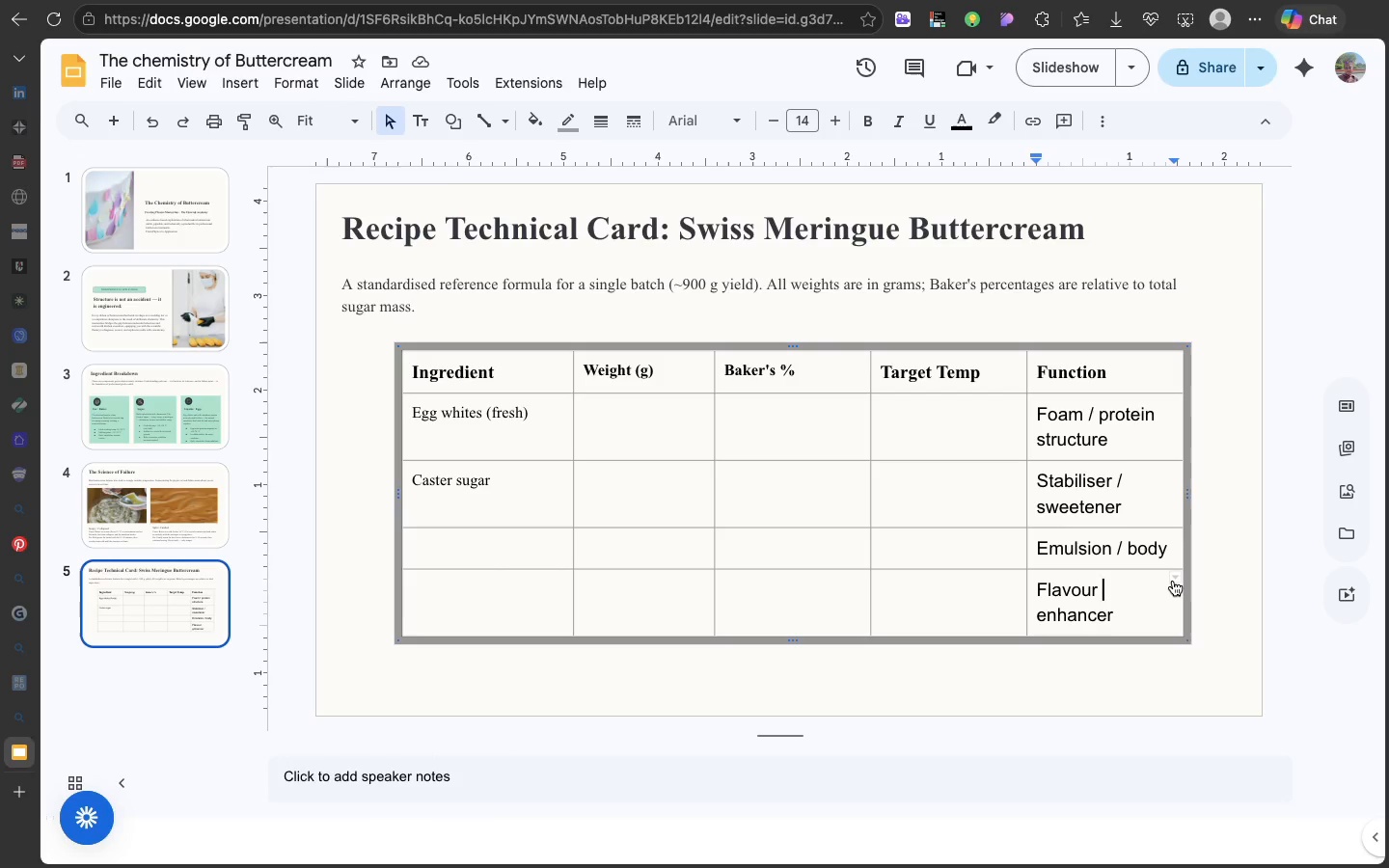 
left_click([1173, 581])
 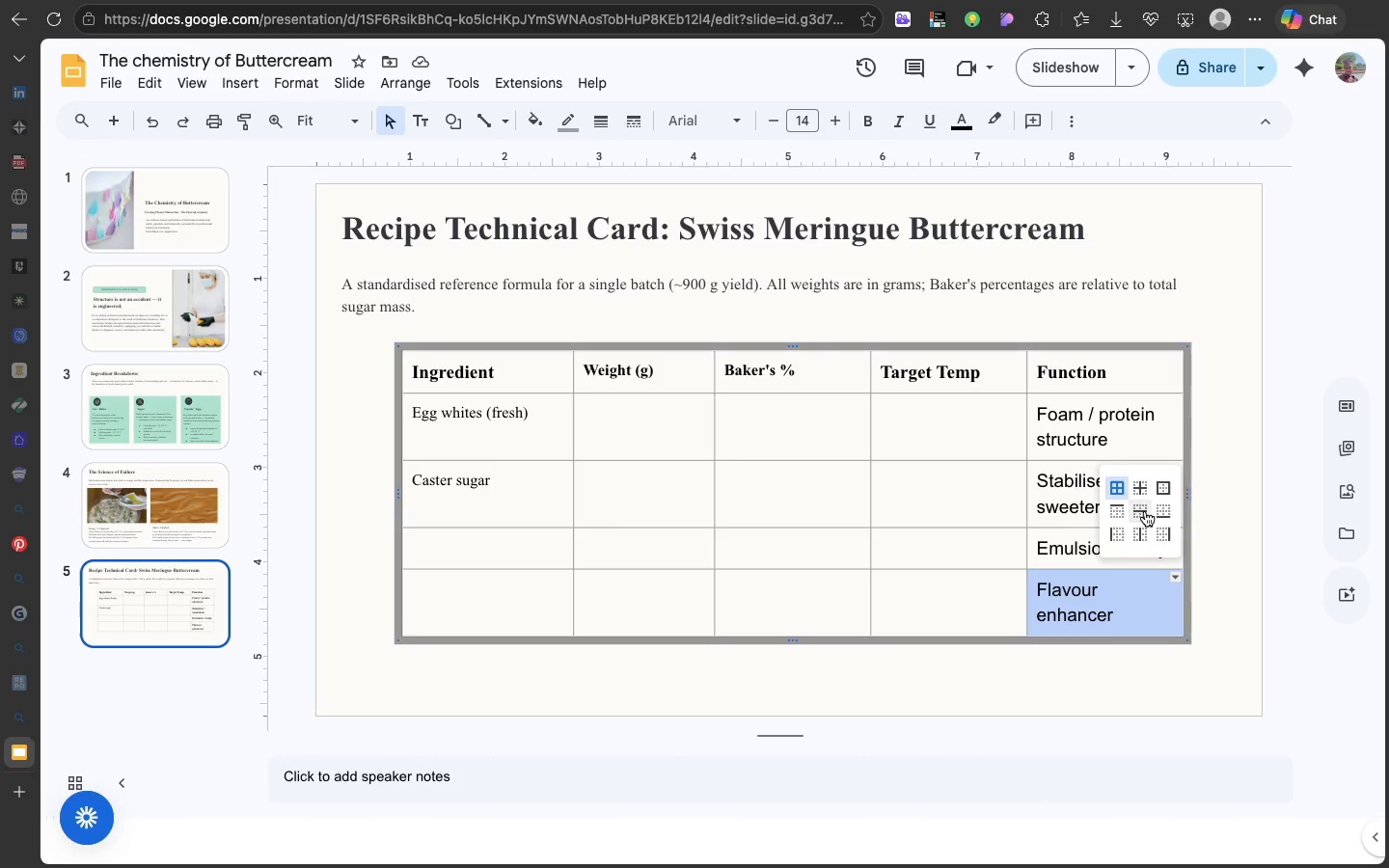 
left_click([1145, 511])
 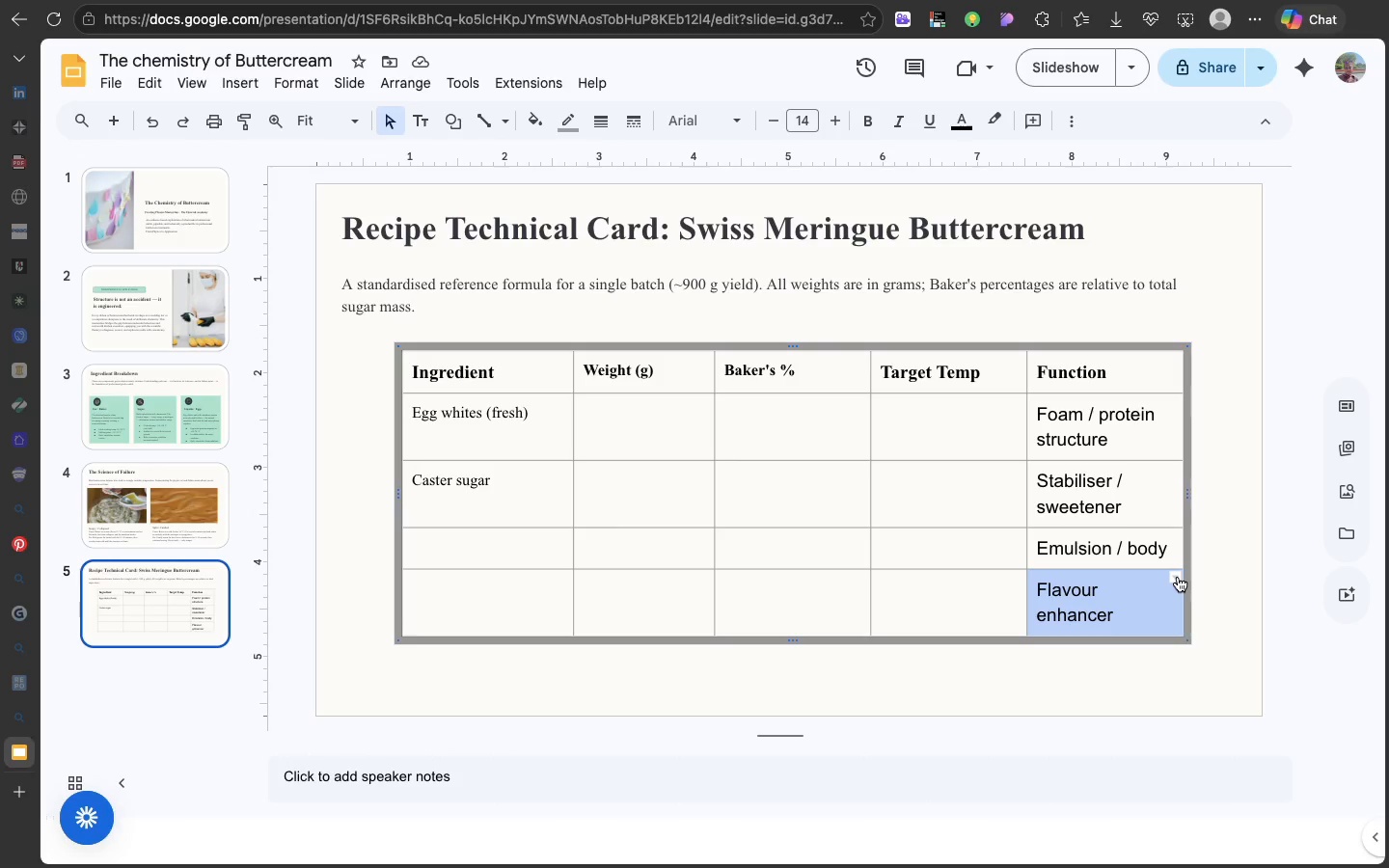 
left_click([1178, 577])
 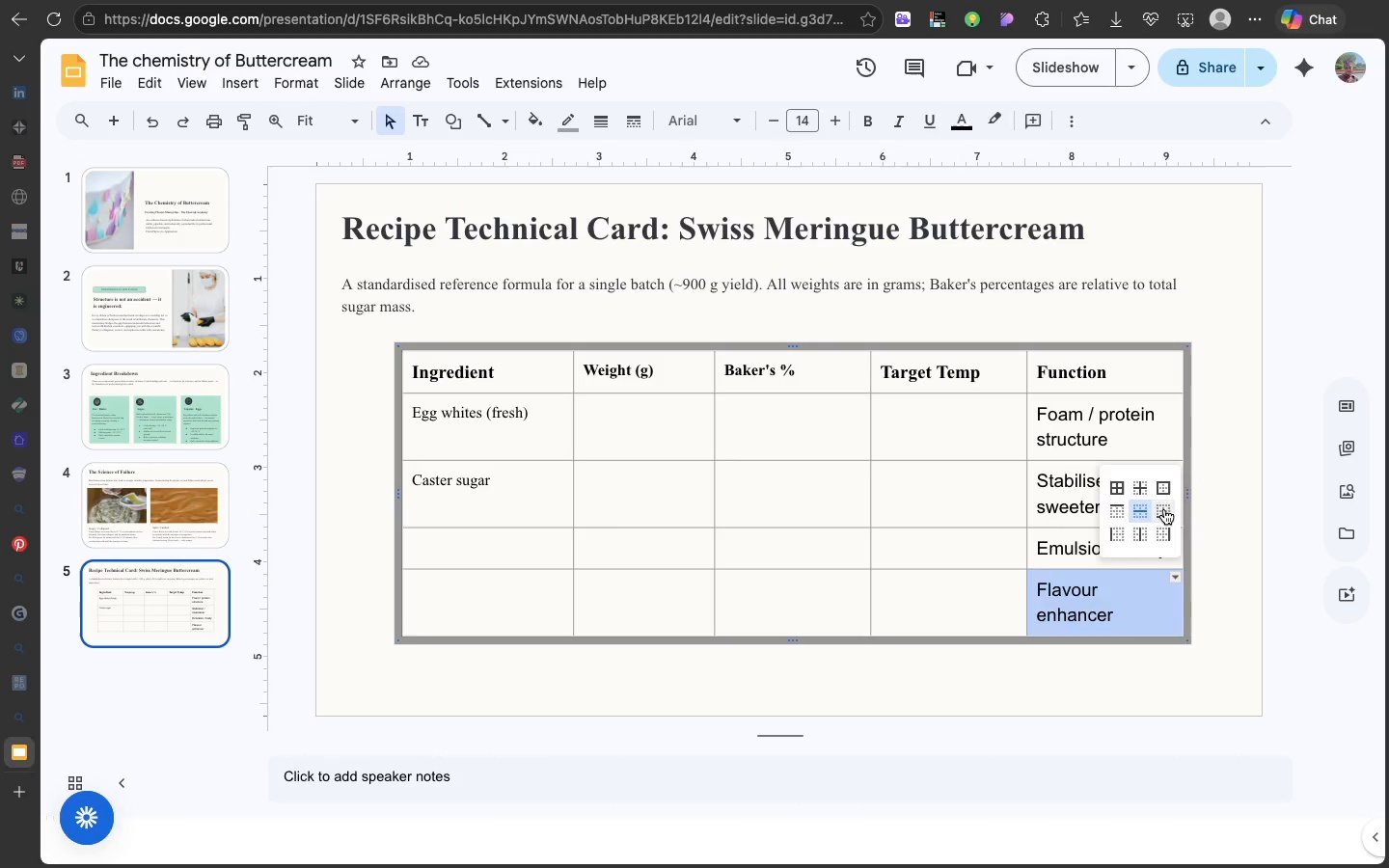 
left_click([1164, 509])
 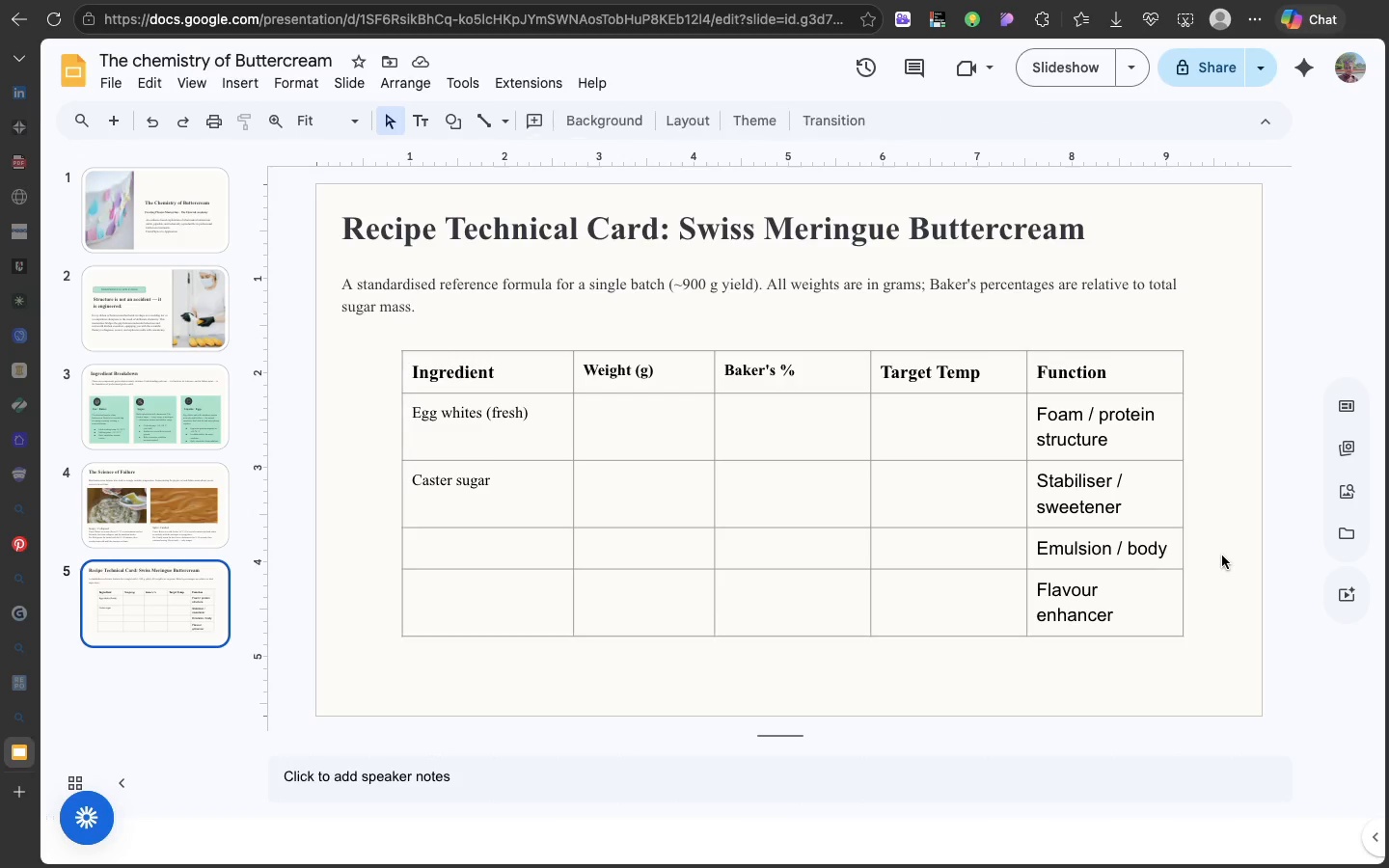 
left_click([1222, 556])
 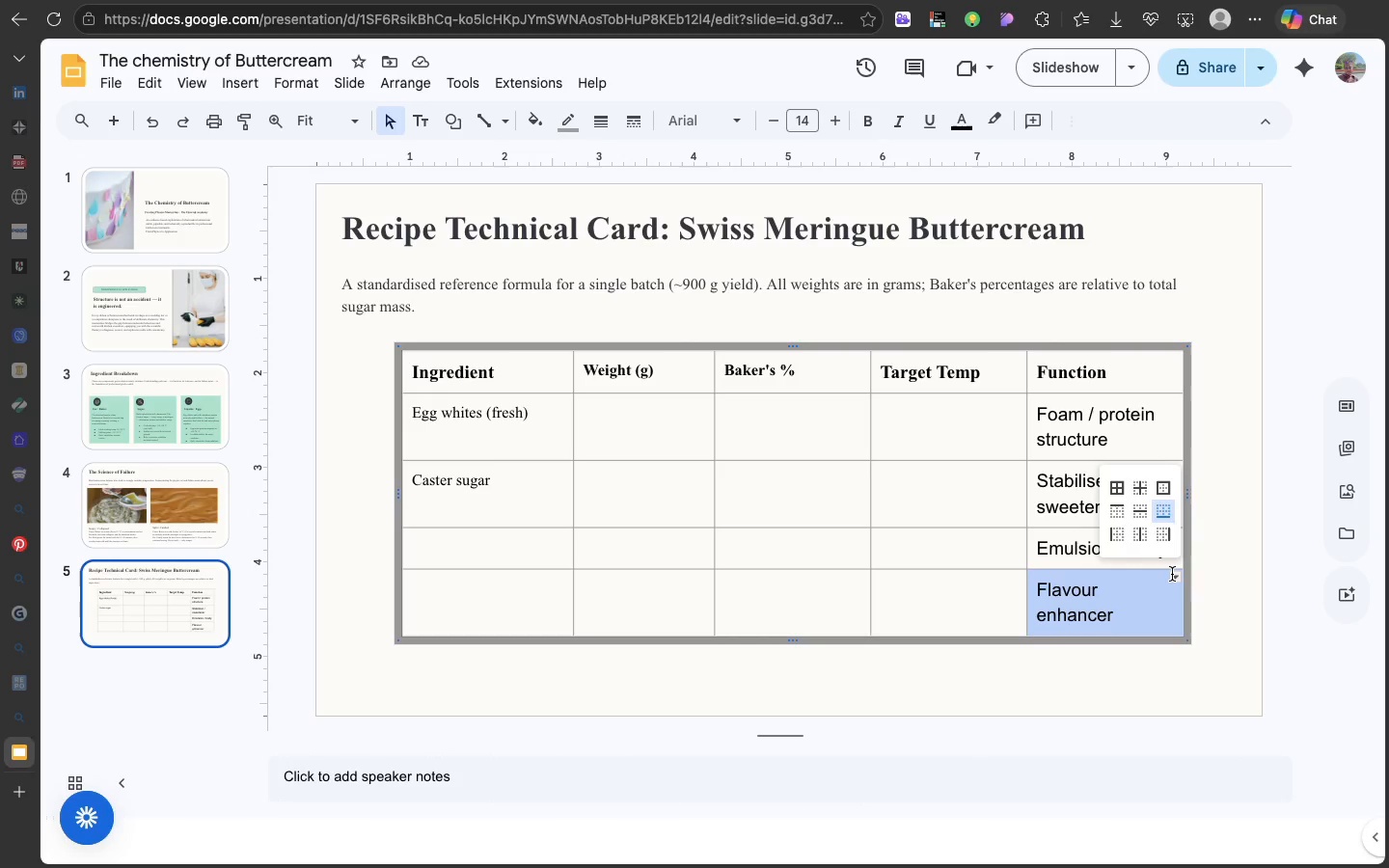 
left_click([1172, 574])
 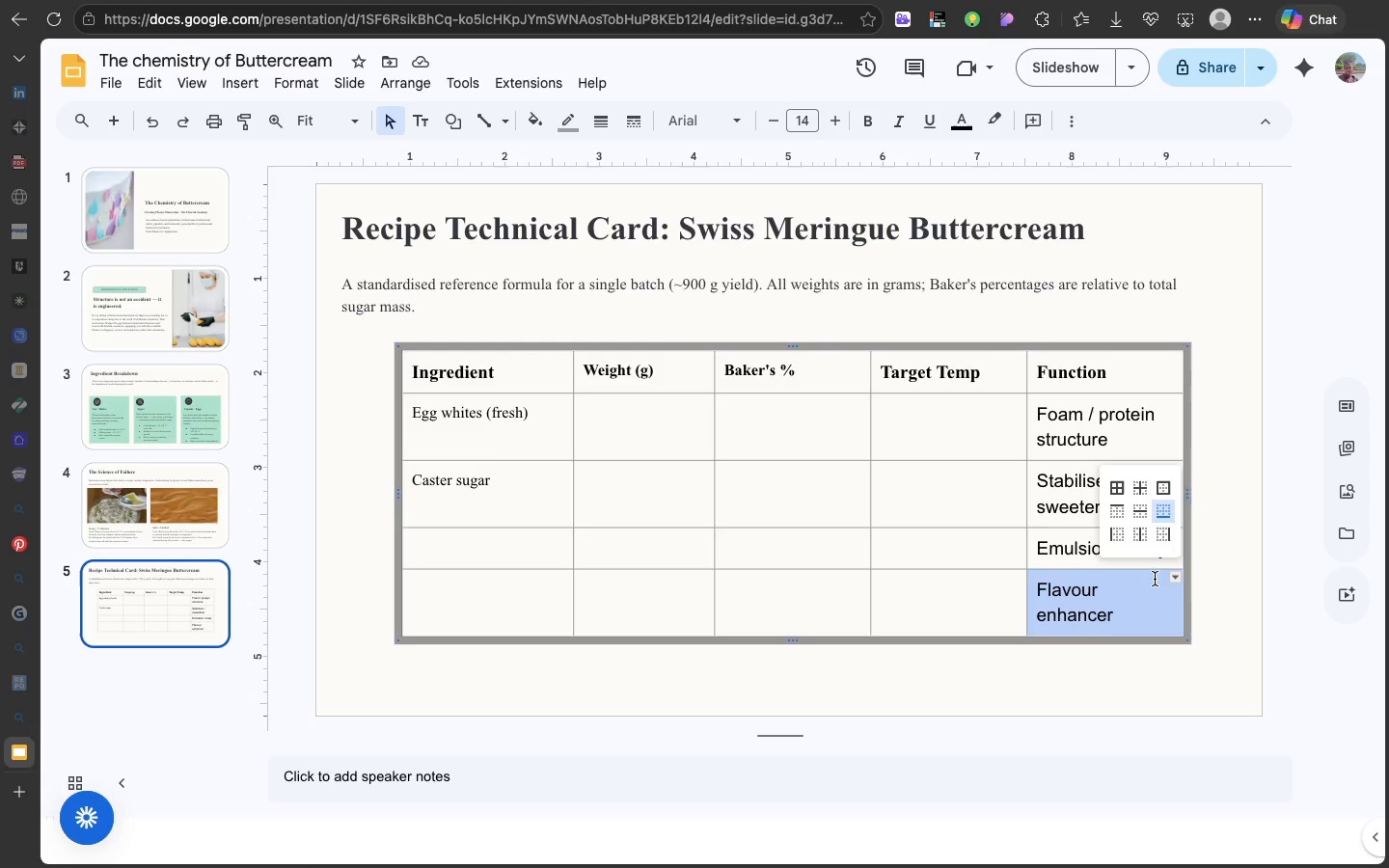 
key(Meta+D)
 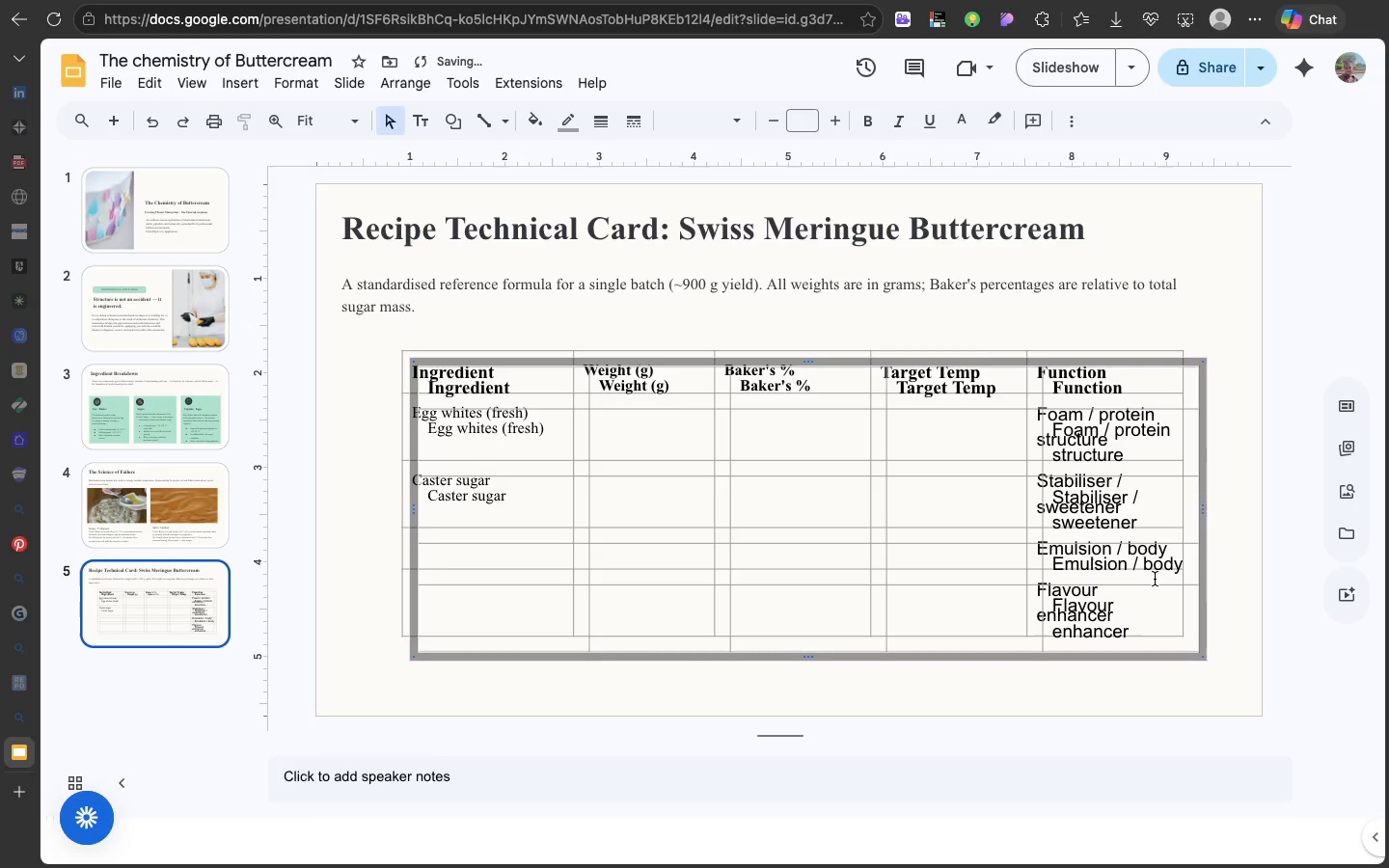 
key(Meta+Z)
 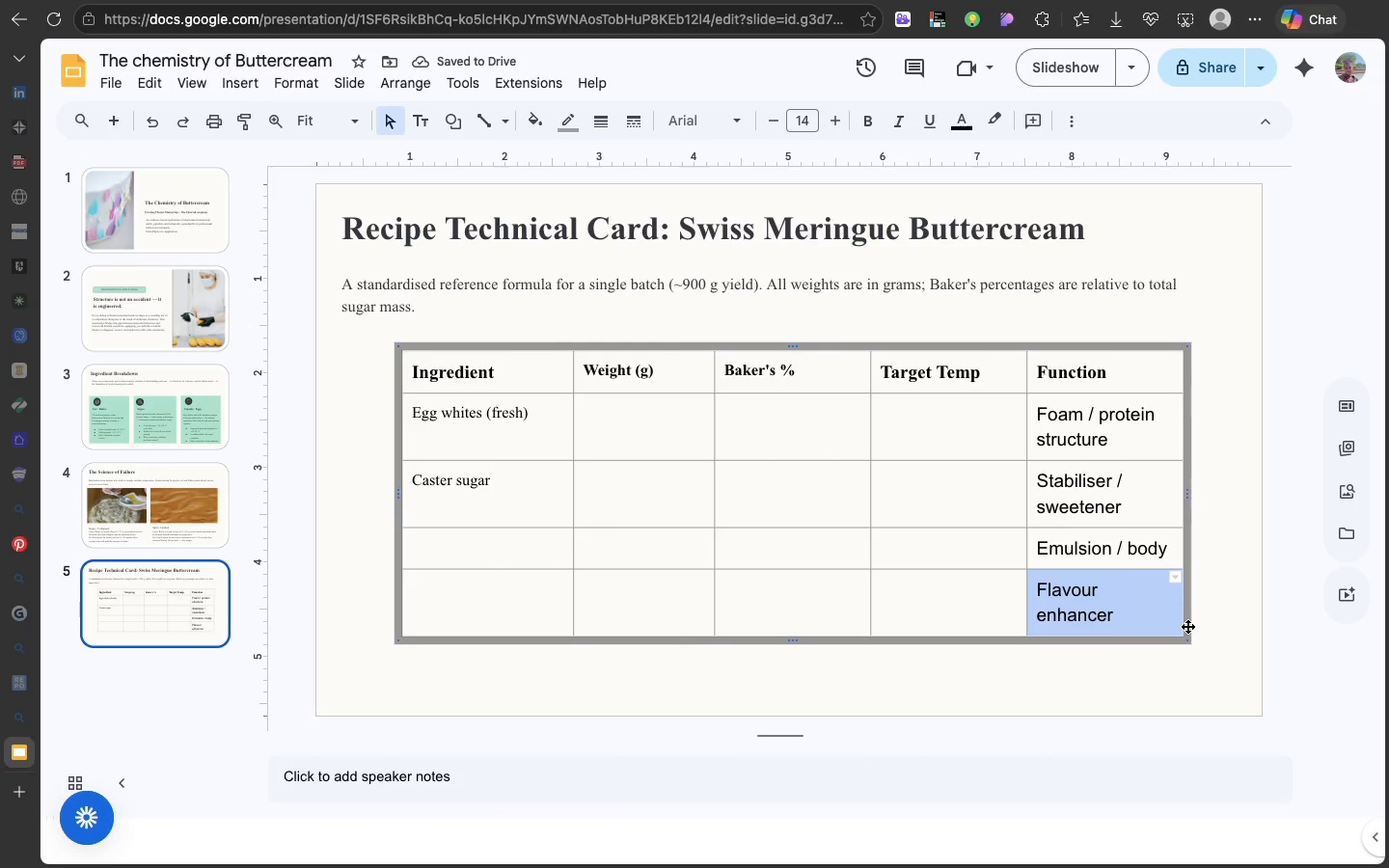 
left_click([1187, 627])
 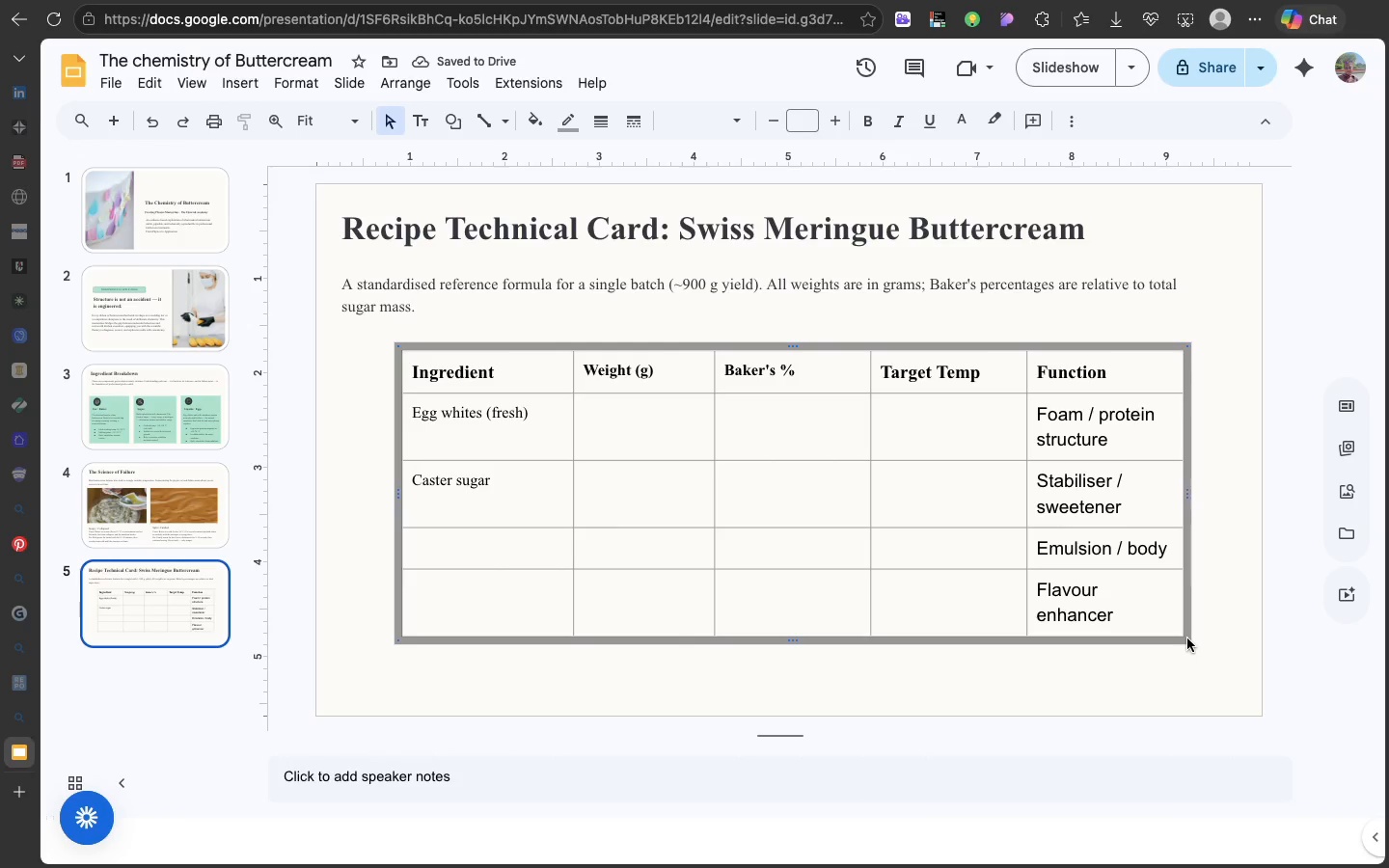 
left_click([1187, 638])
 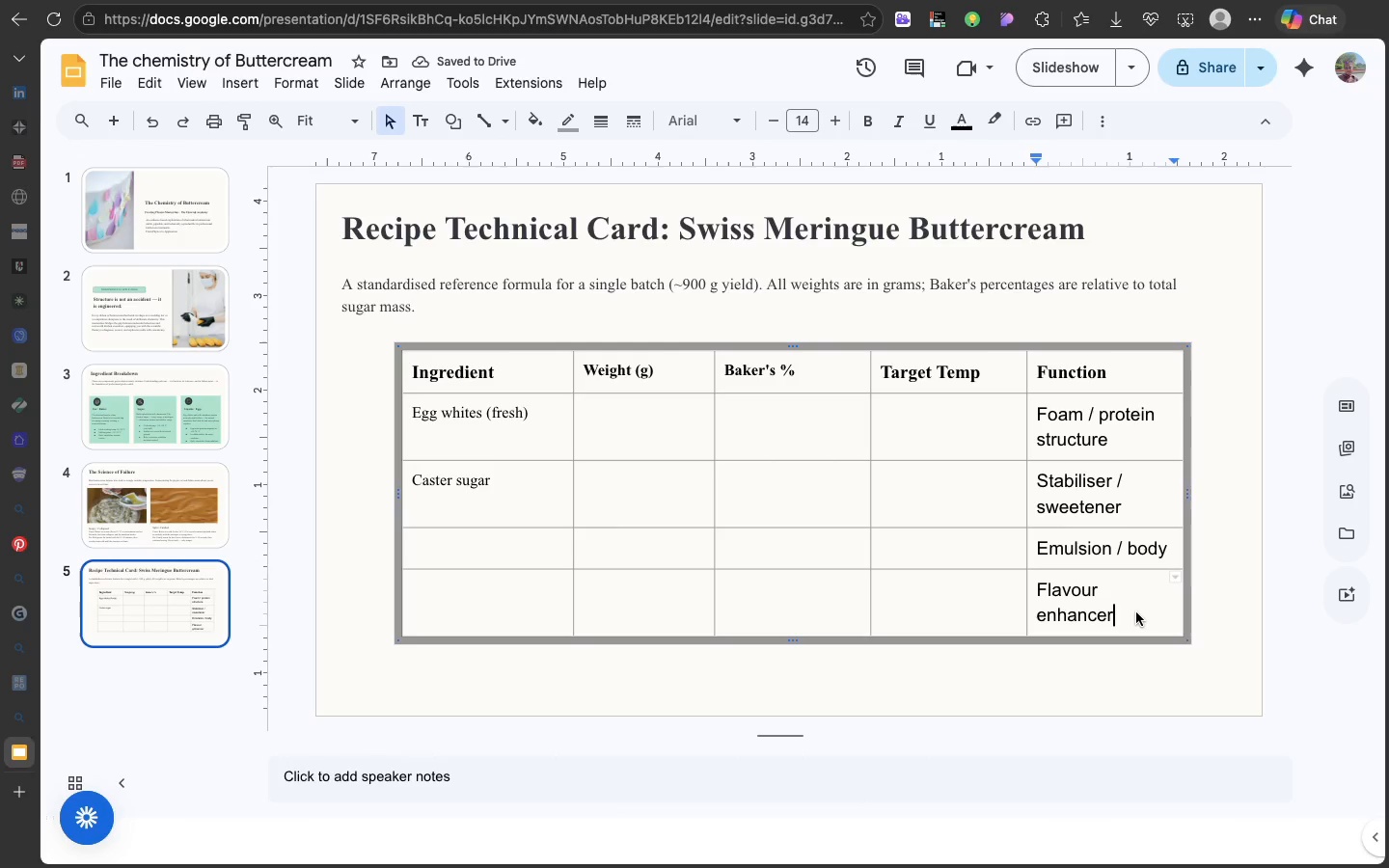 
left_click([1136, 612])
 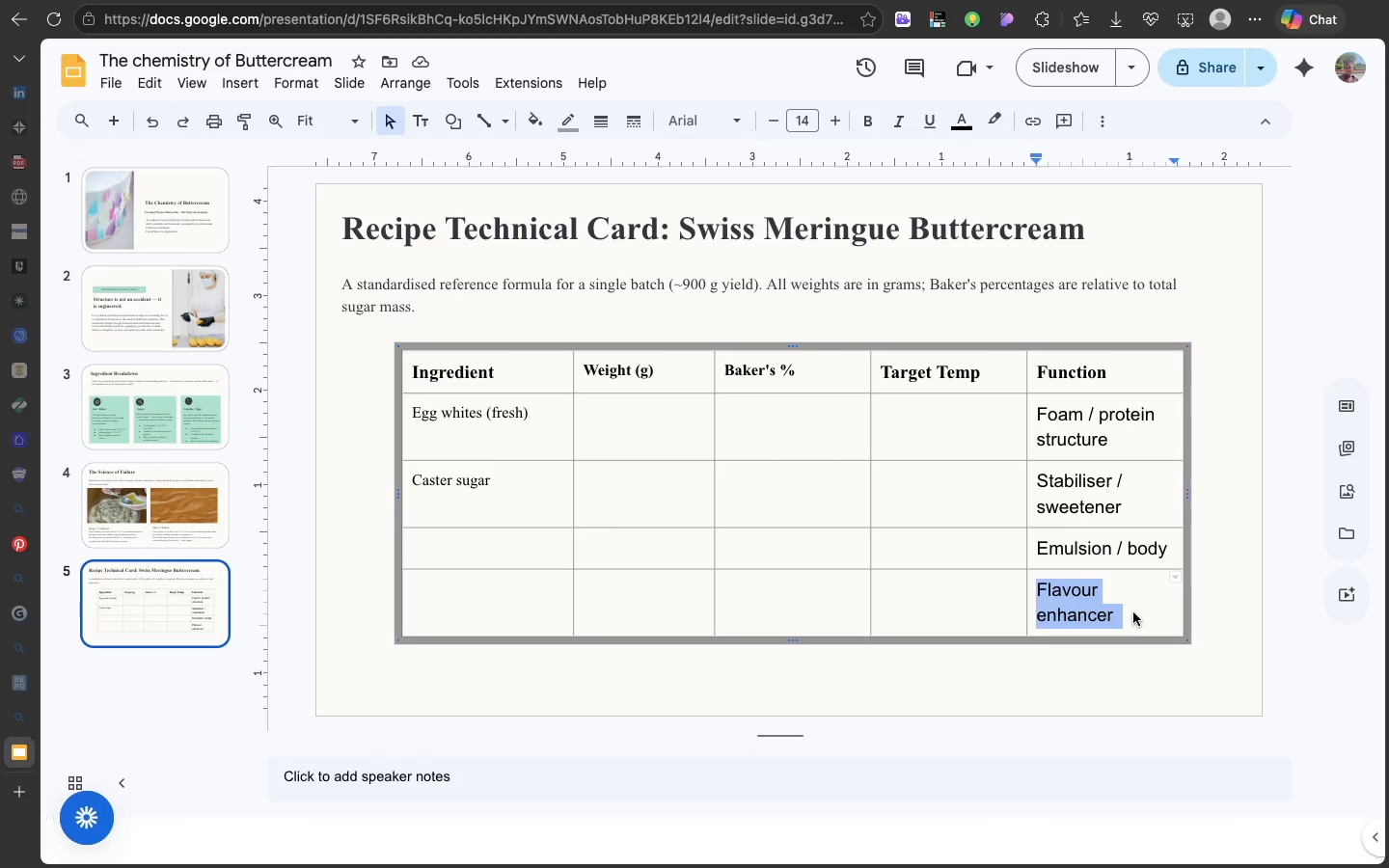 
double_click([1133, 612])
 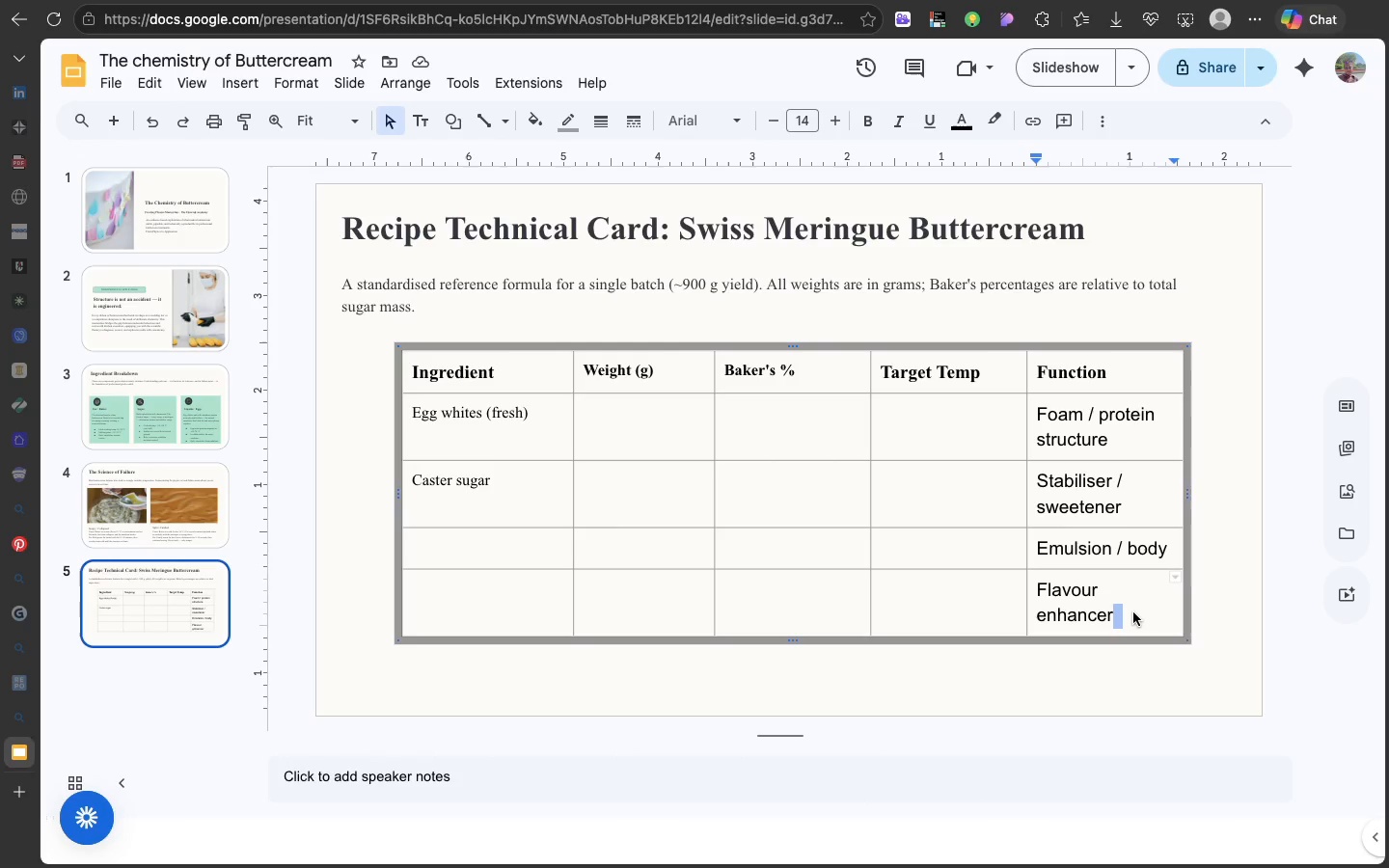 
triple_click([1133, 612])
 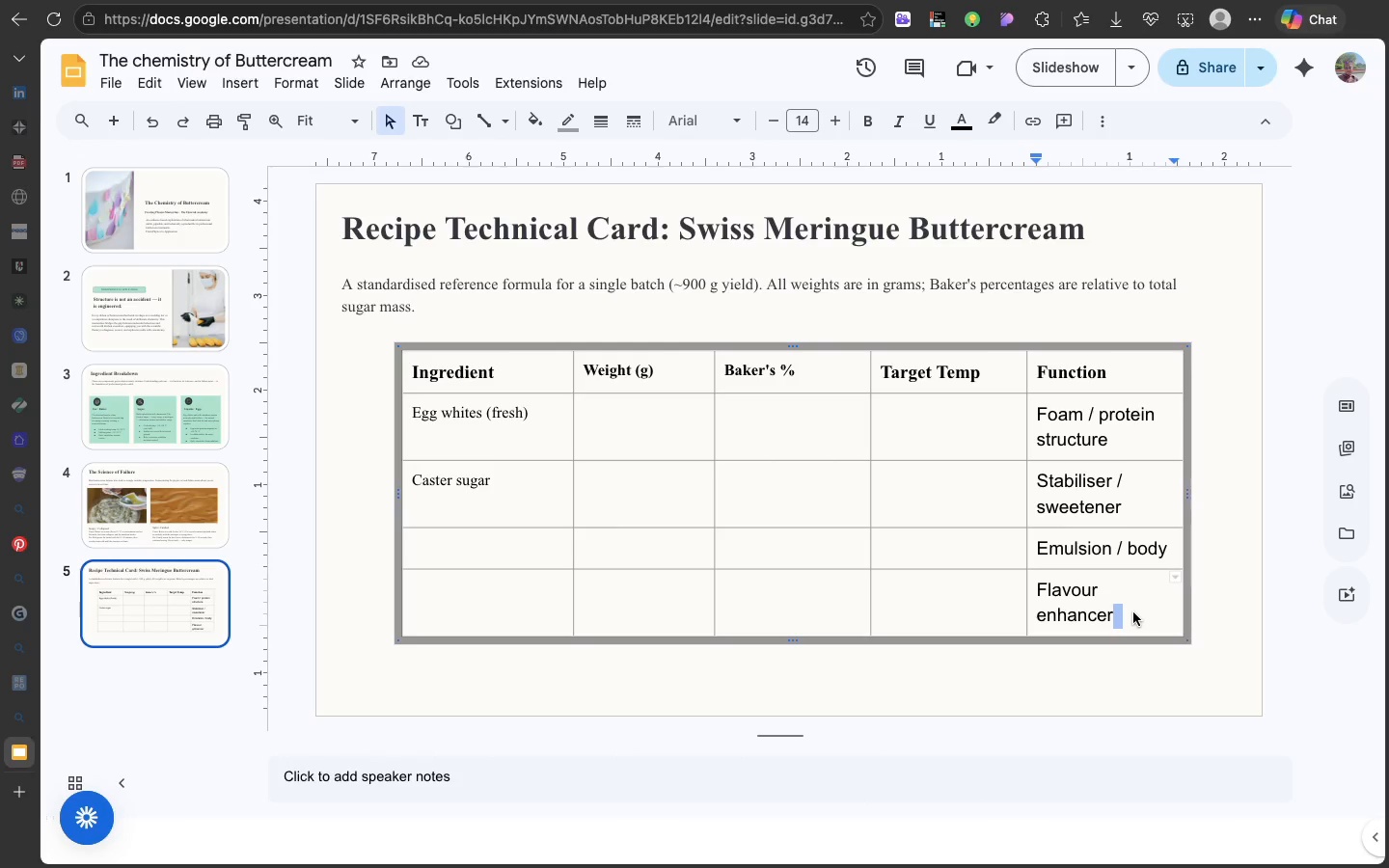 
triple_click([1133, 612])
 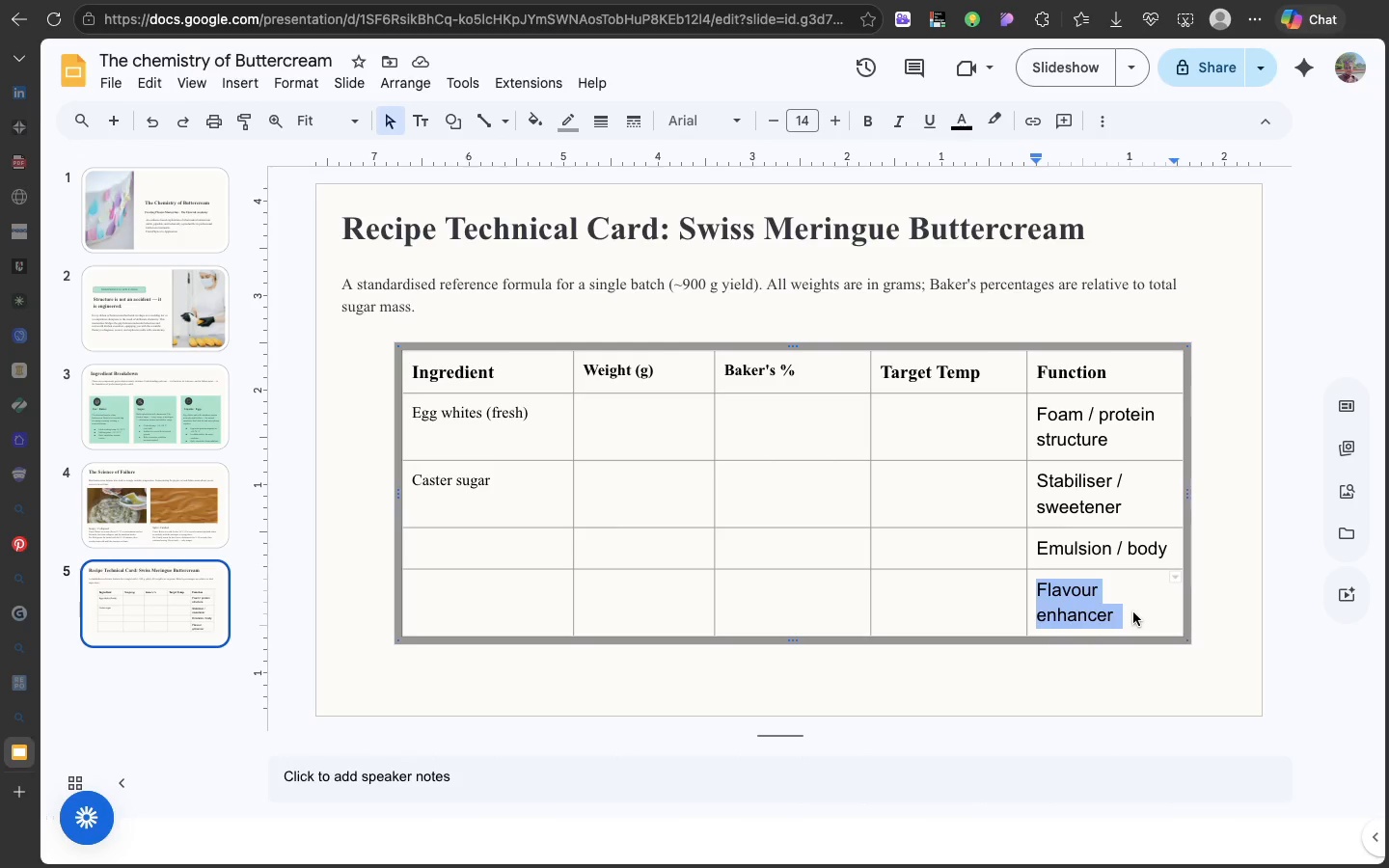 
triple_click([1133, 612])
 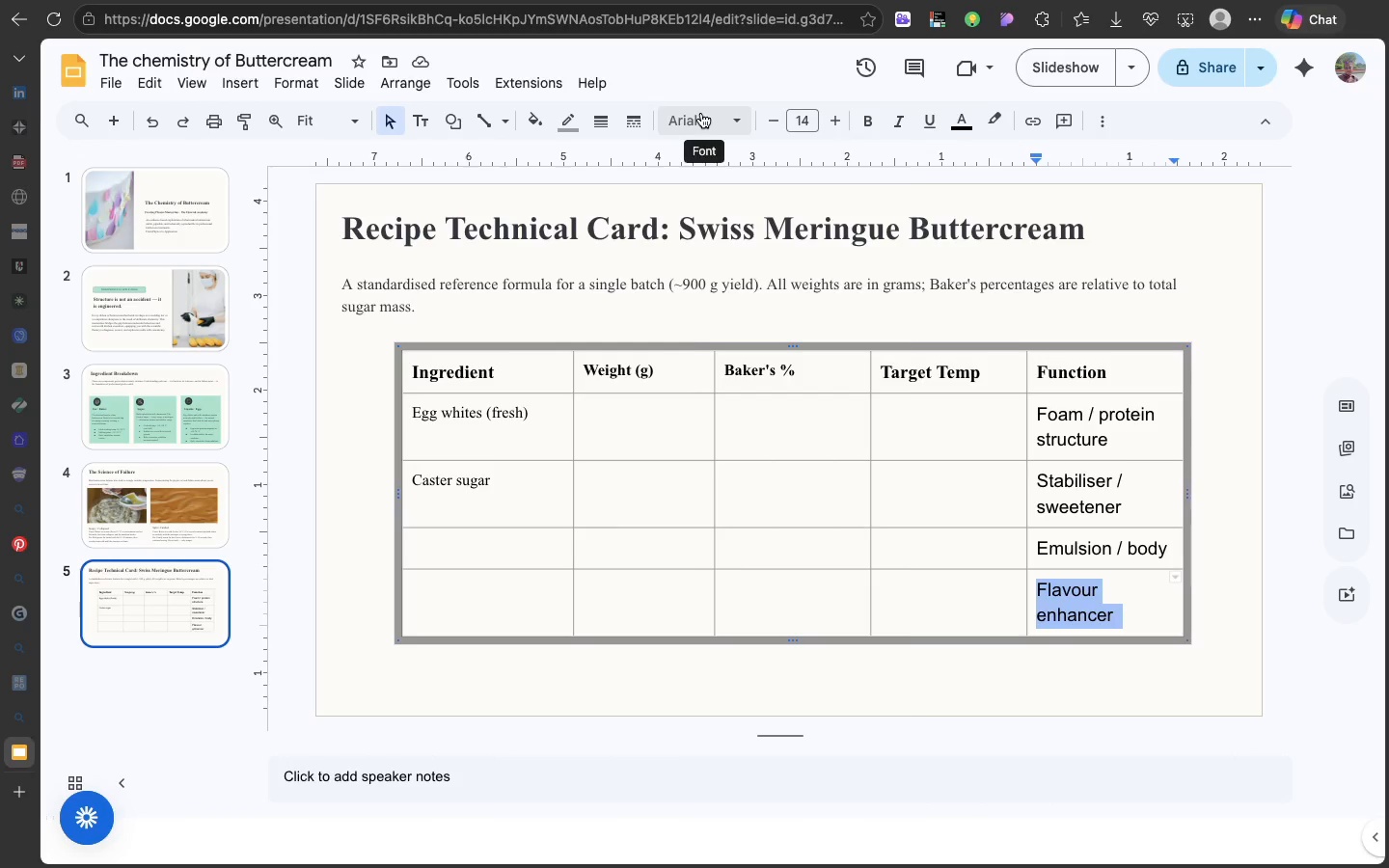 
left_click([701, 113])
 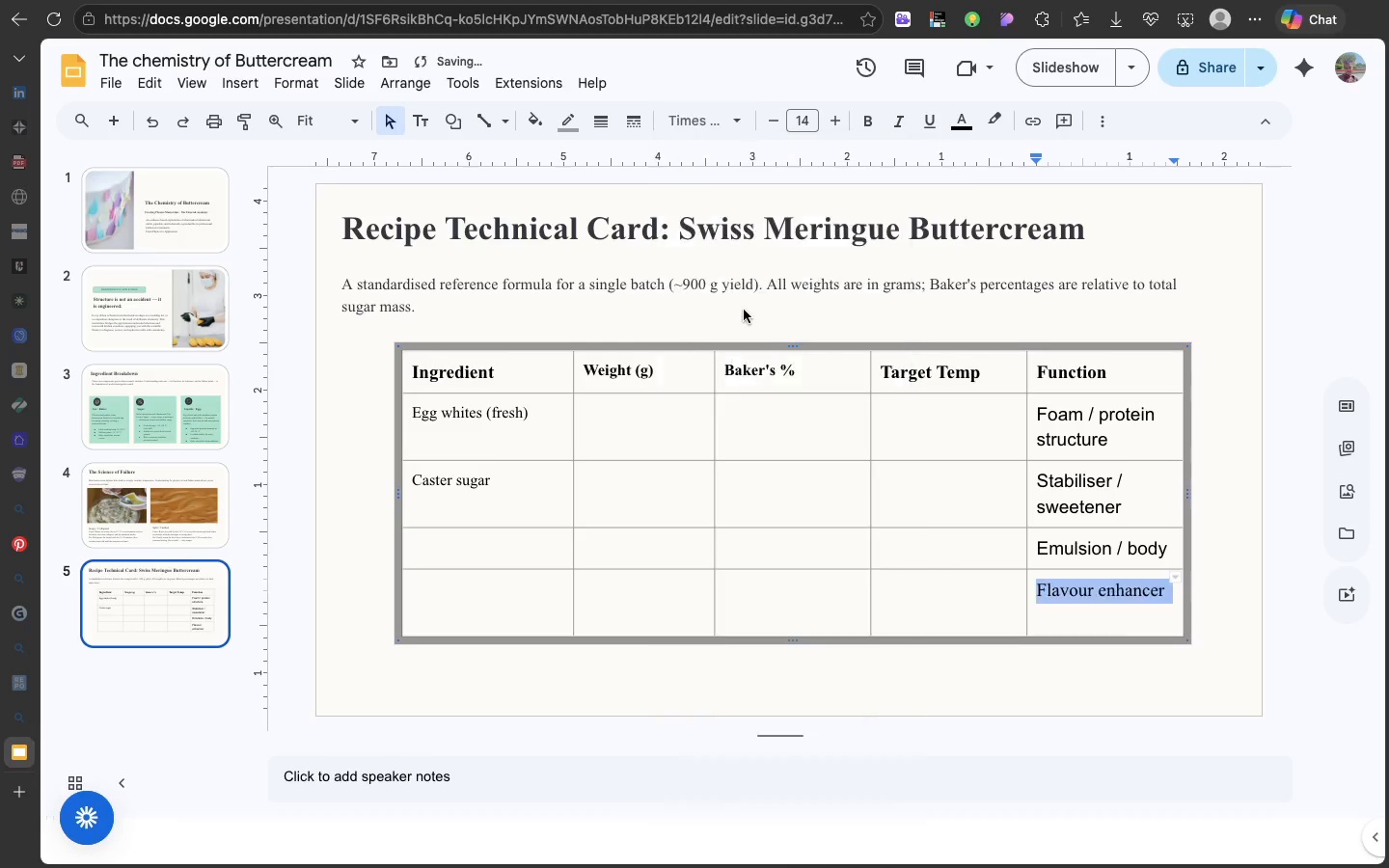 
left_click([744, 310])
 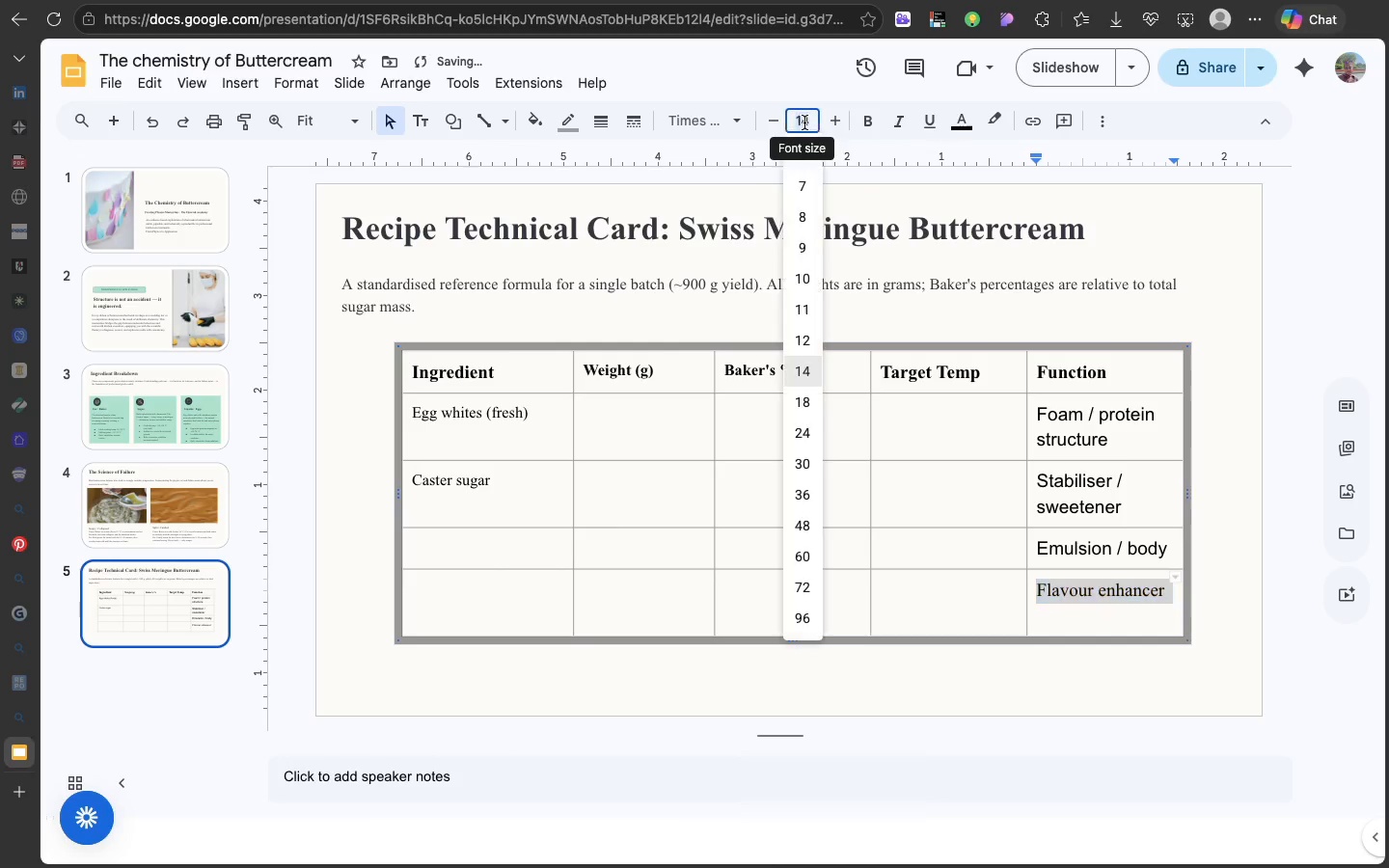 
left_click([804, 122])
 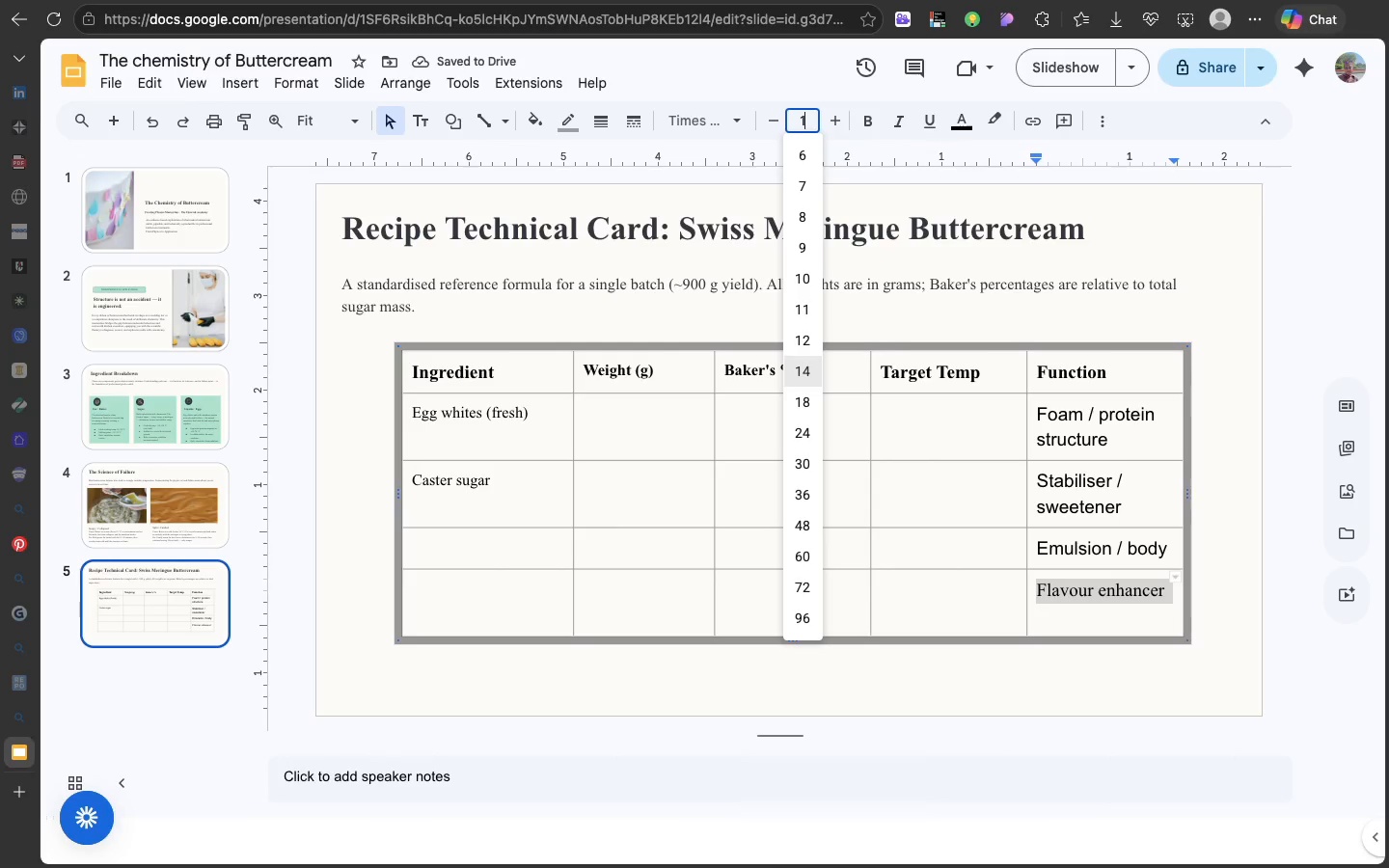 
type(12)
 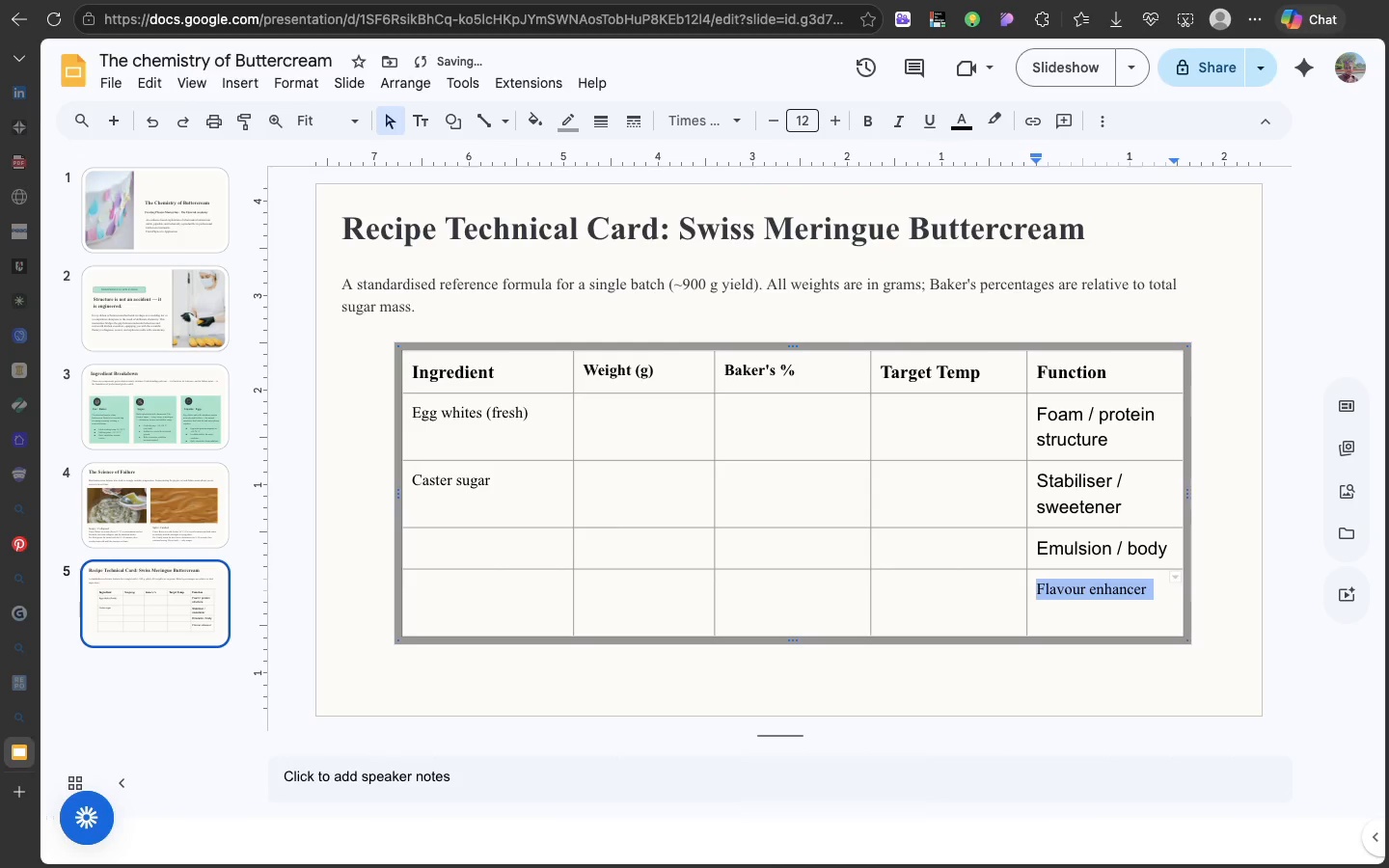 
key(Enter)
 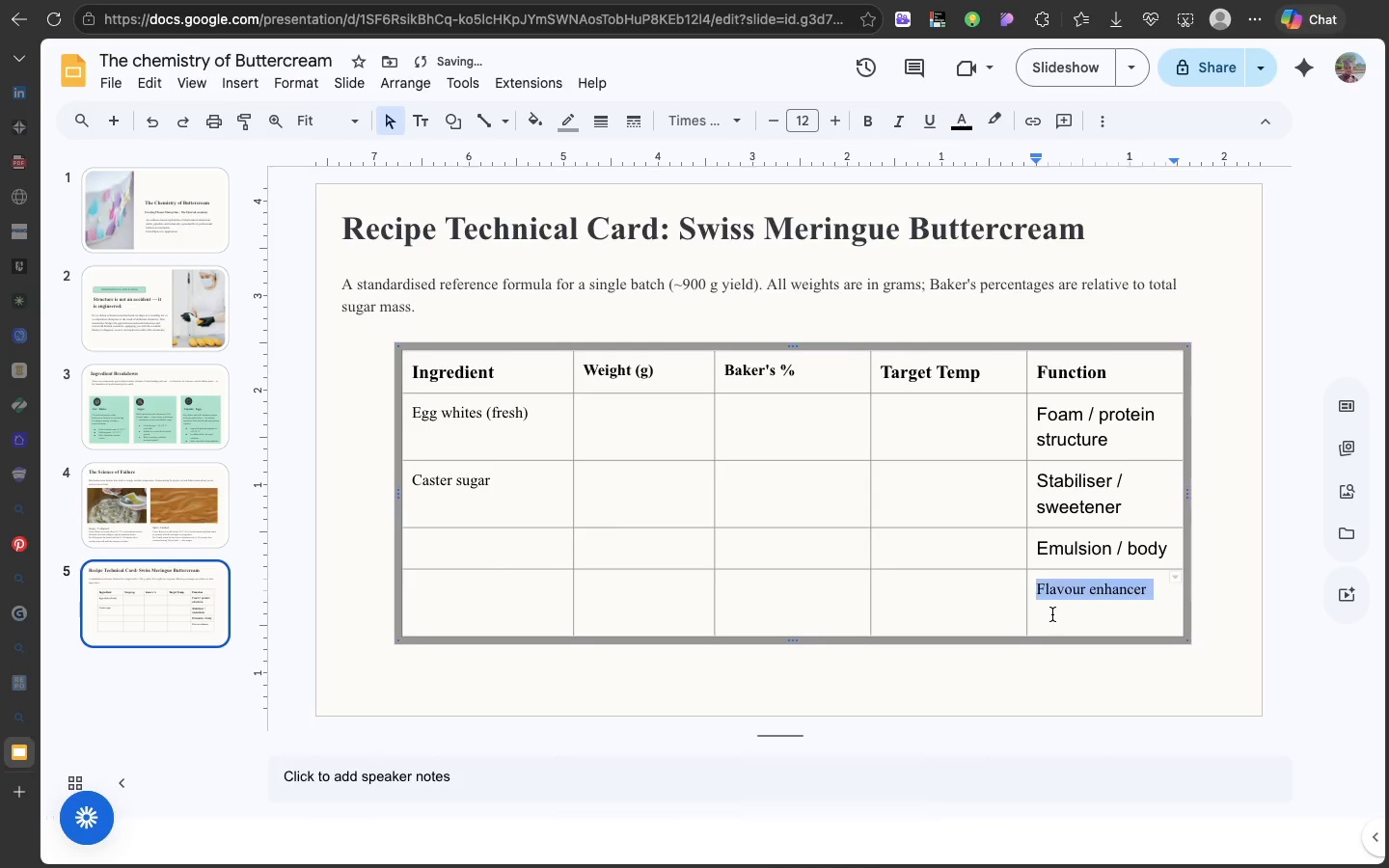 
left_click([1052, 614])
 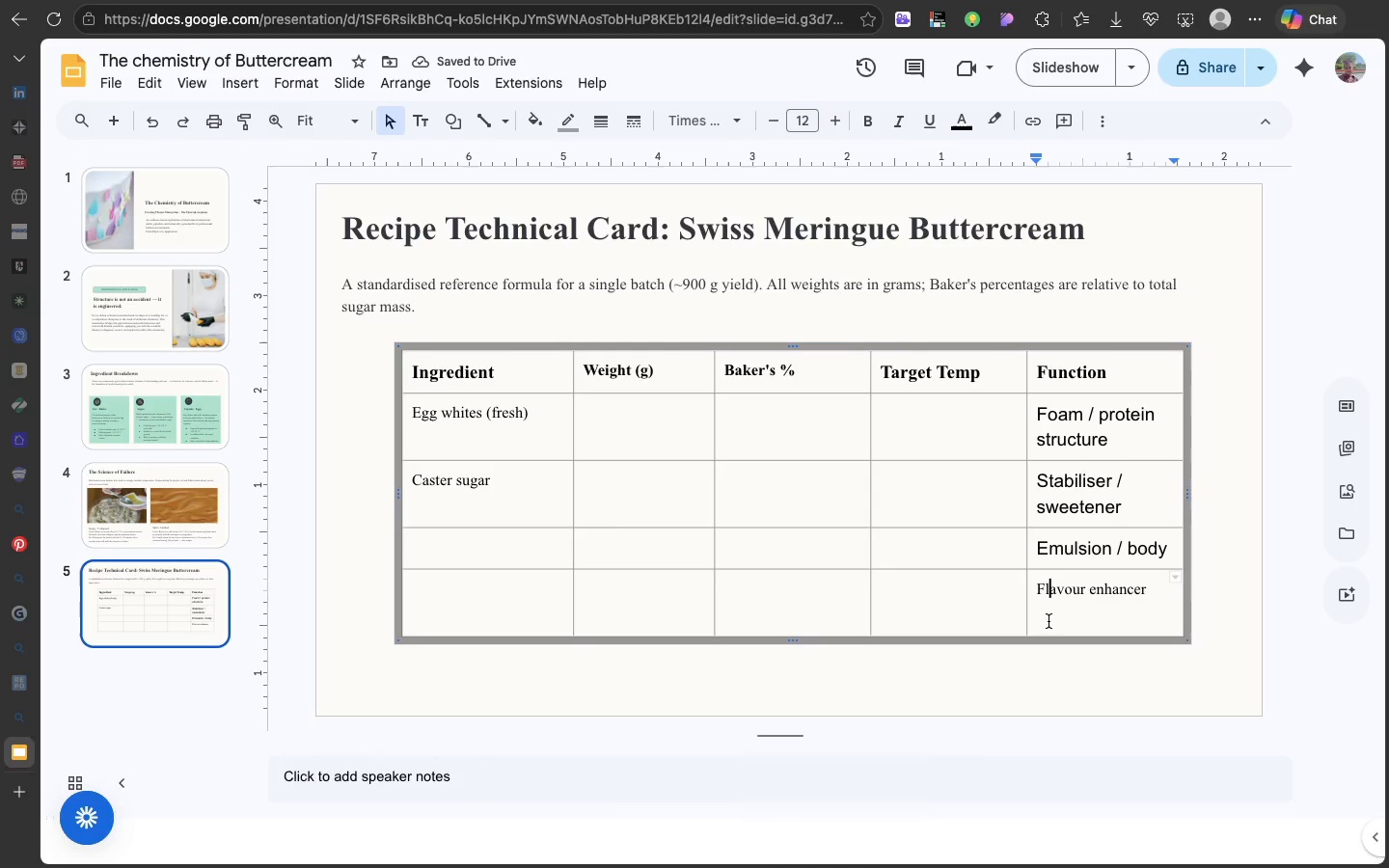 
left_click([1049, 621])
 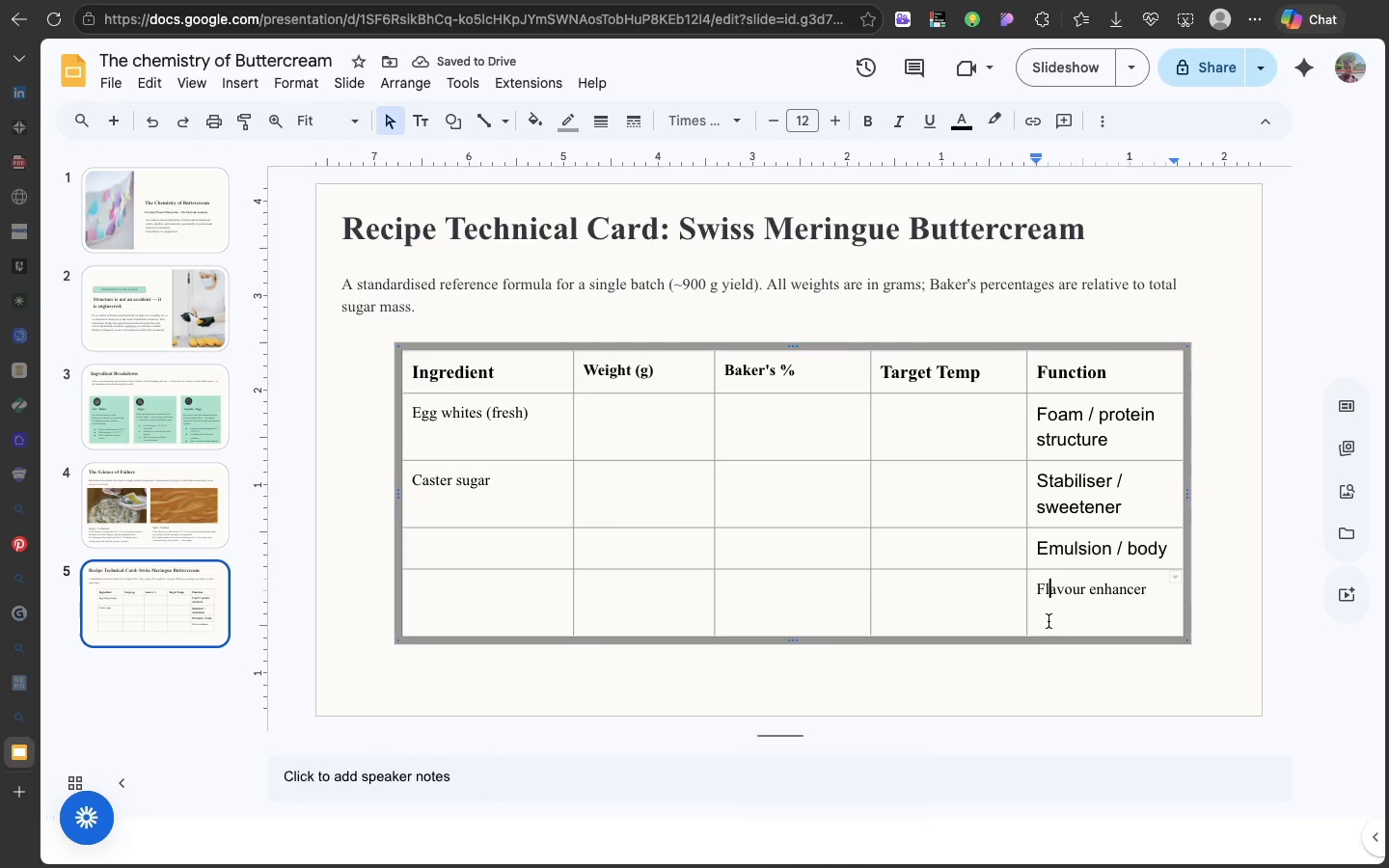 
left_click([1049, 621])
 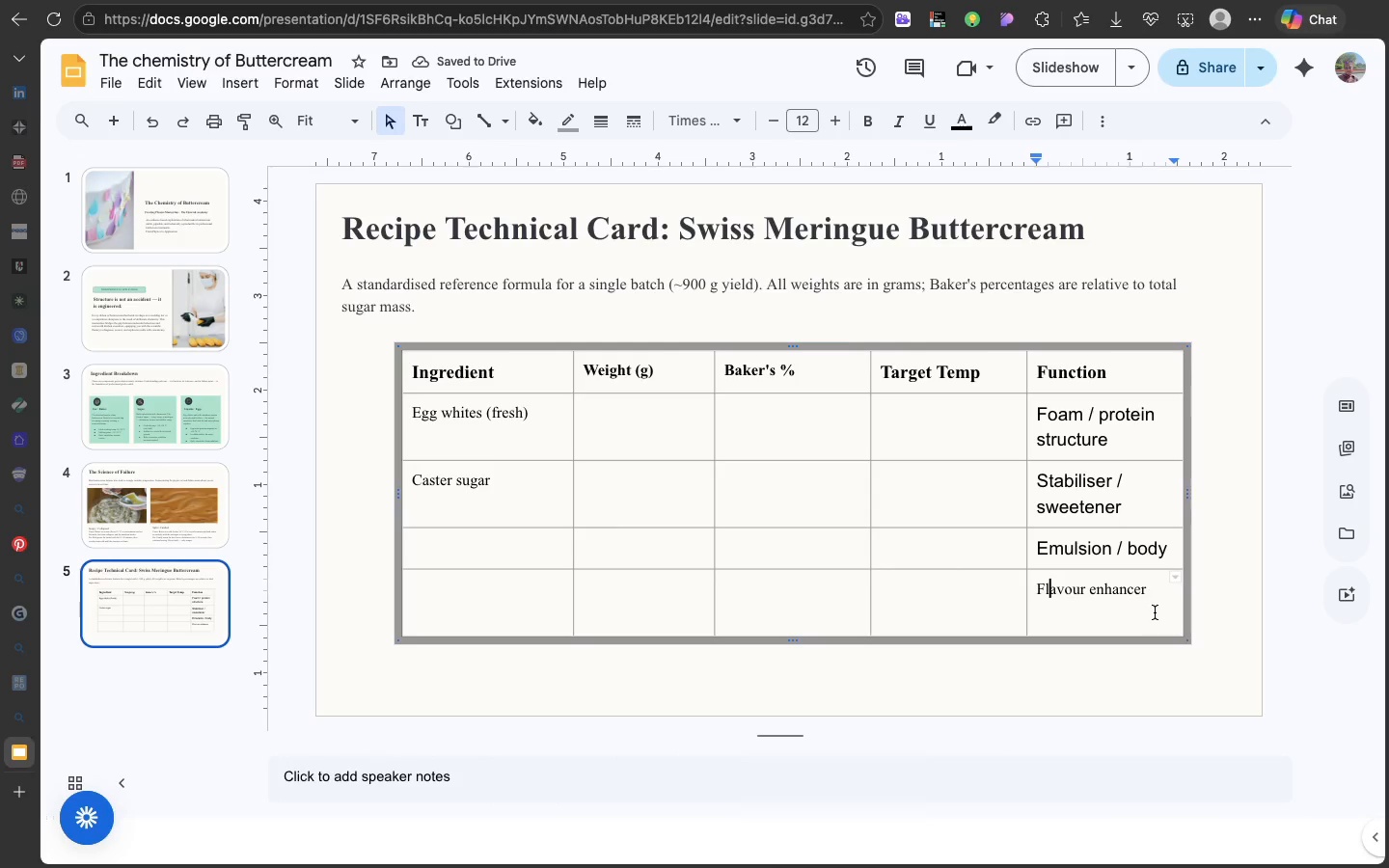 
left_click([1155, 612])
 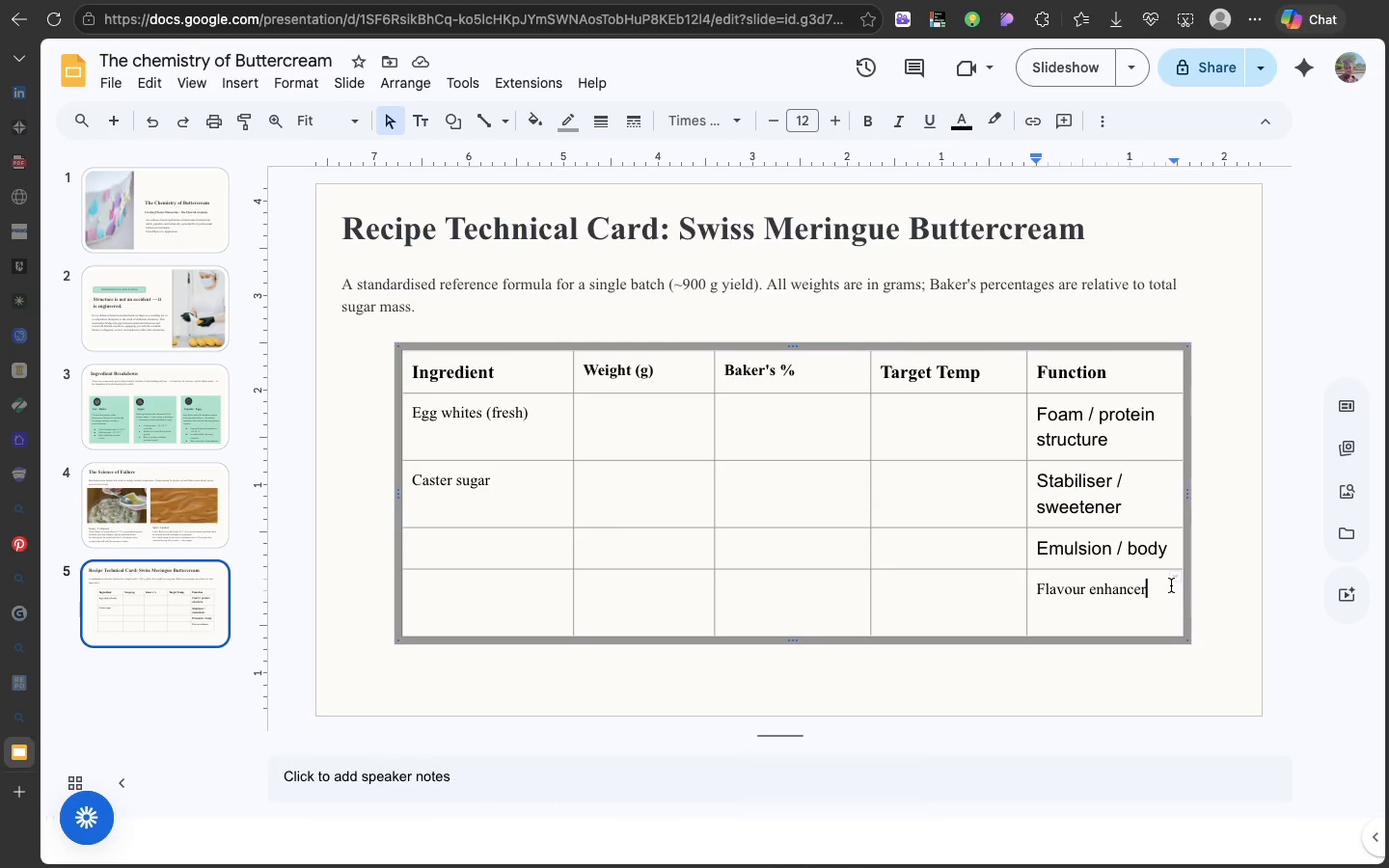 
left_click([1171, 586])
 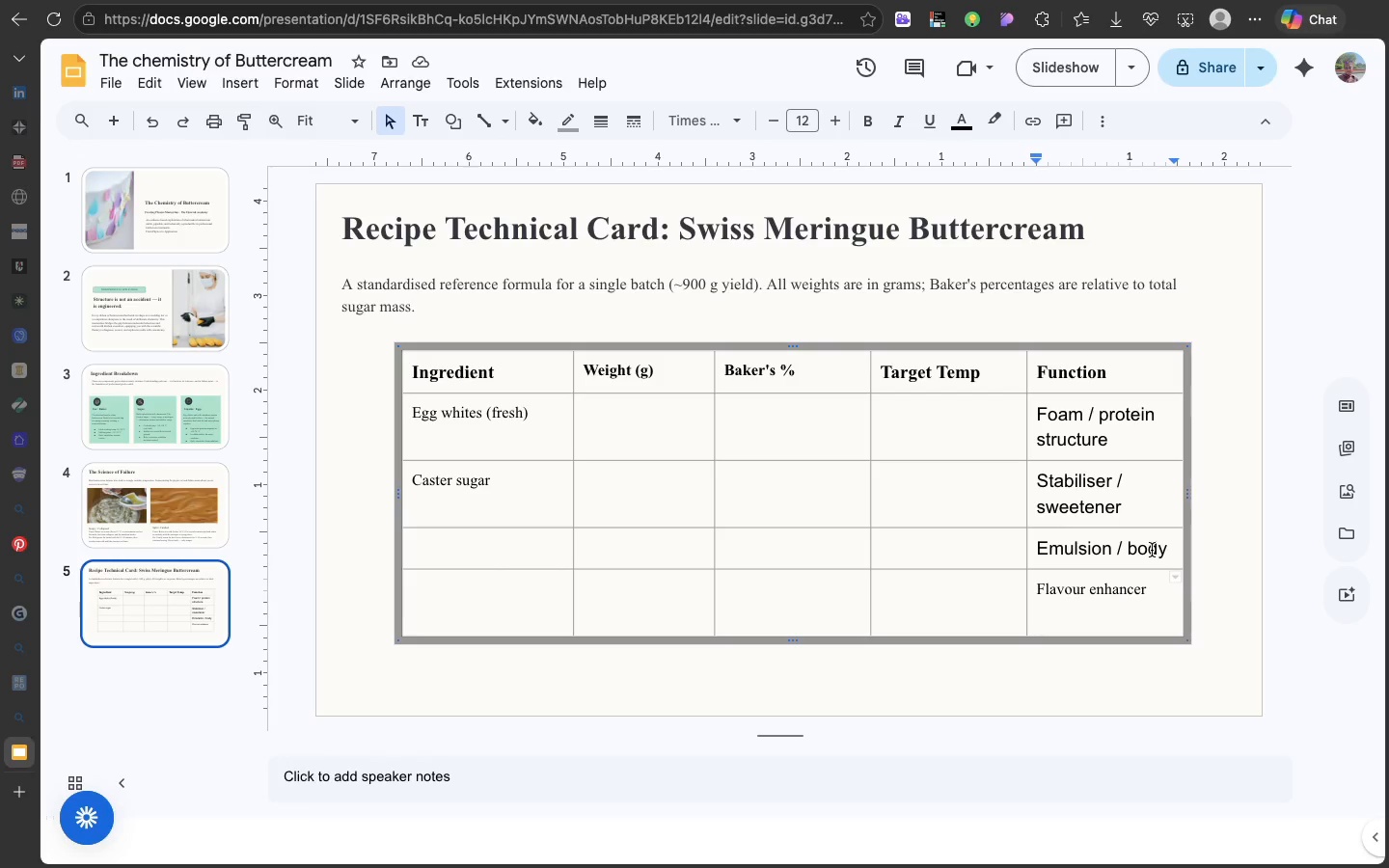 
double_click([1152, 550])
 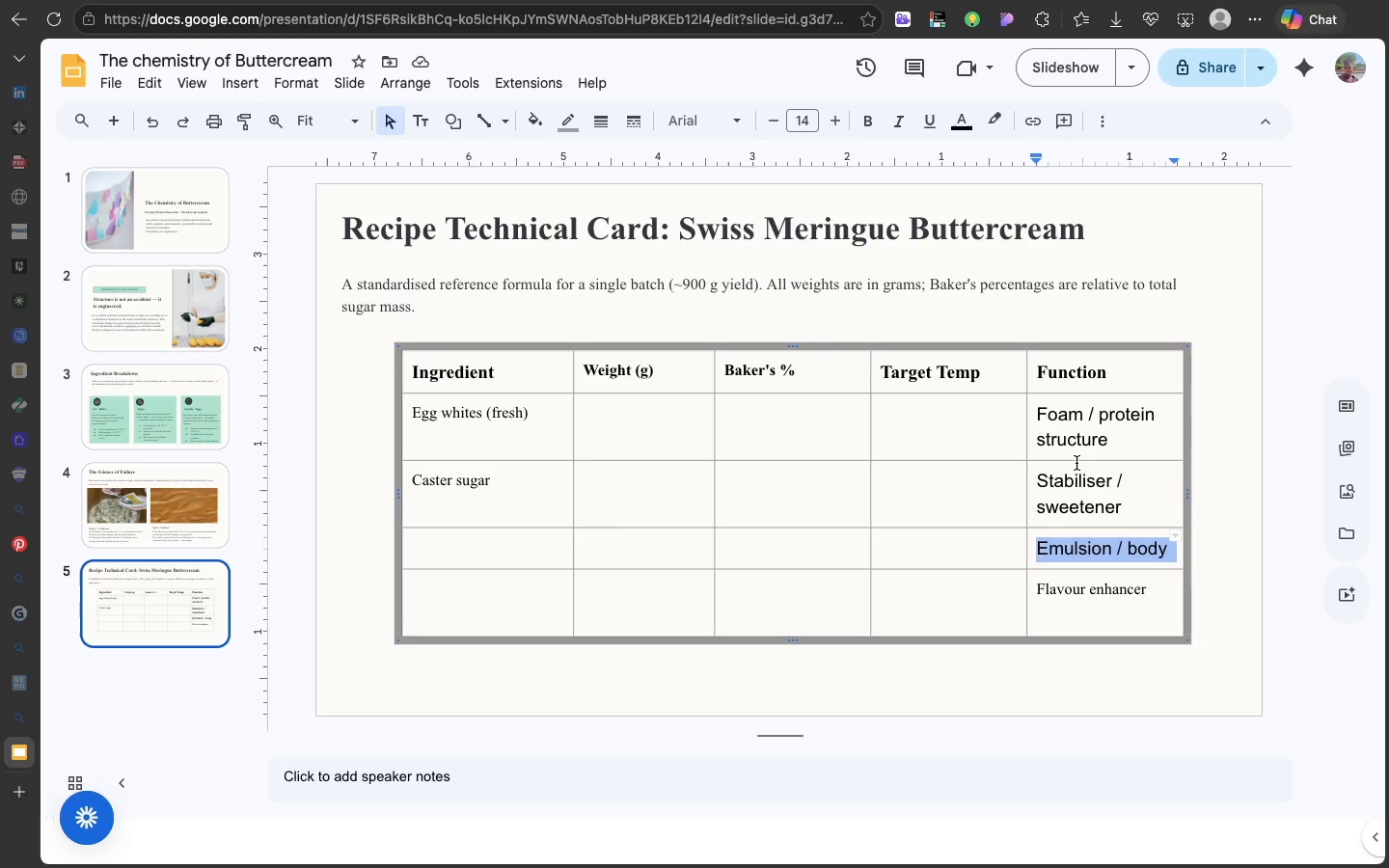 
triple_click([1152, 550])
 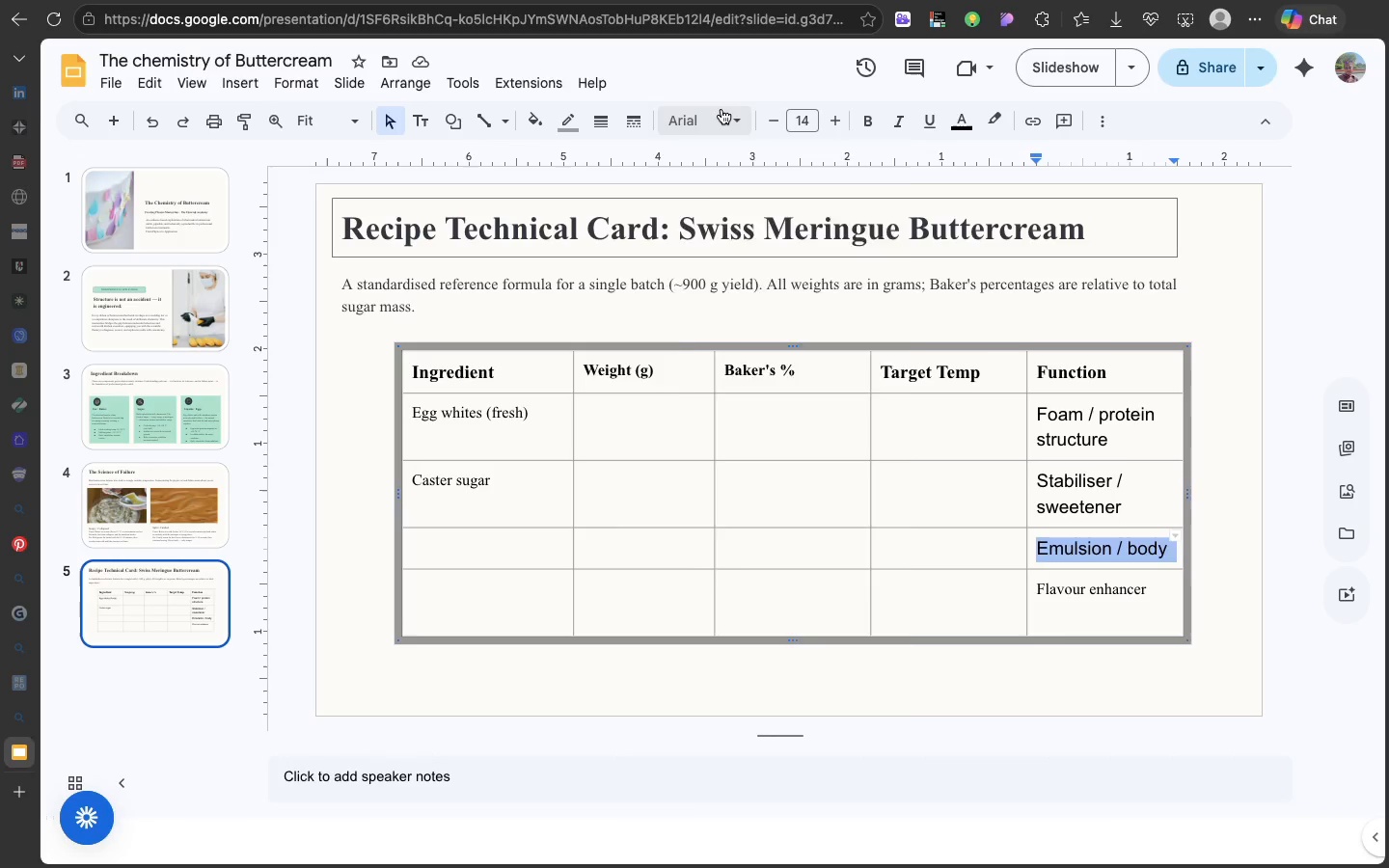 
left_click([722, 109])
 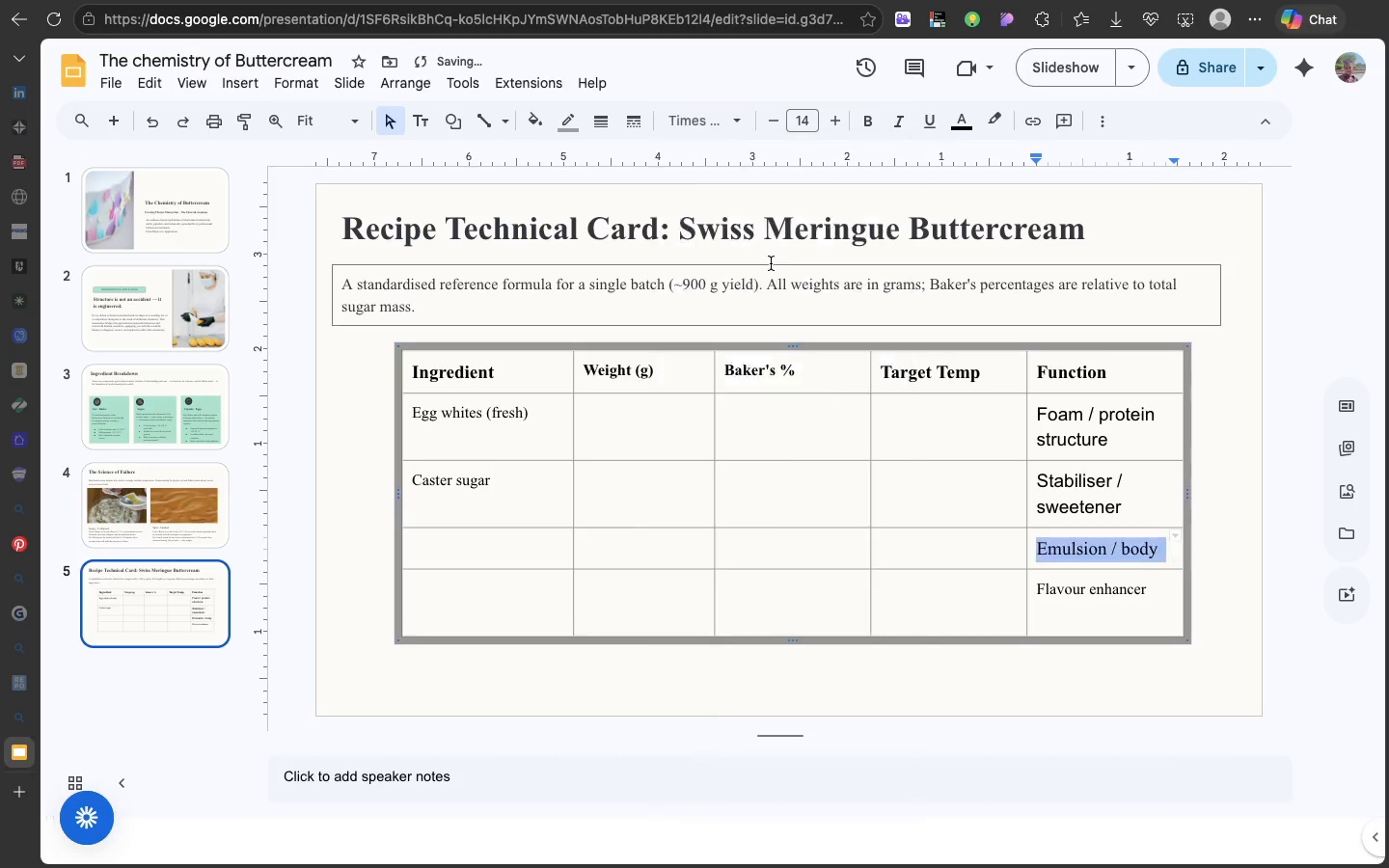 
left_click([775, 321])
 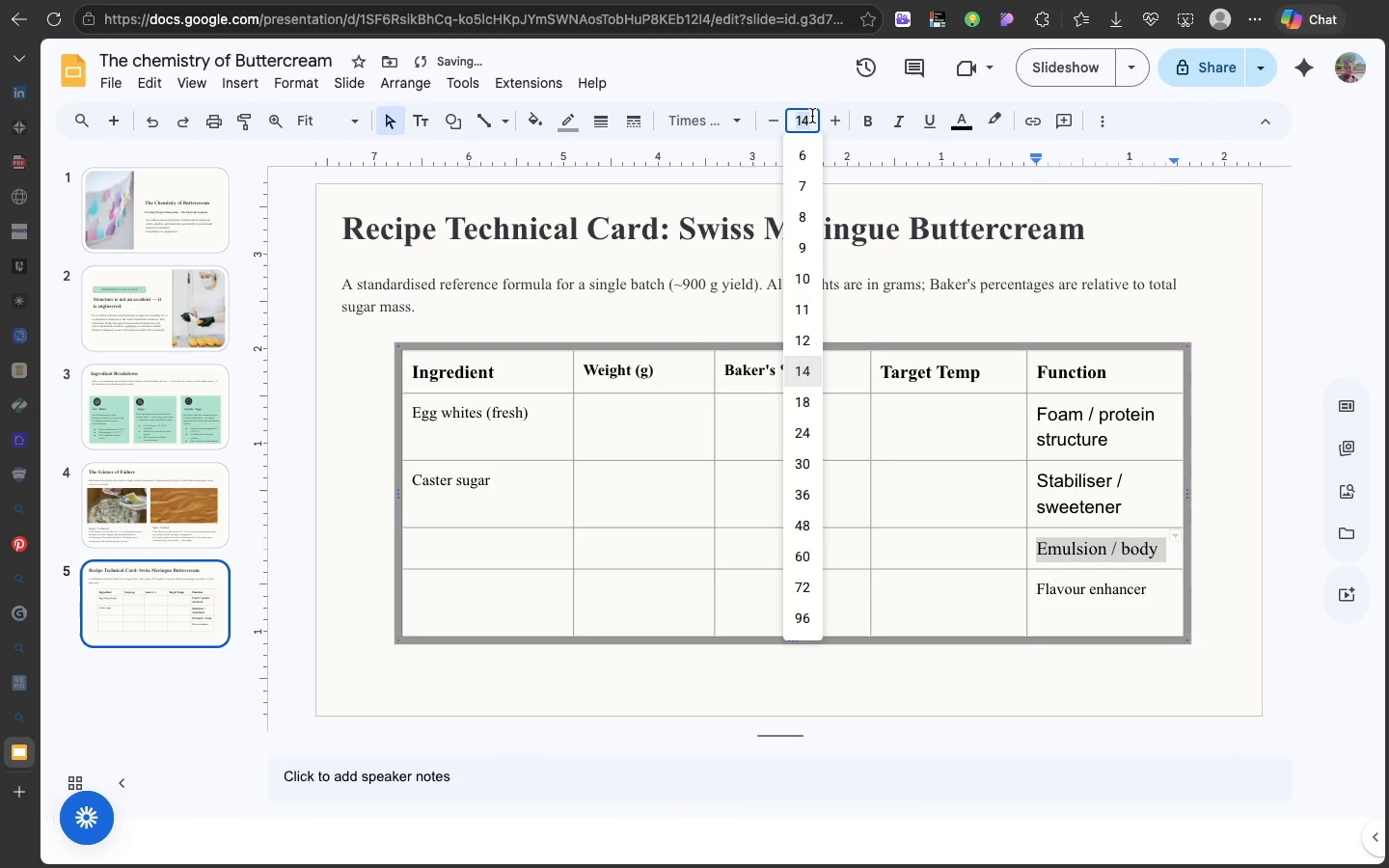 
left_click([812, 116])
 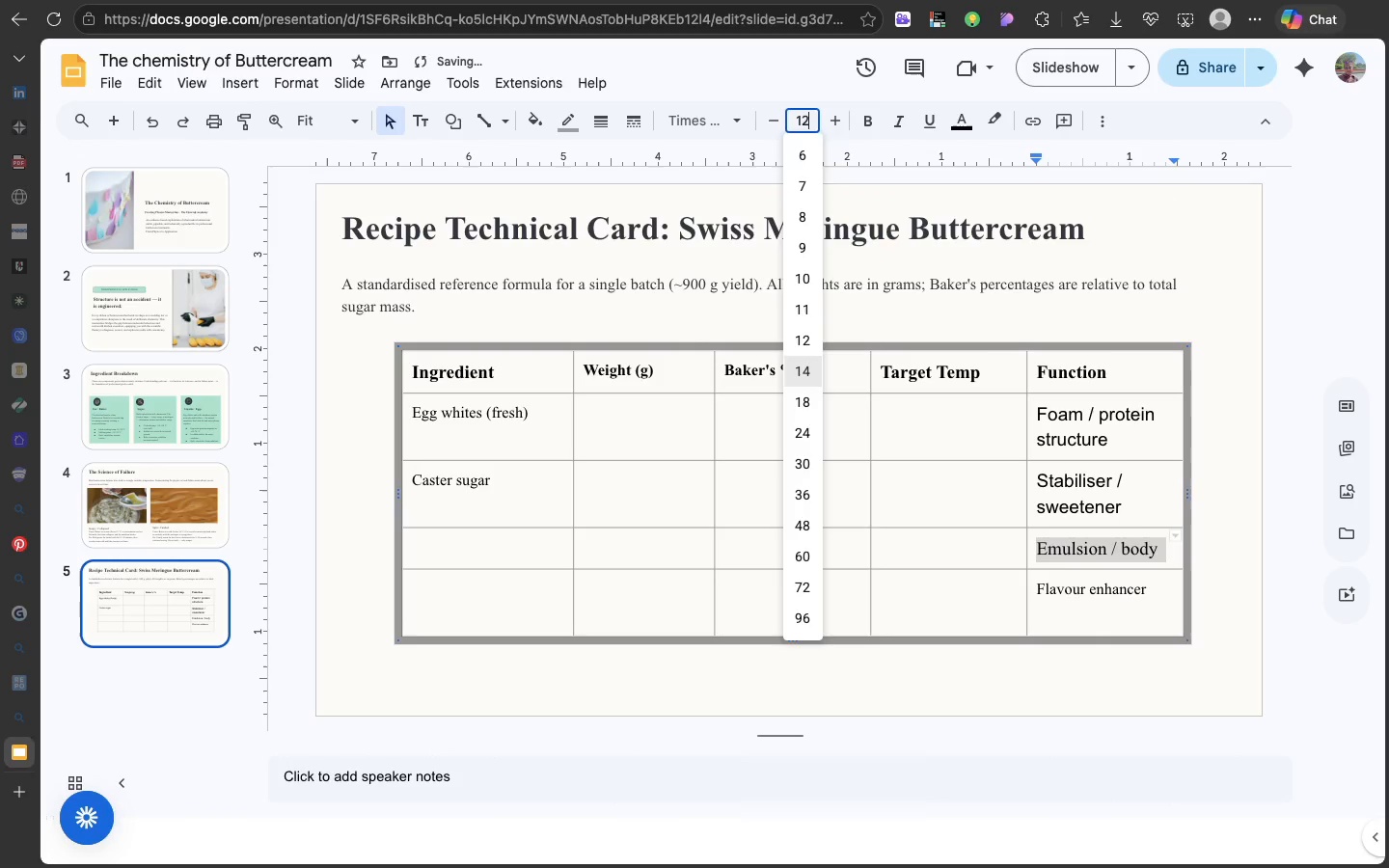 
type(12)
 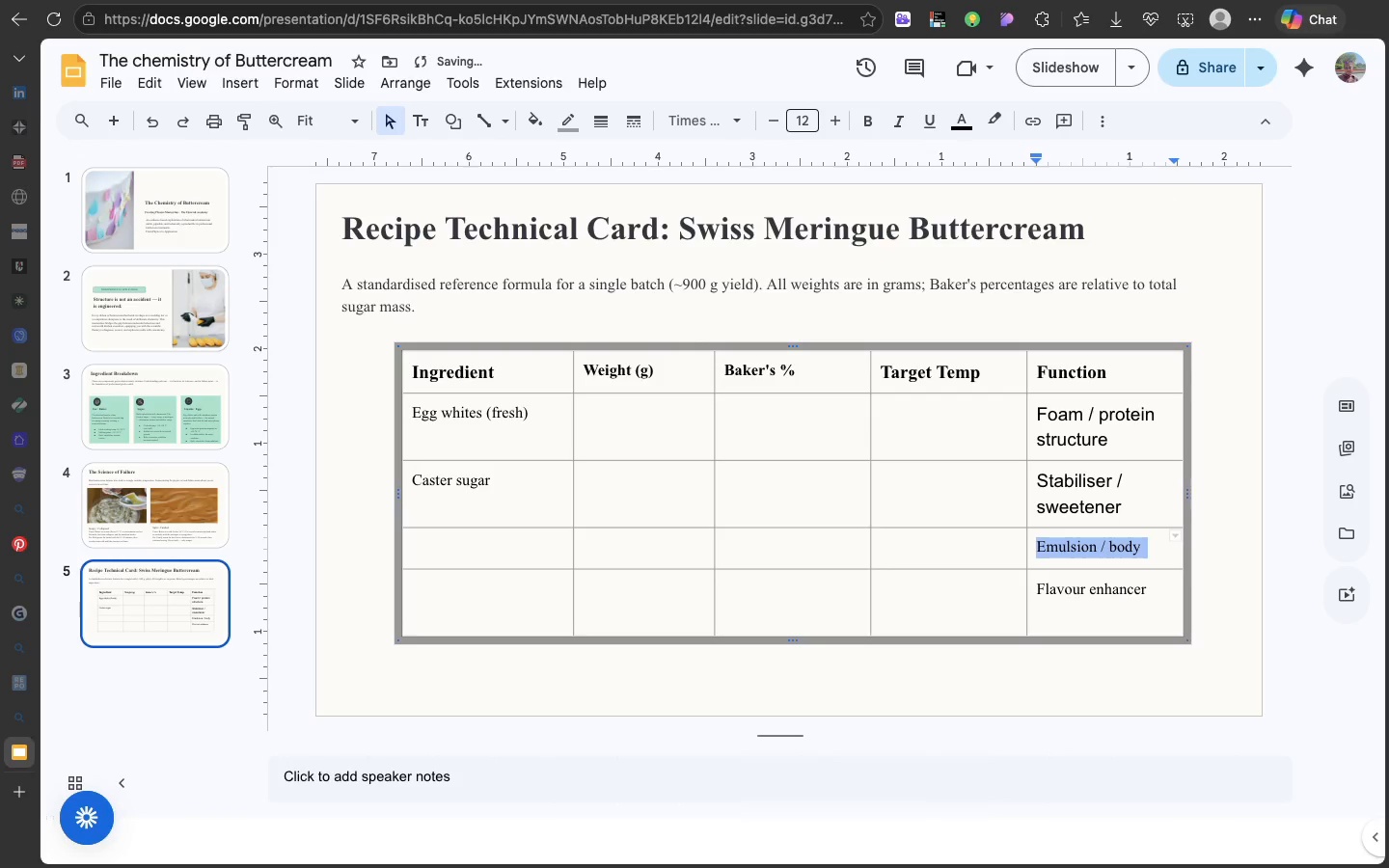 
key(Enter)
 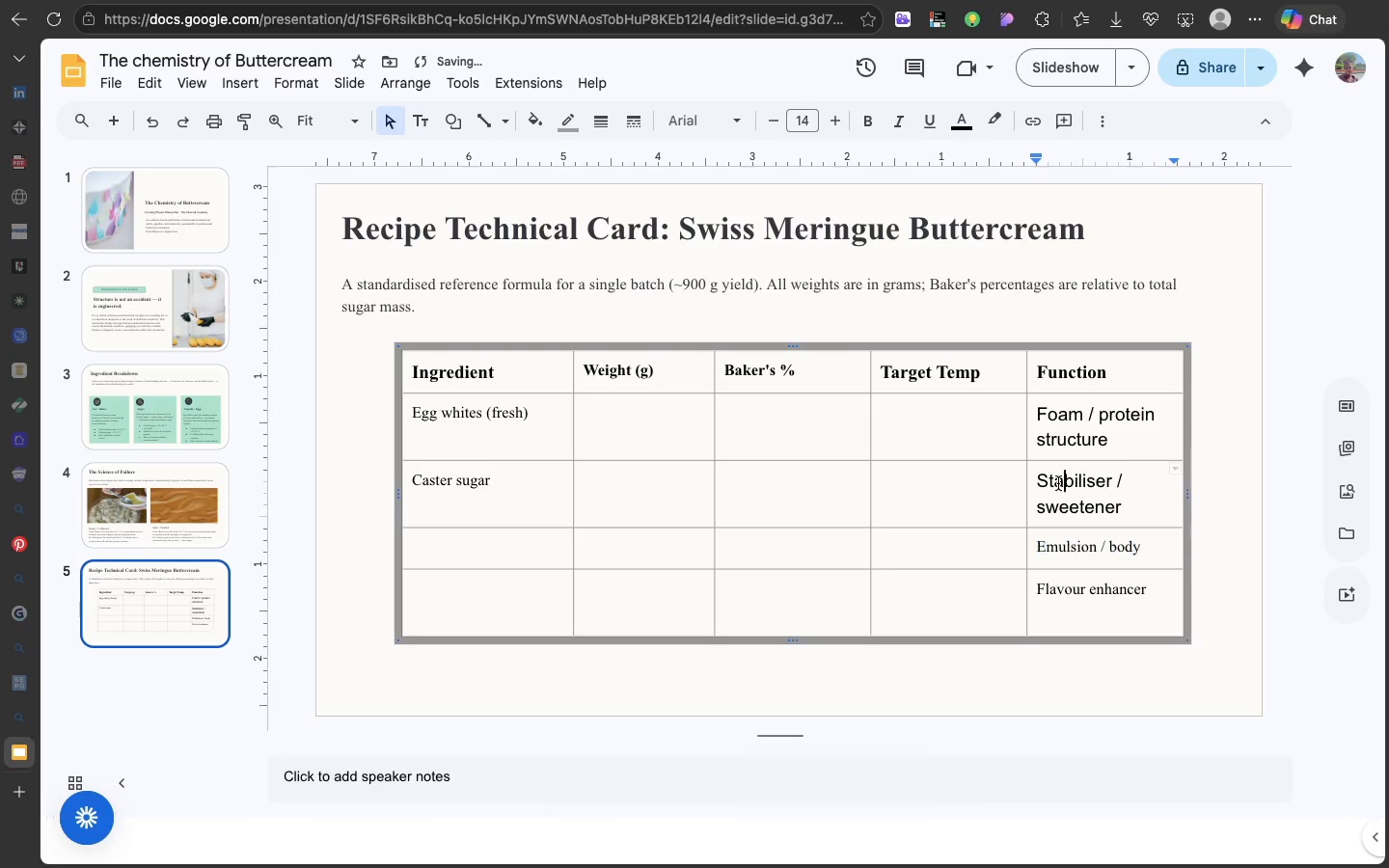 
double_click([1058, 483])
 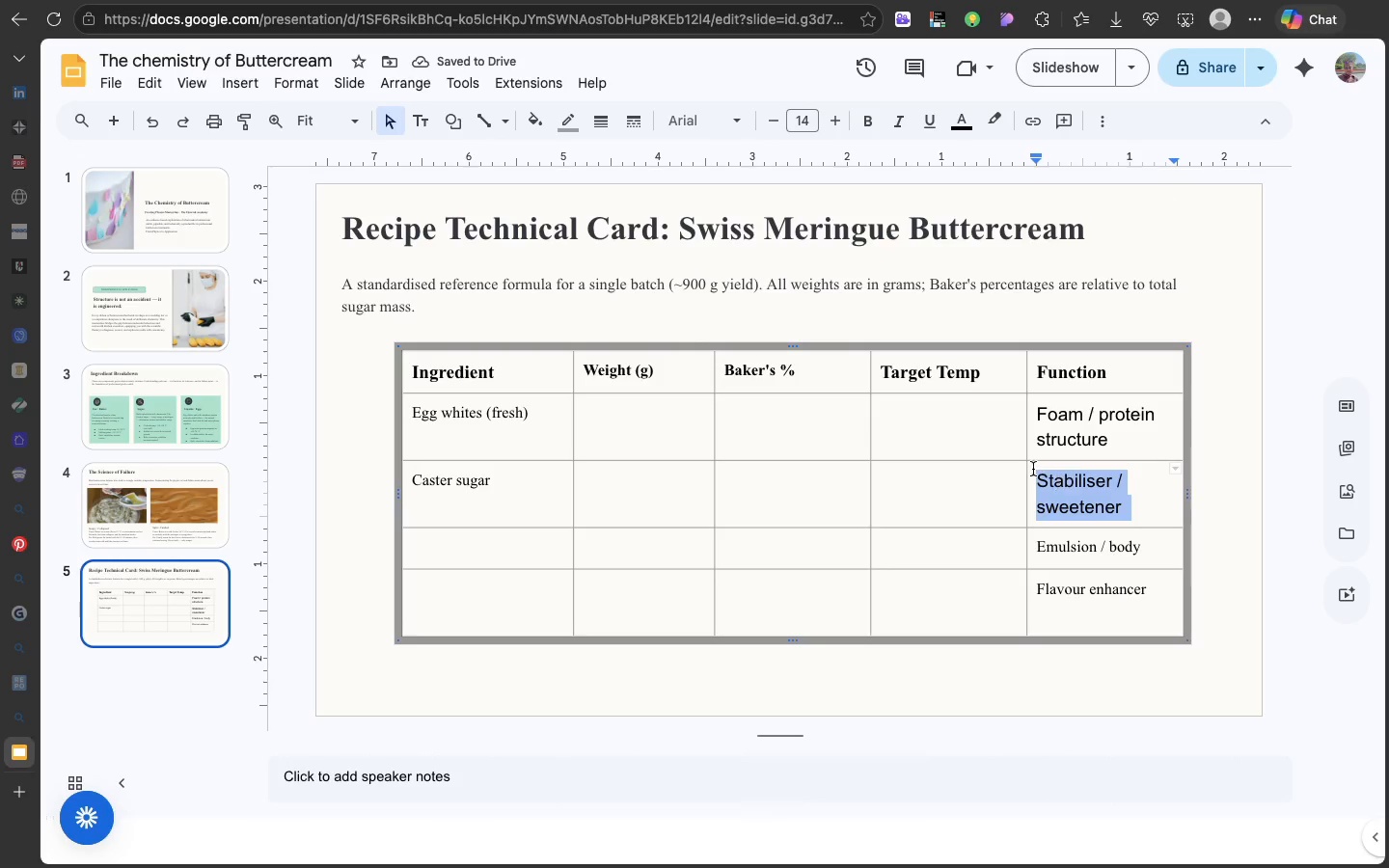 
triple_click([1058, 483])
 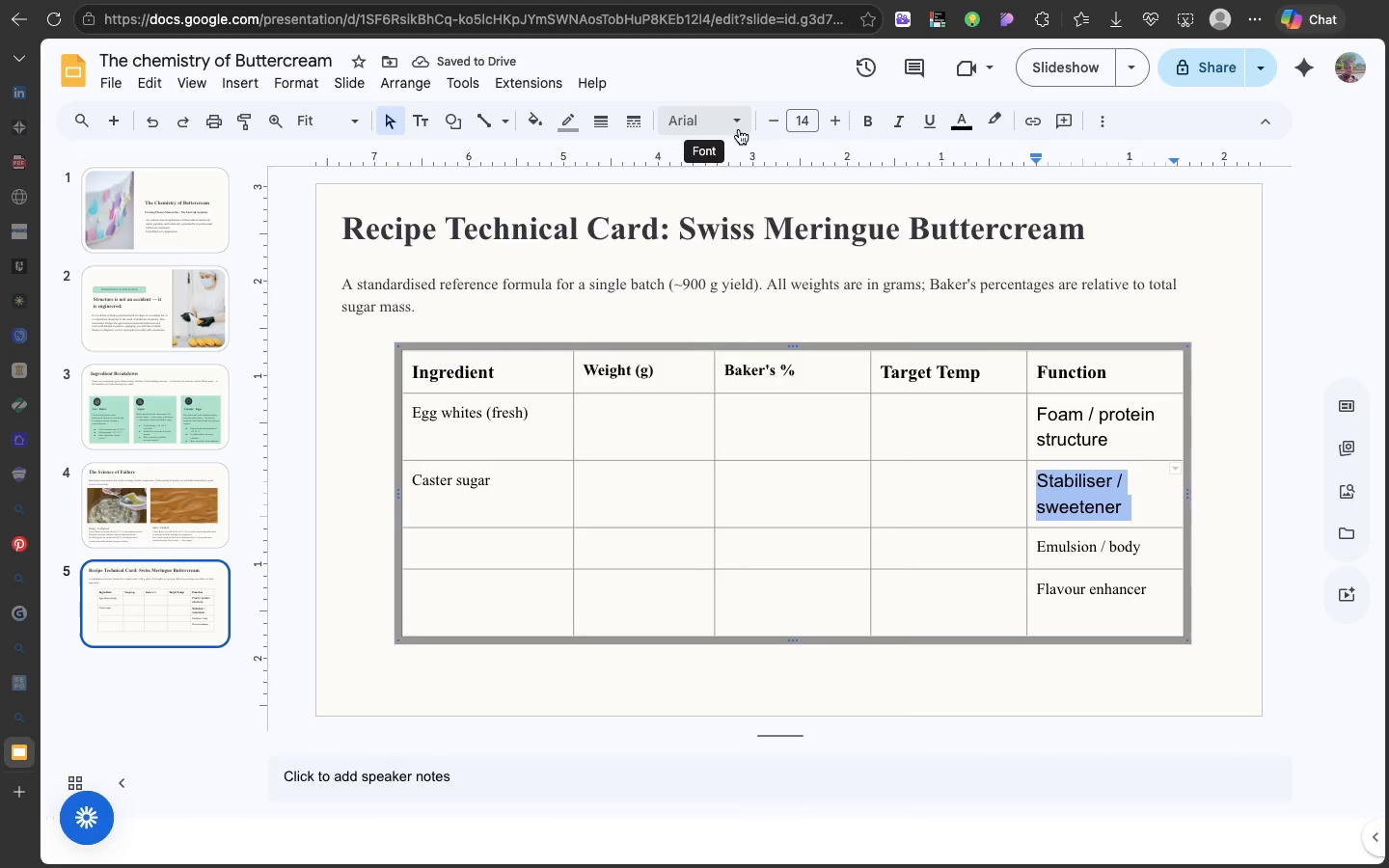 
left_click([739, 129])
 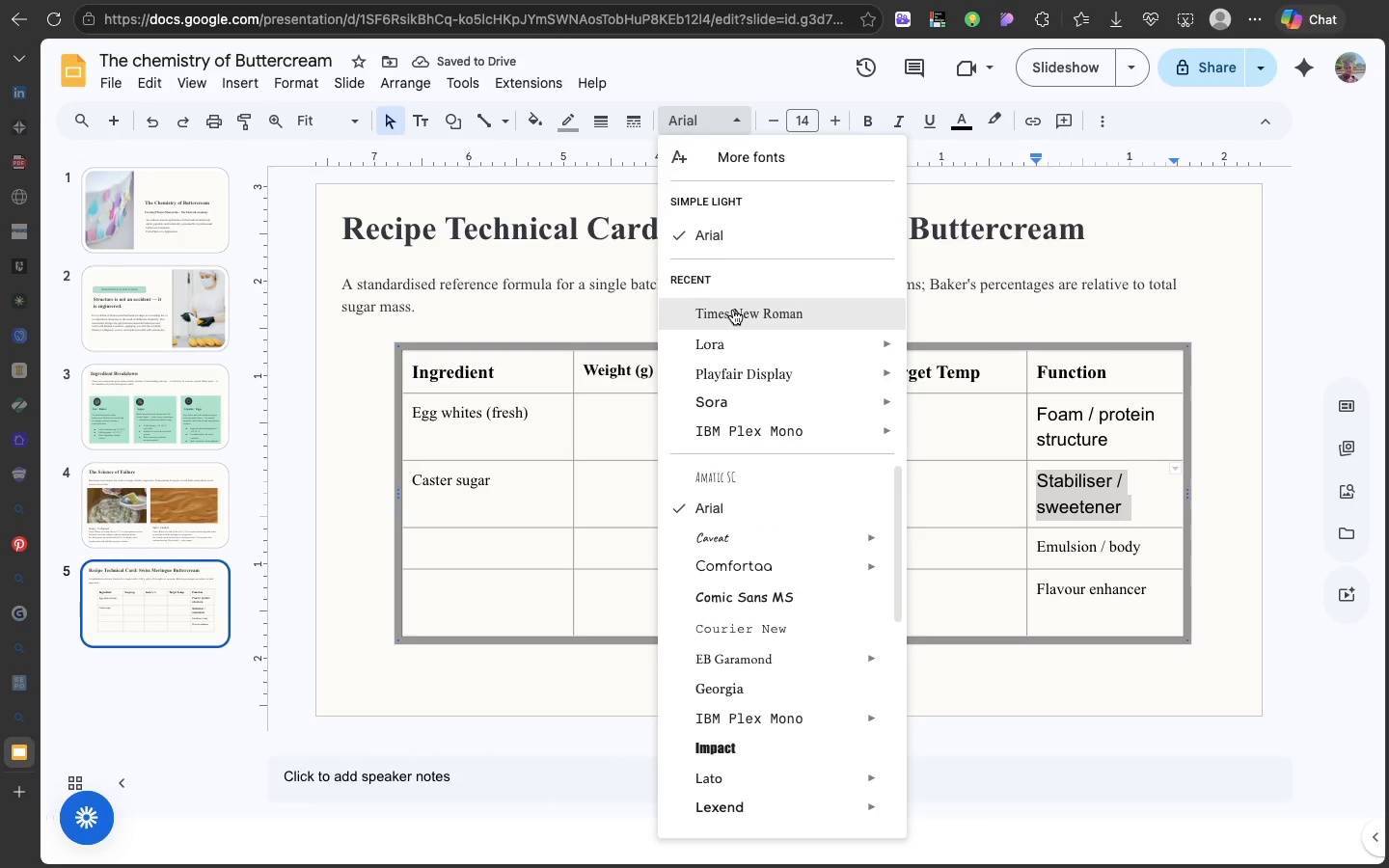 
left_click([733, 310])
 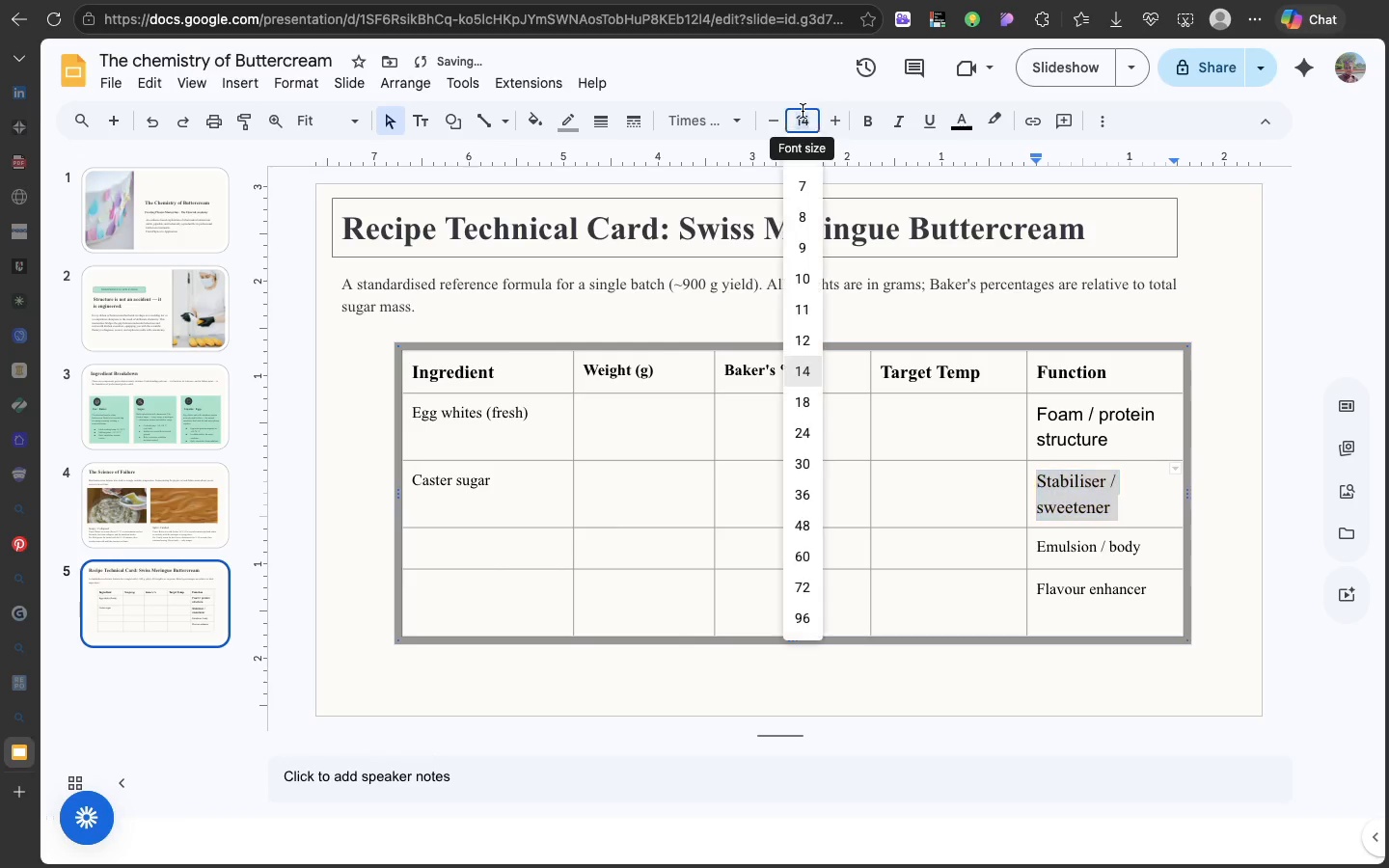 
left_click([803, 111])
 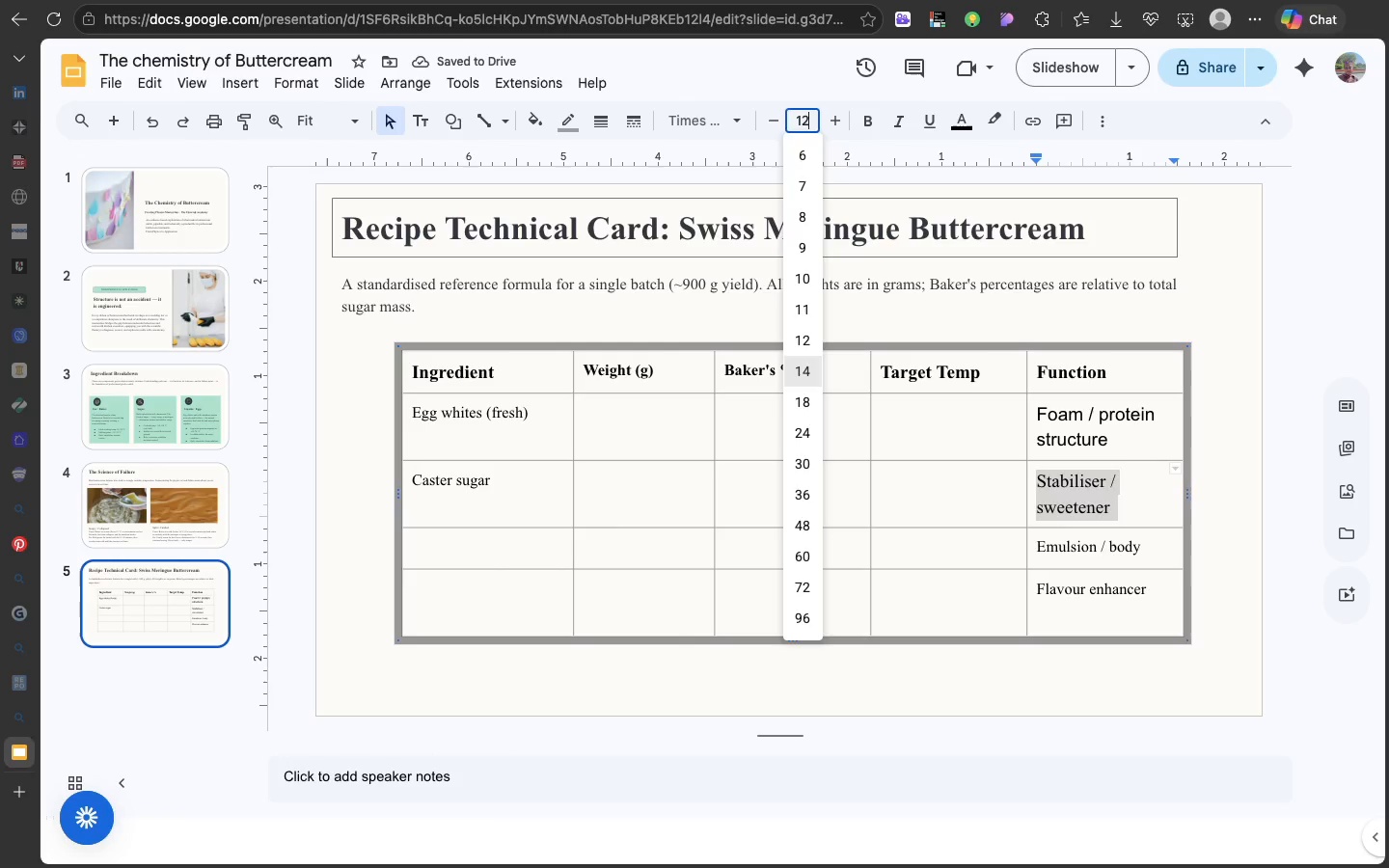 
type(12)
 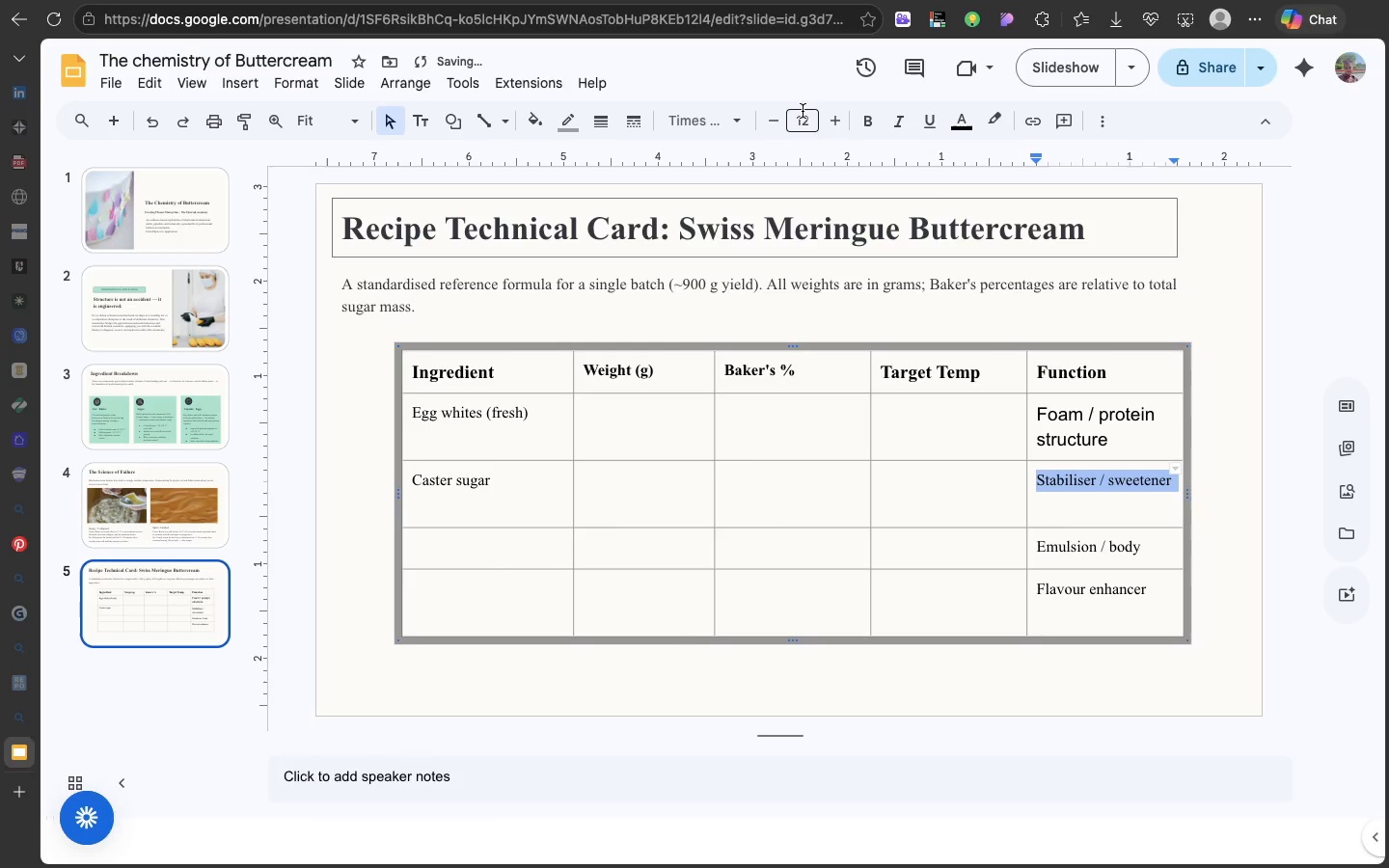 
key(Enter)
 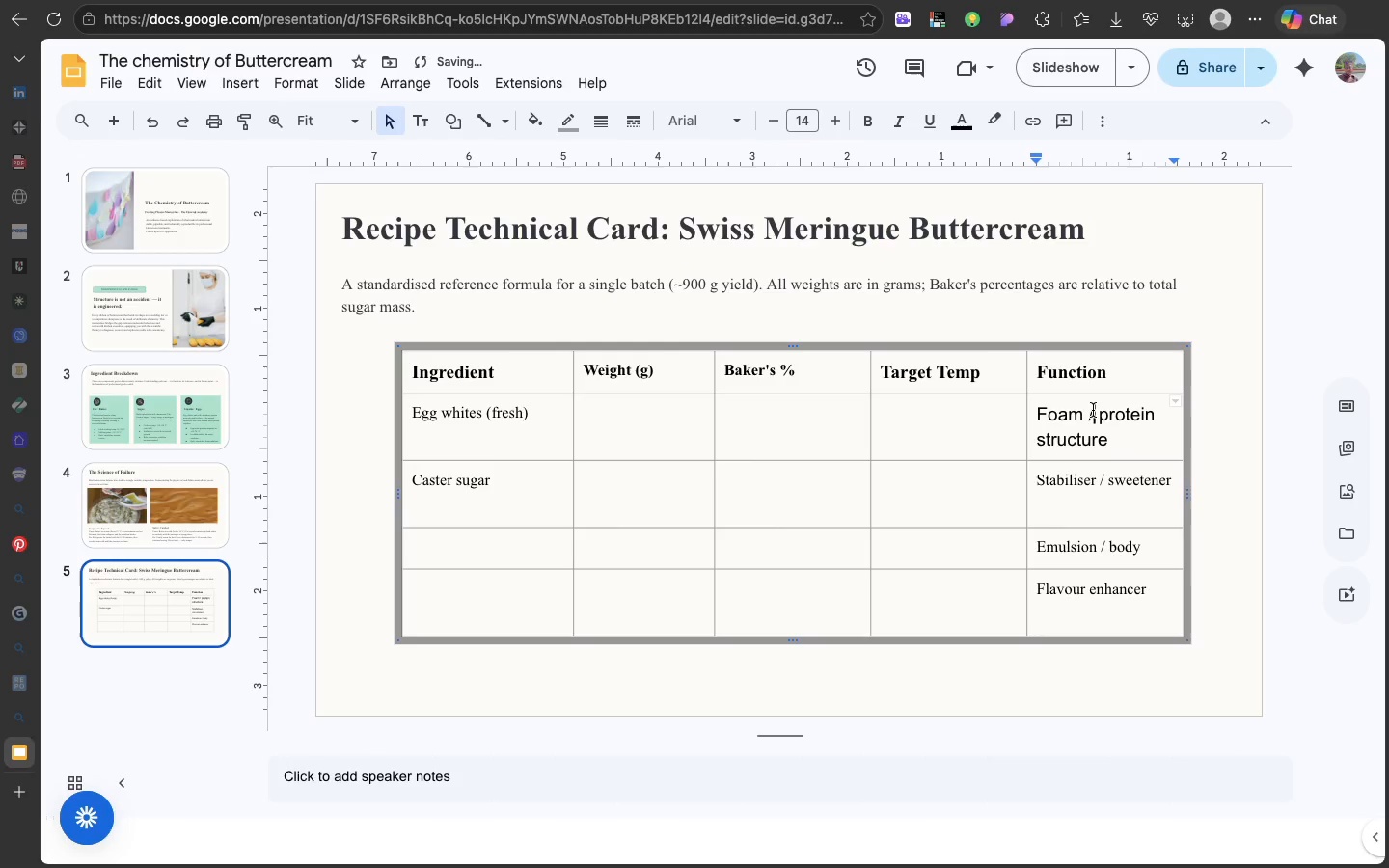 
double_click([1093, 410])
 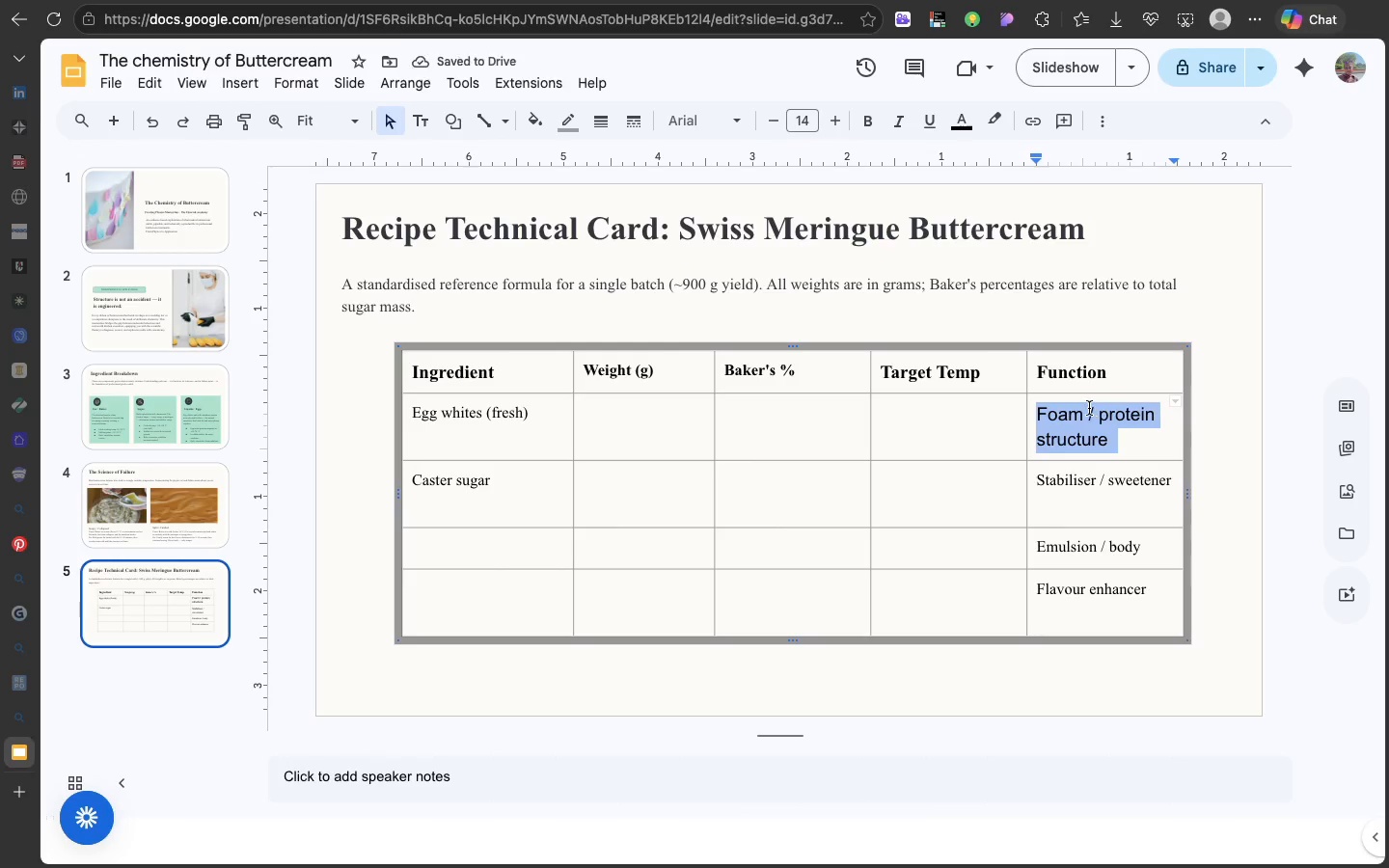 
triple_click([1093, 410])
 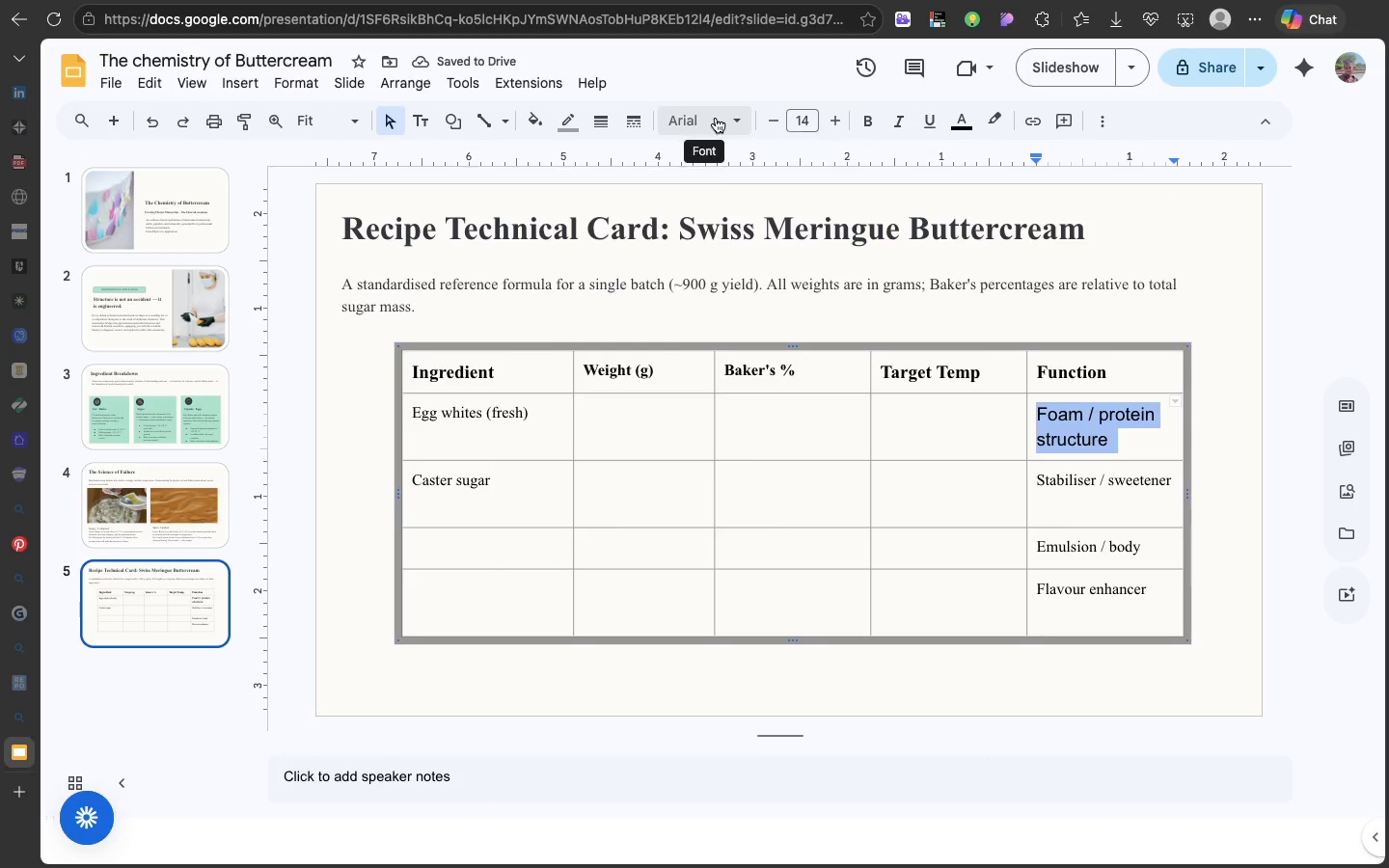 
left_click([716, 118])
 